 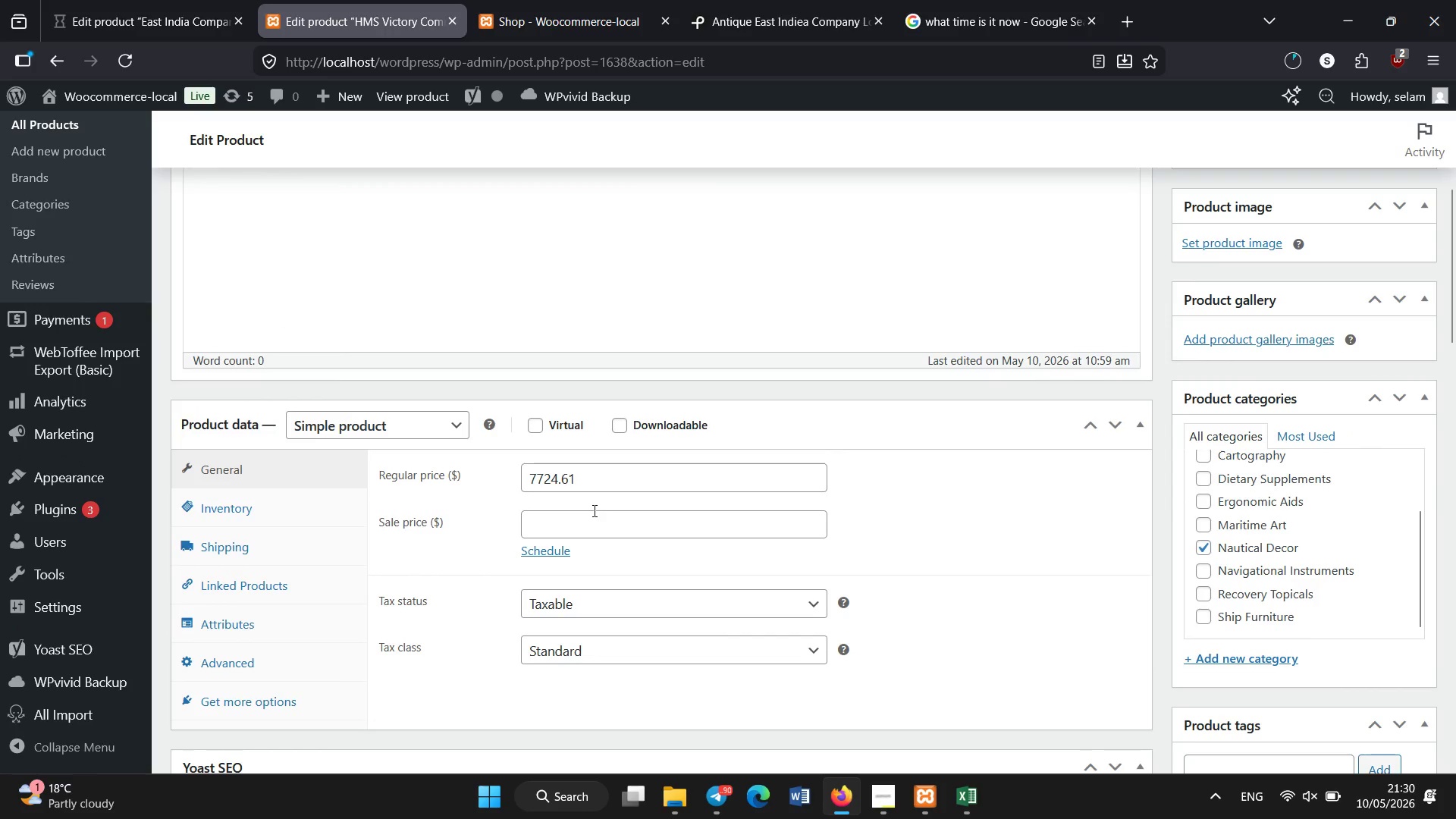 
left_click([297, 518])
 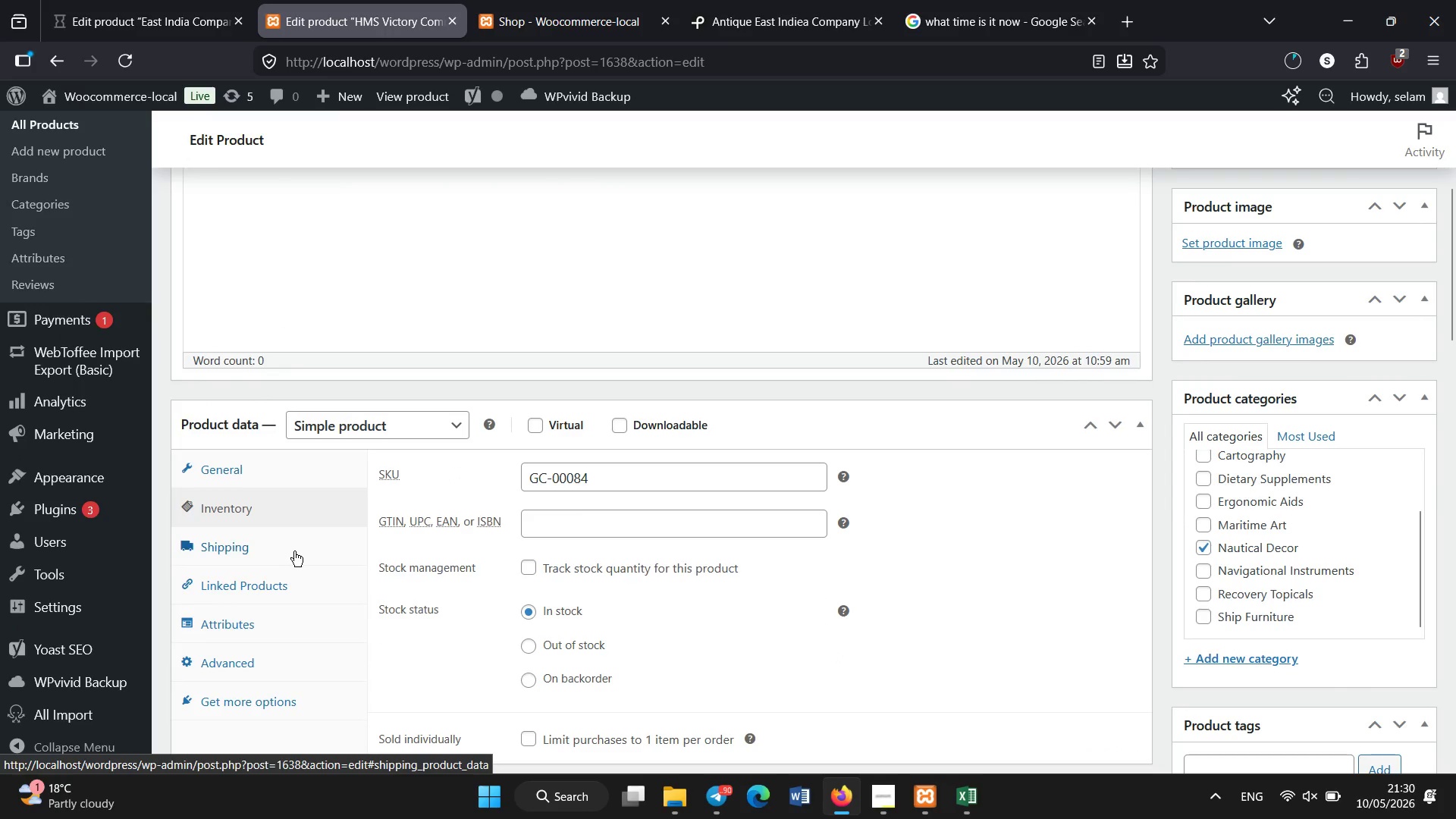 
left_click([294, 551])
 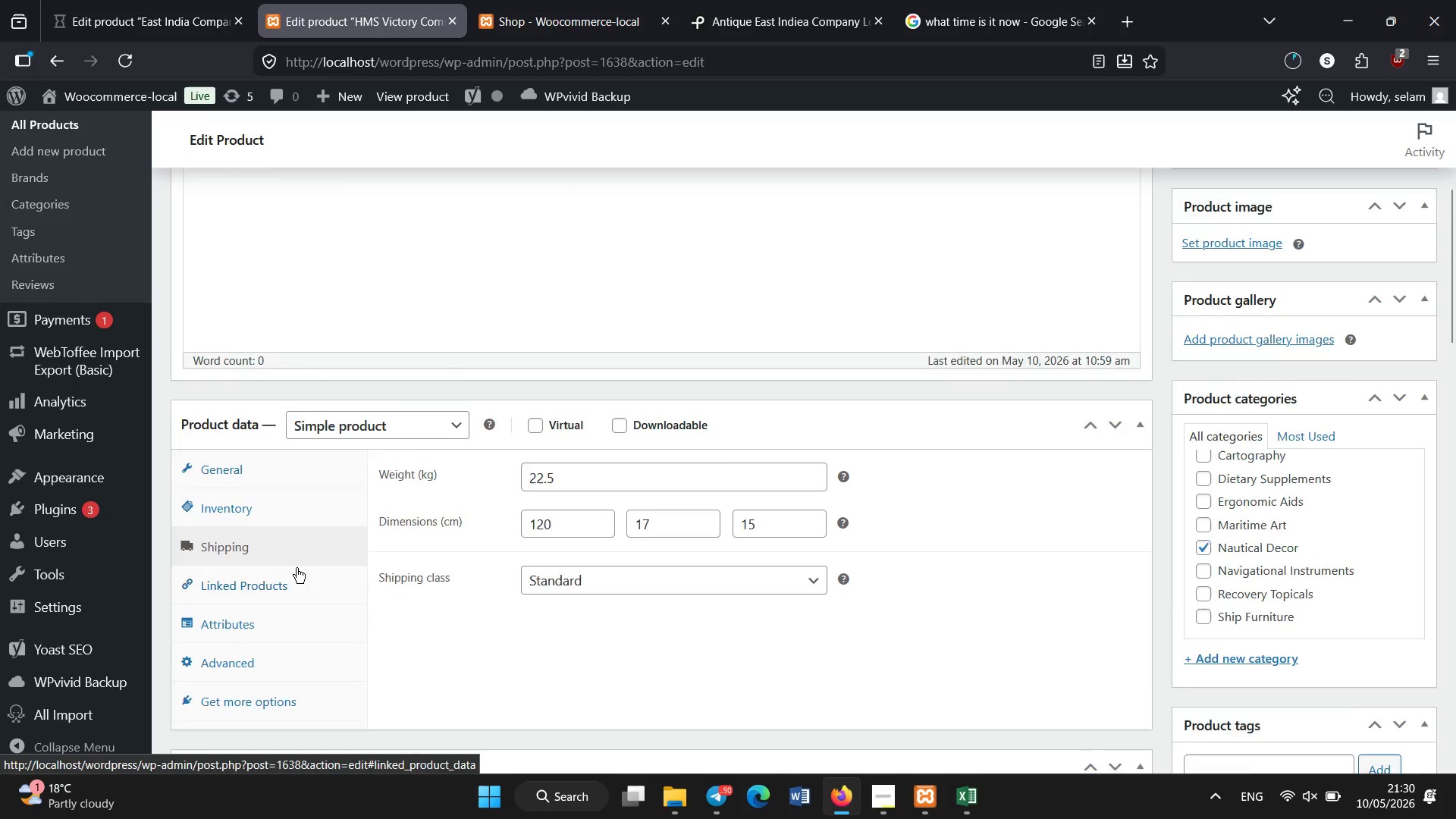 
left_click([264, 472])
 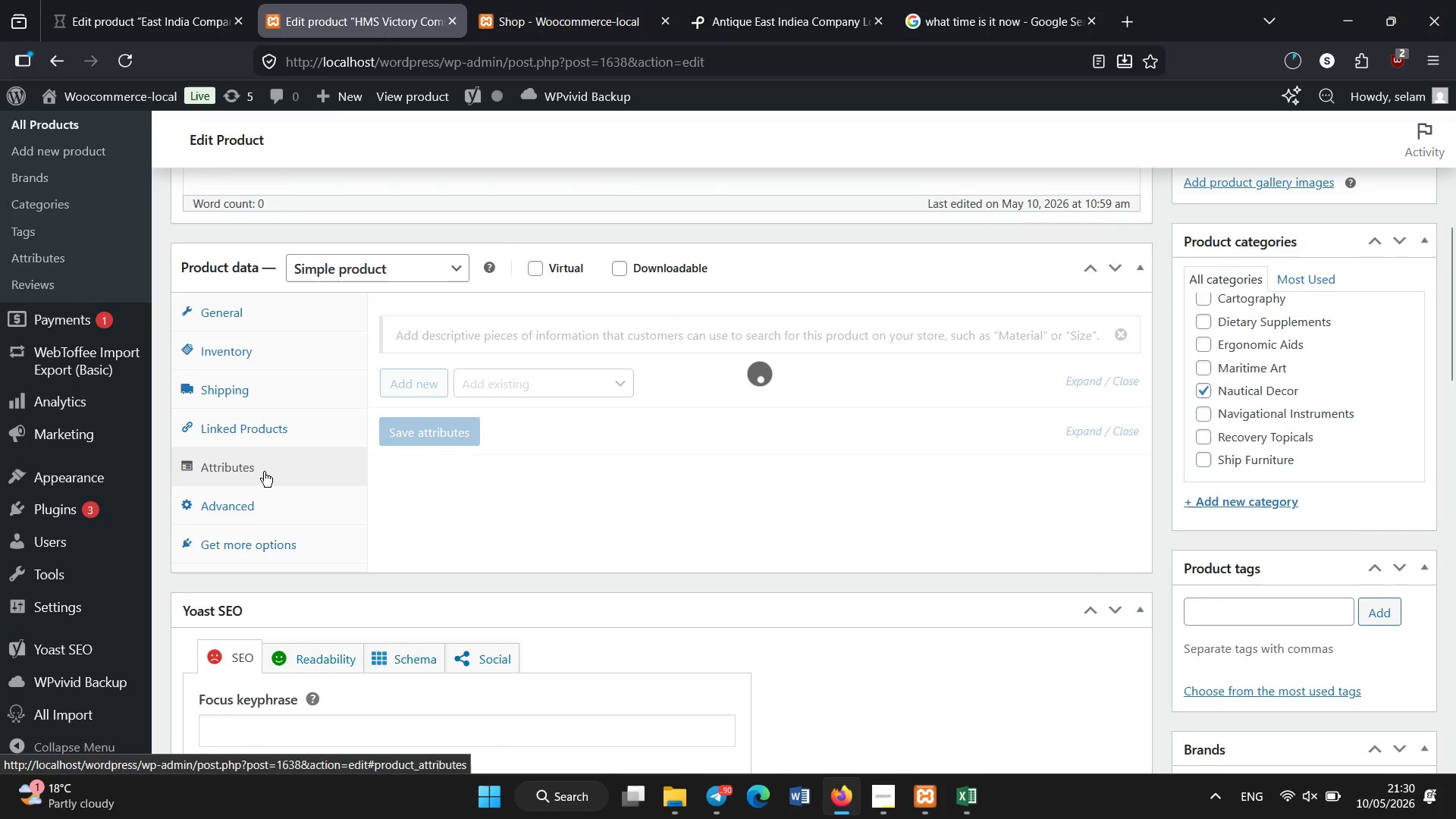 
scroll: coordinate [303, 471], scroll_direction: down, amount: 2.0
 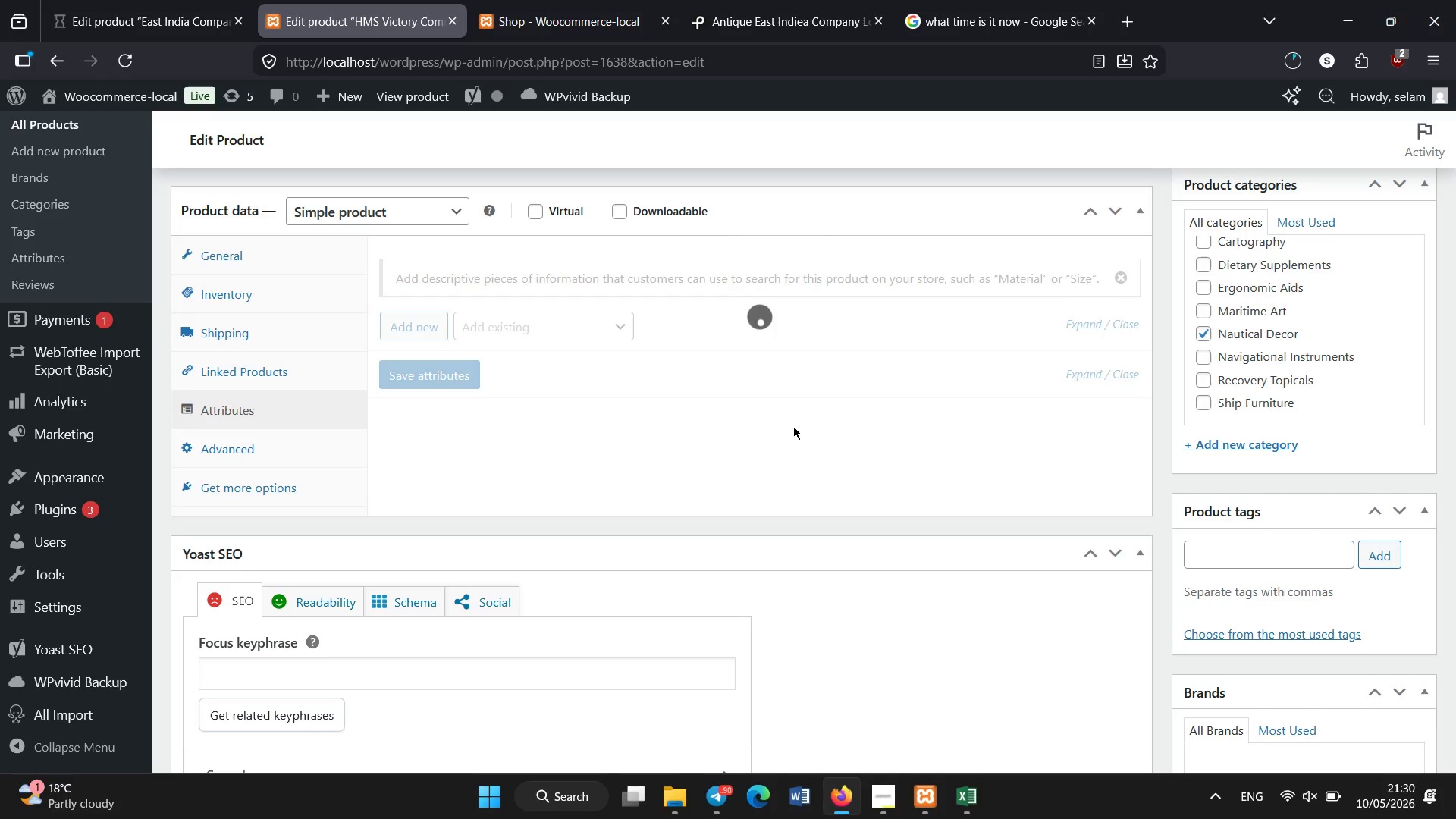 
wait(10.24)
 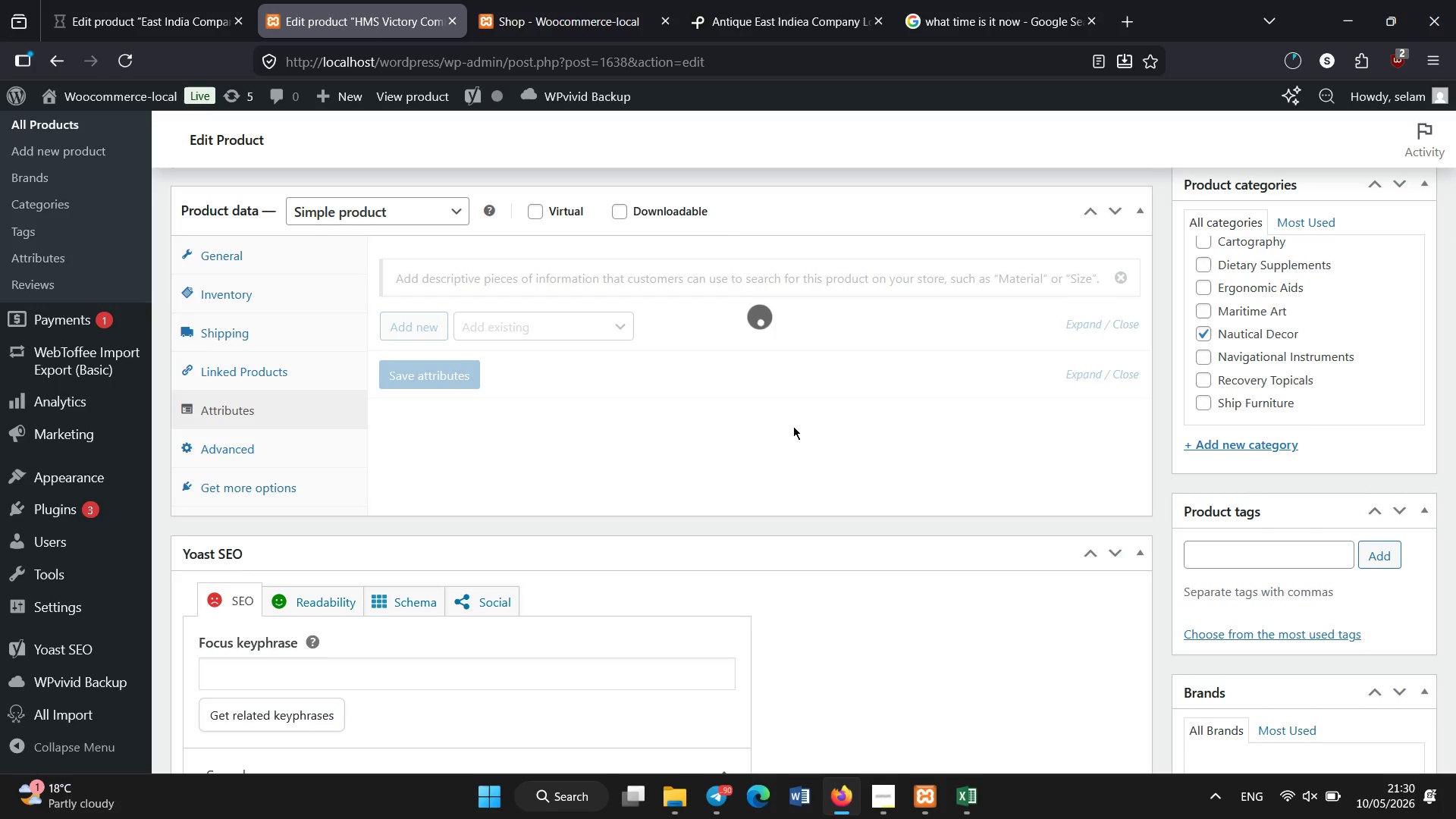 
left_click([500, 313])
 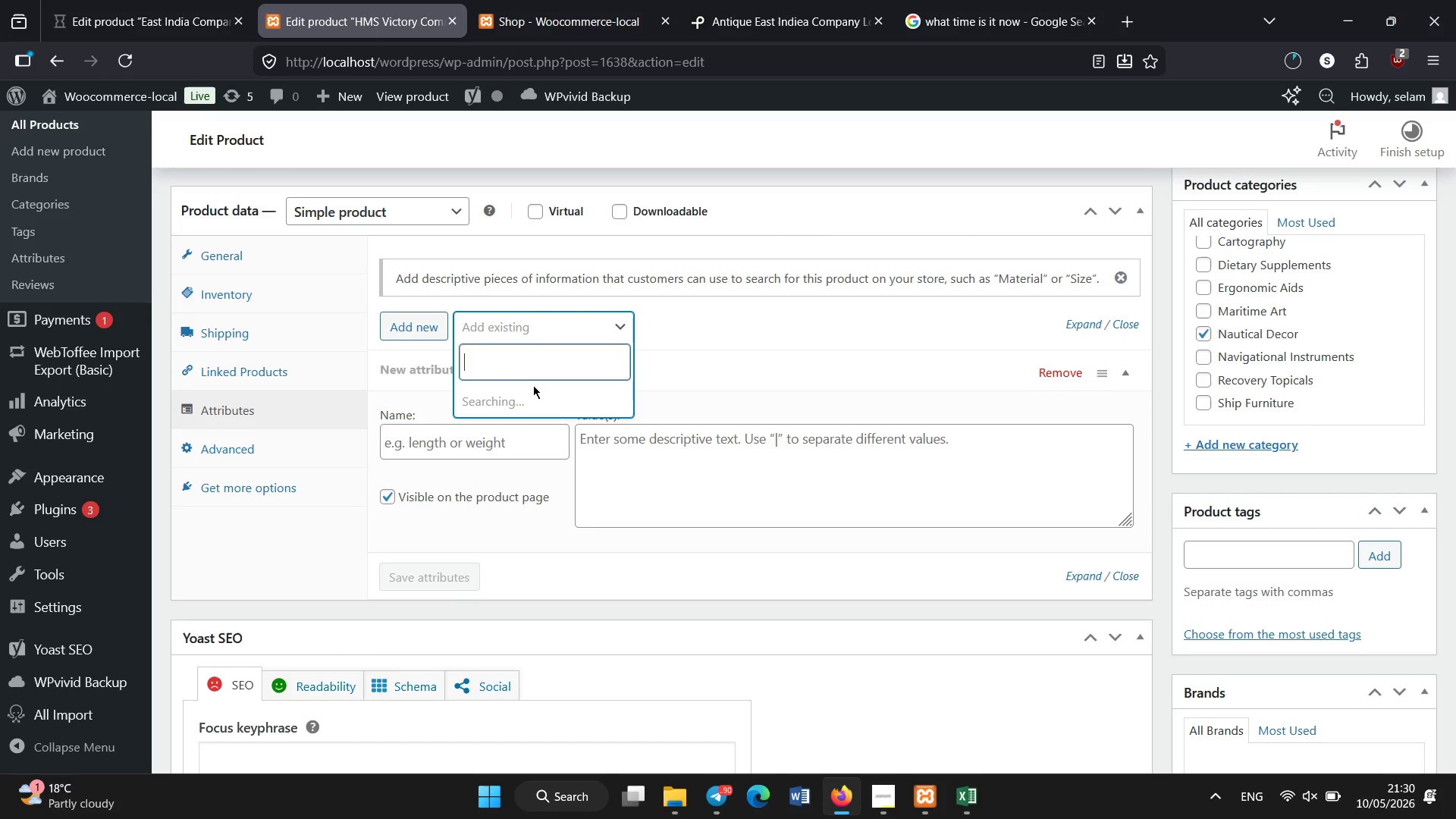 
wait(10.78)
 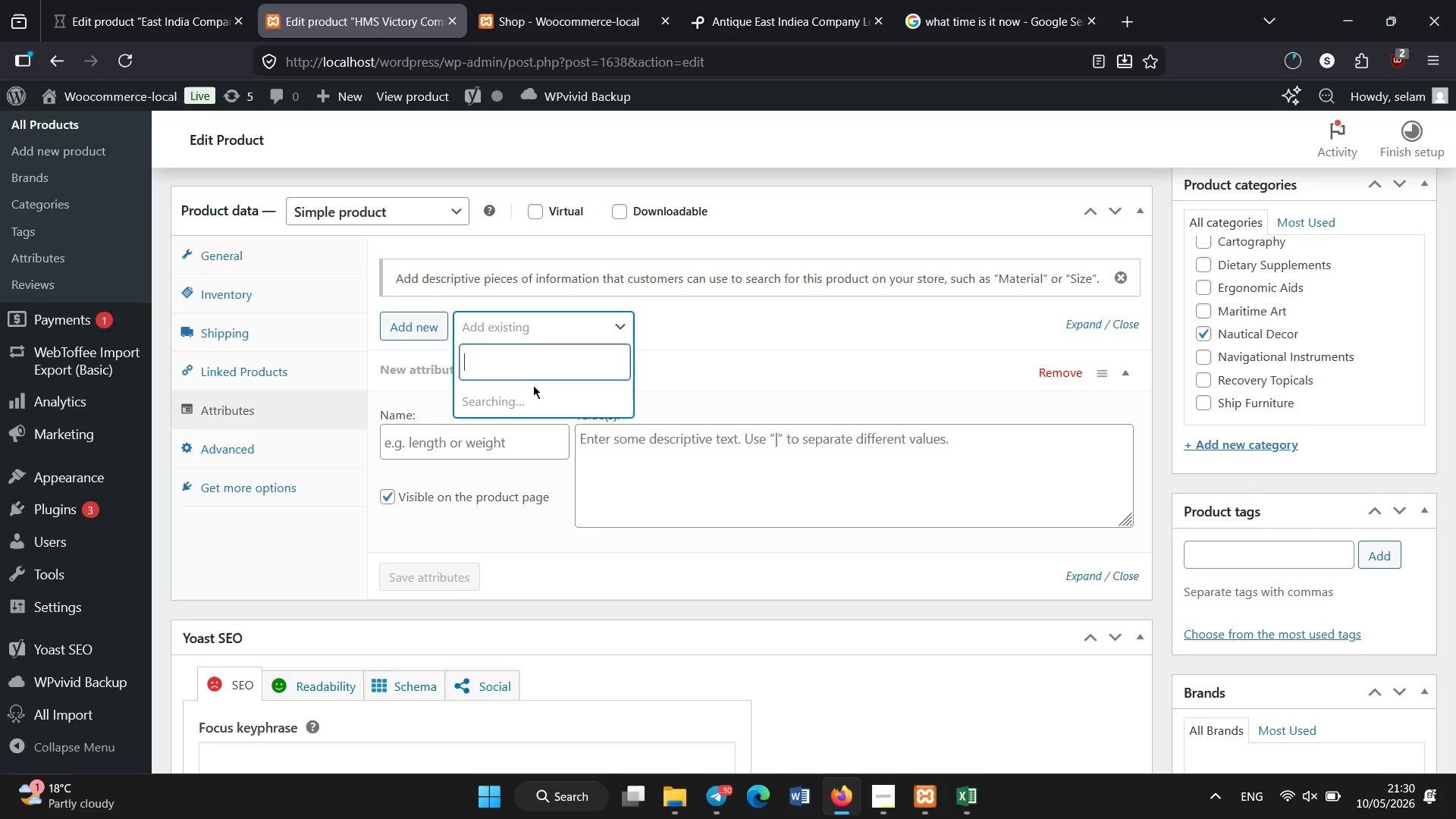 
left_click([522, 423])
 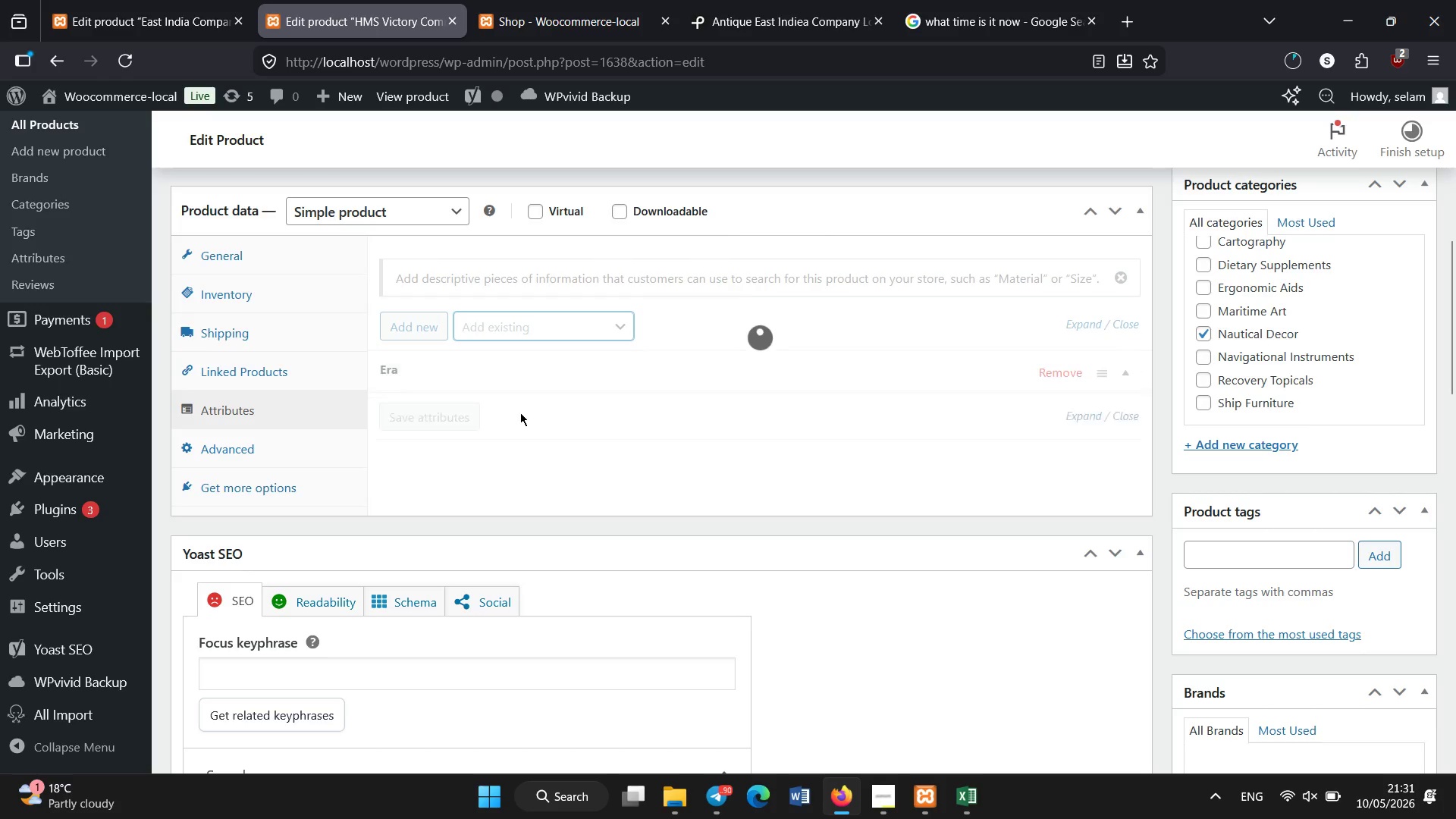 
left_click([526, 325])
 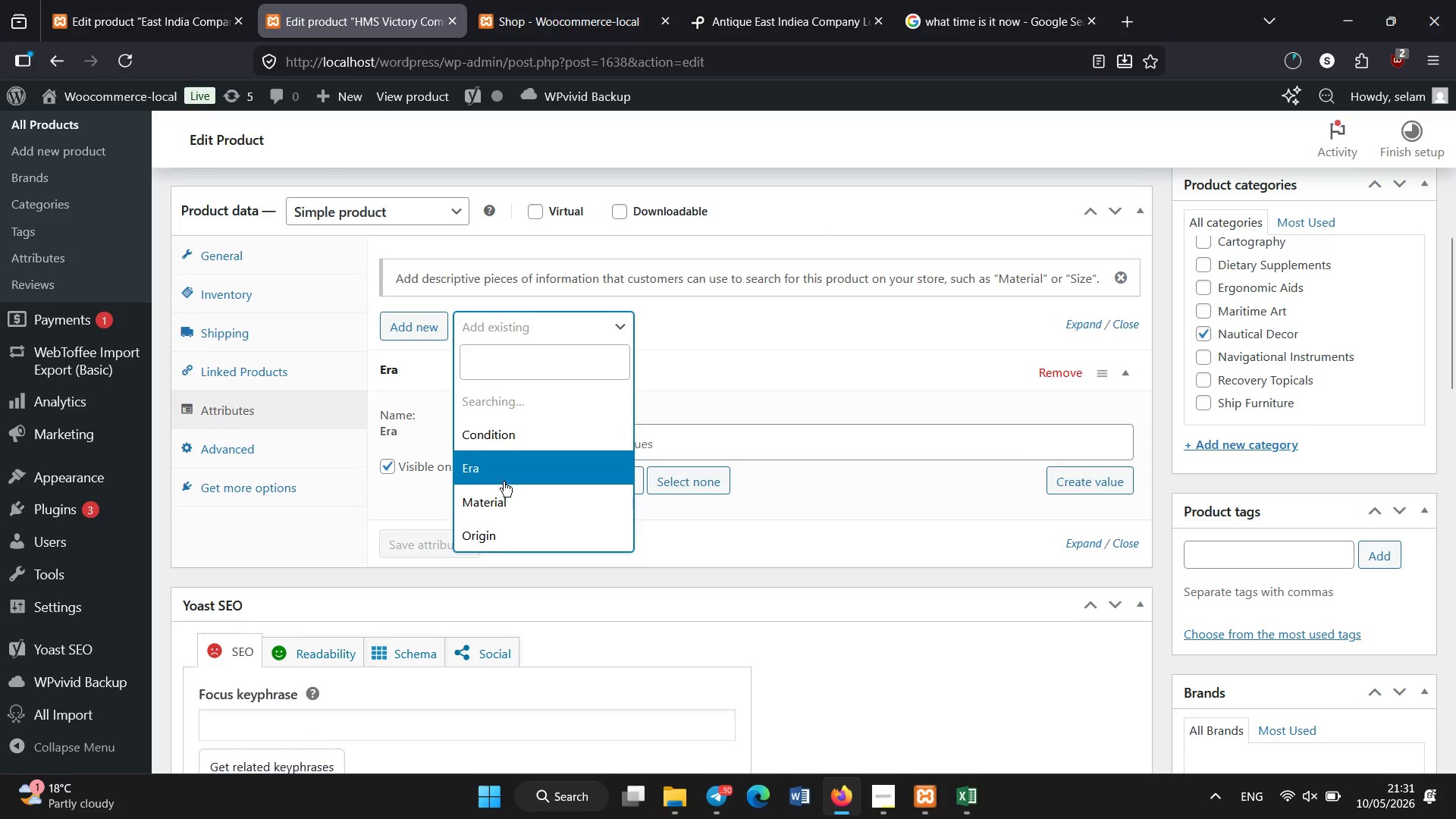 
left_click([504, 490])
 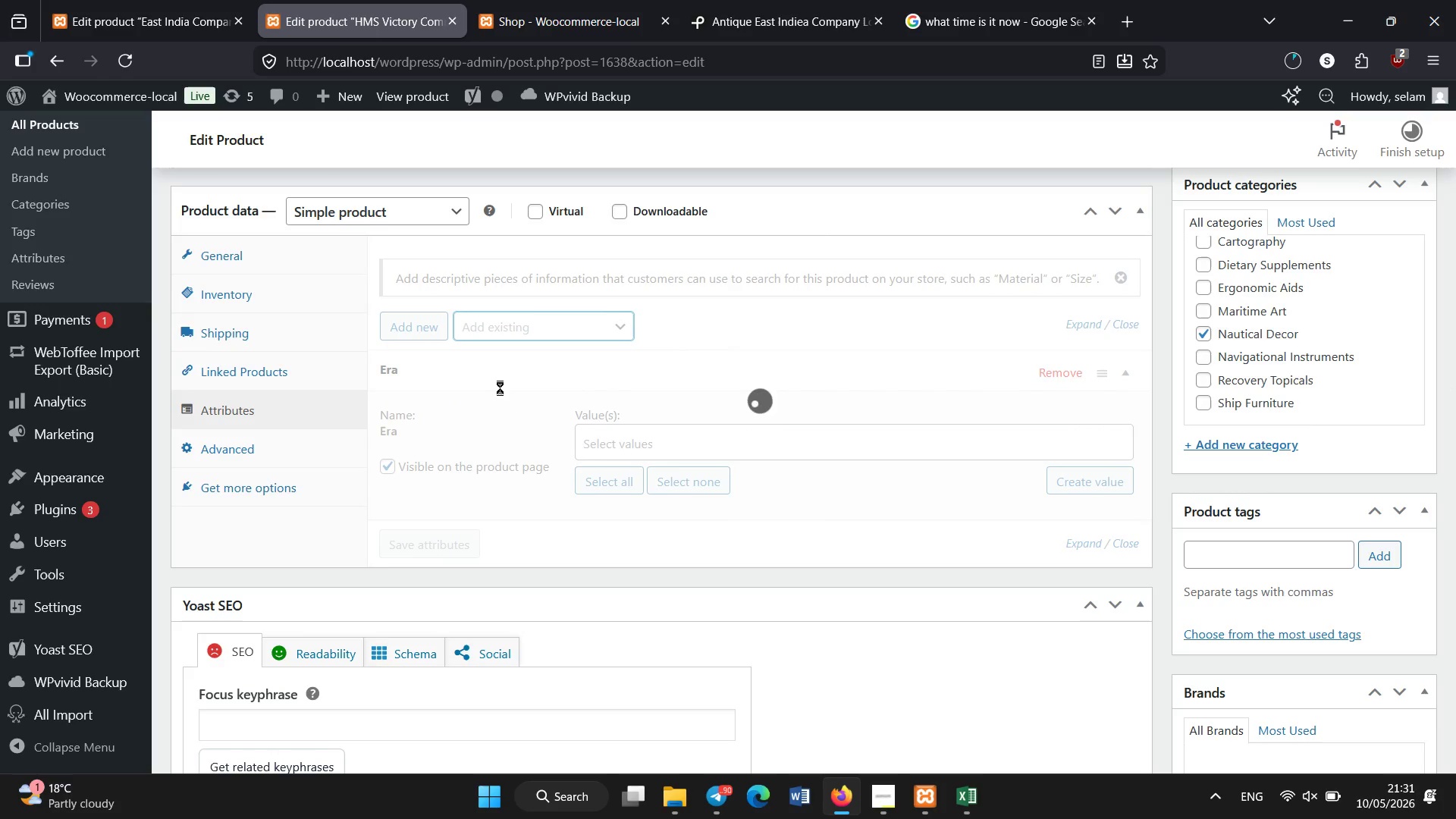 
wait(7.69)
 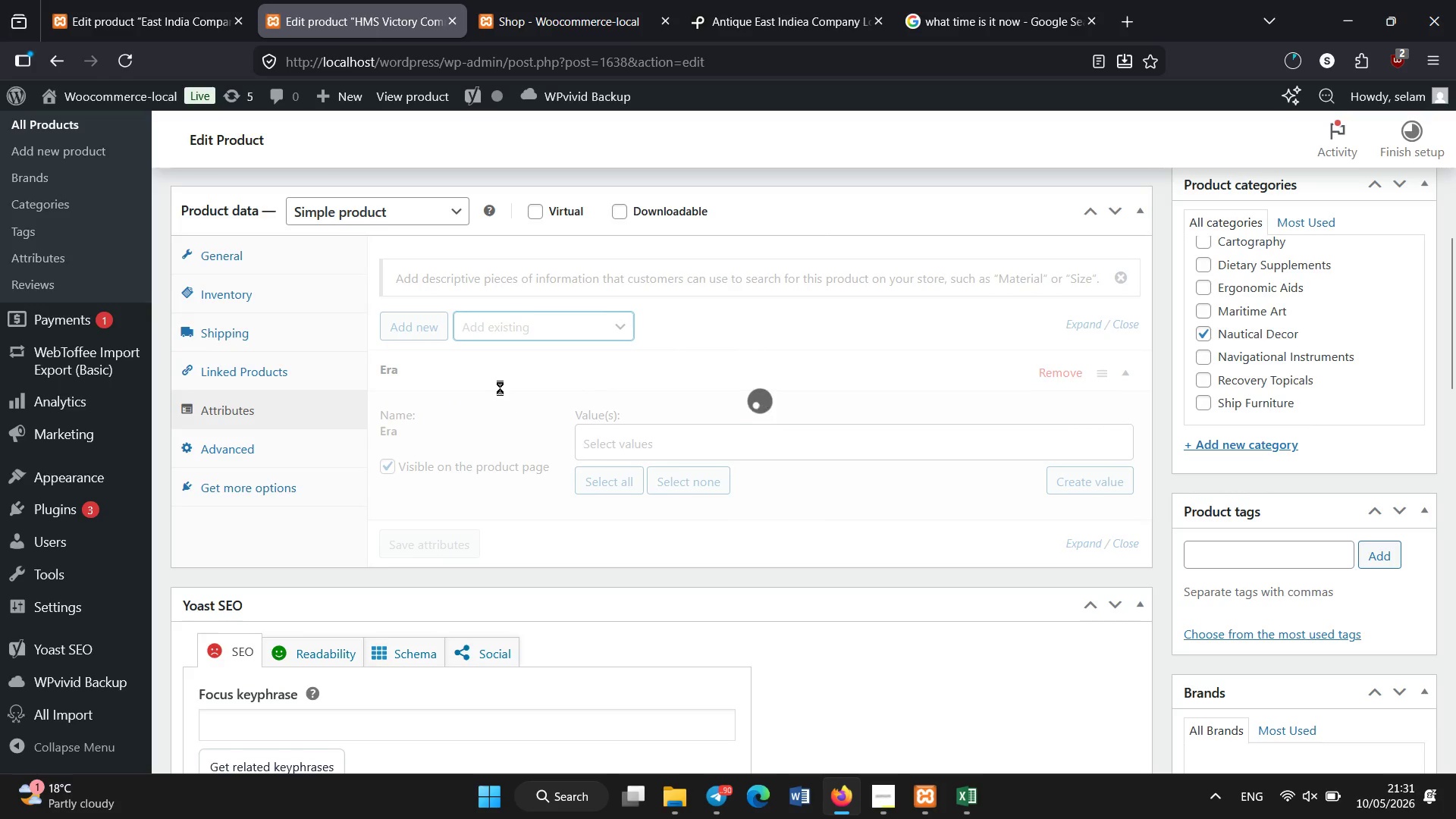 
left_click([517, 324])
 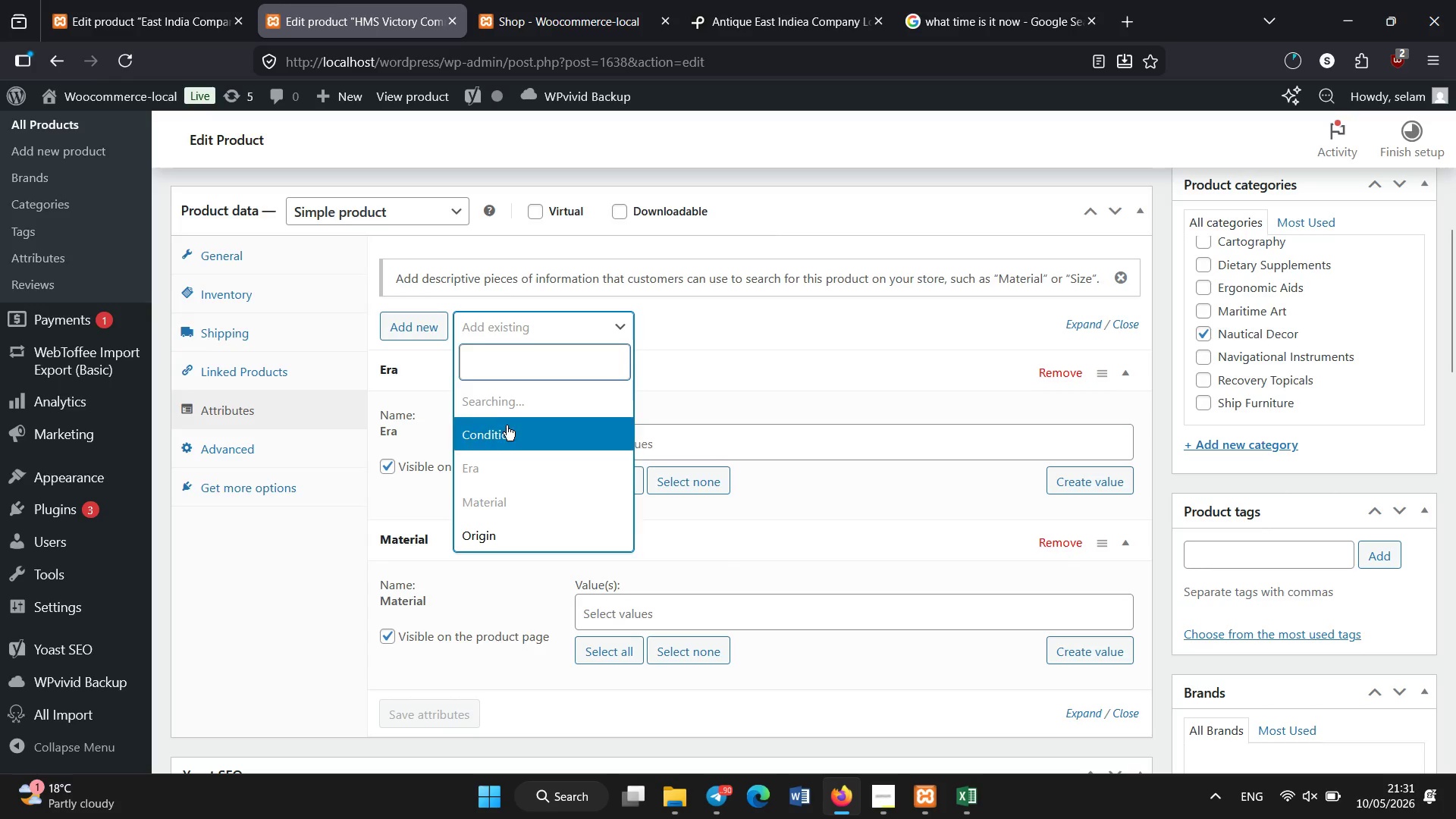 
left_click([505, 431])
 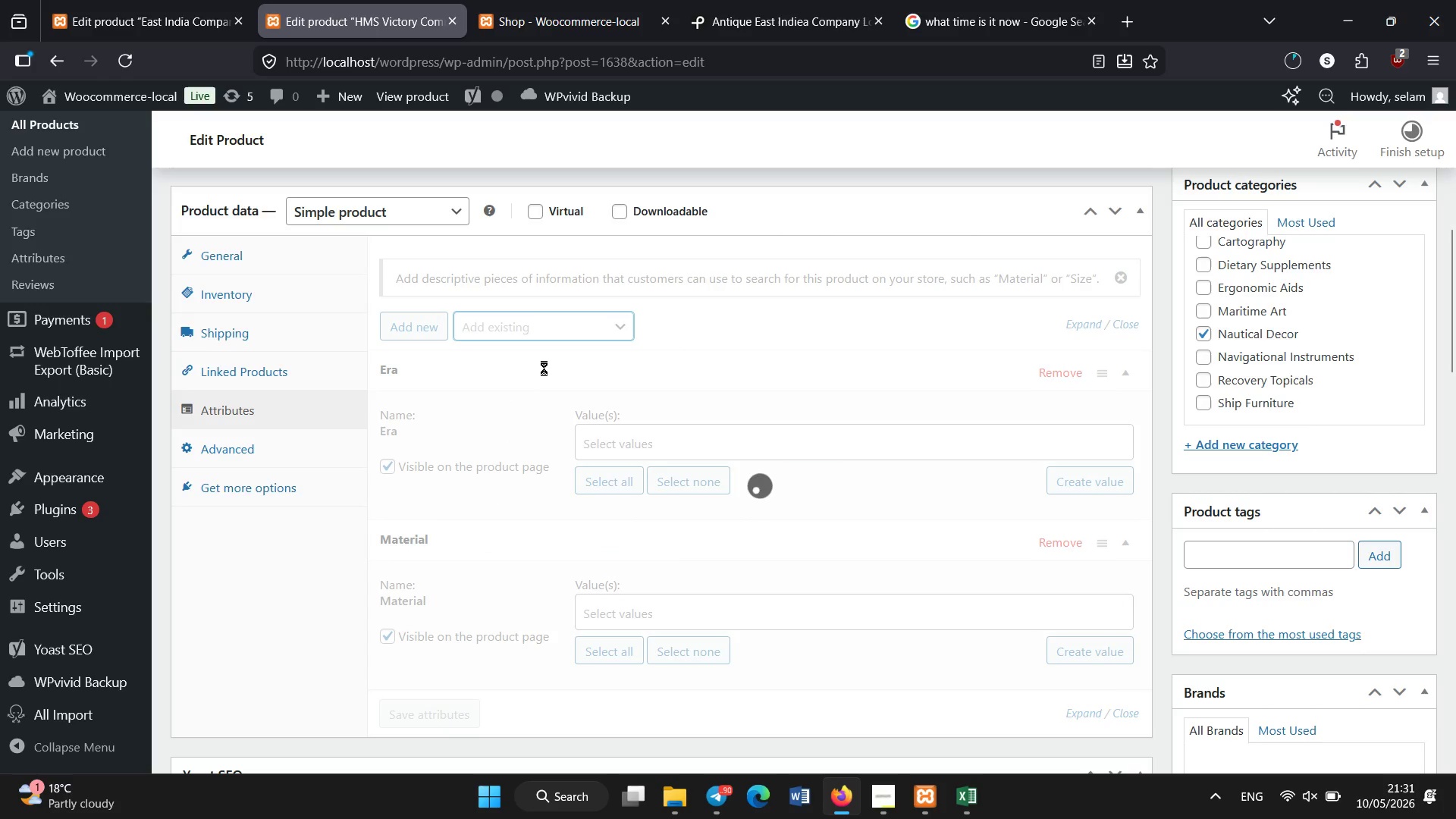 
left_click([558, 326])
 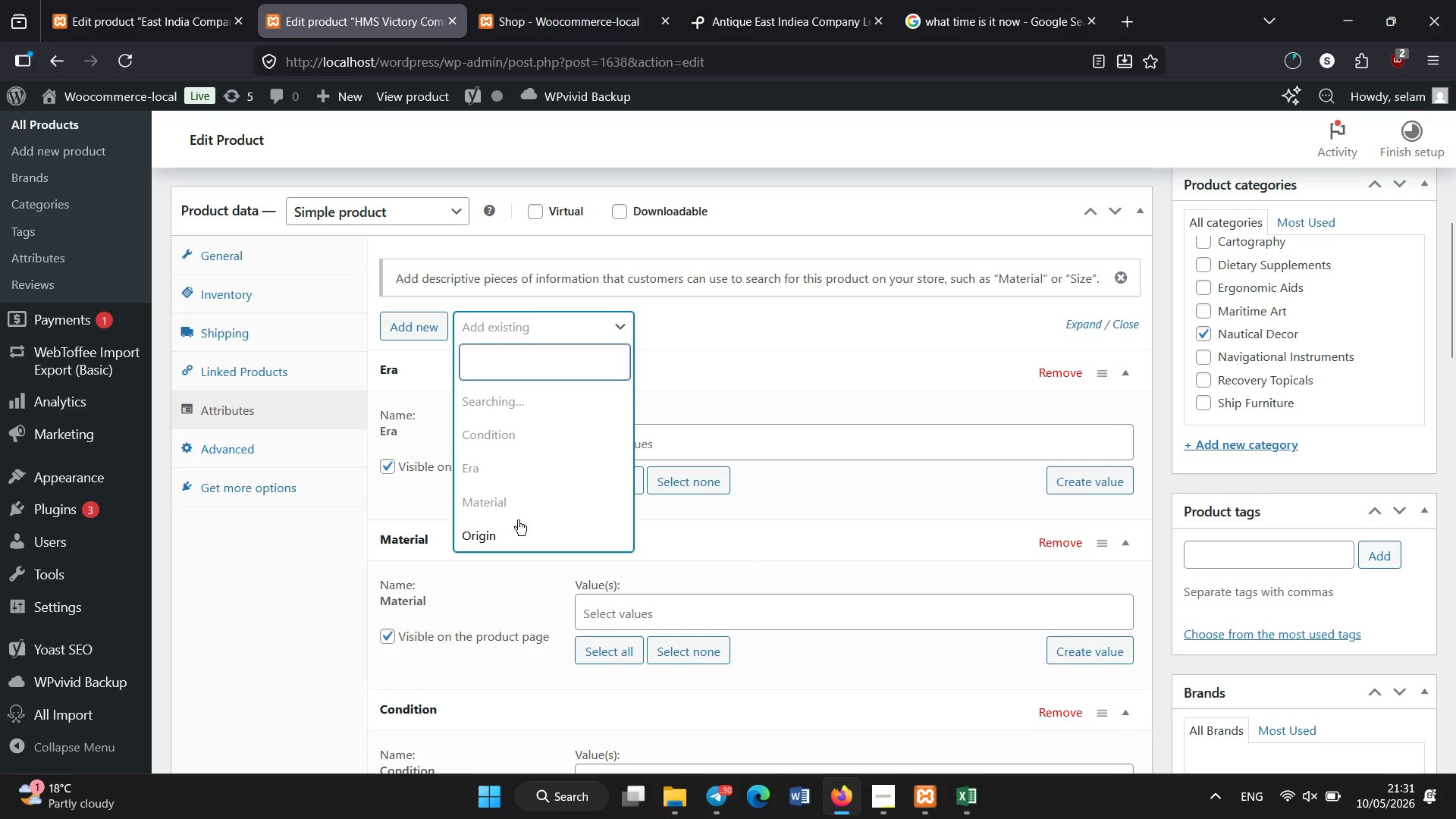 
left_click([518, 520])
 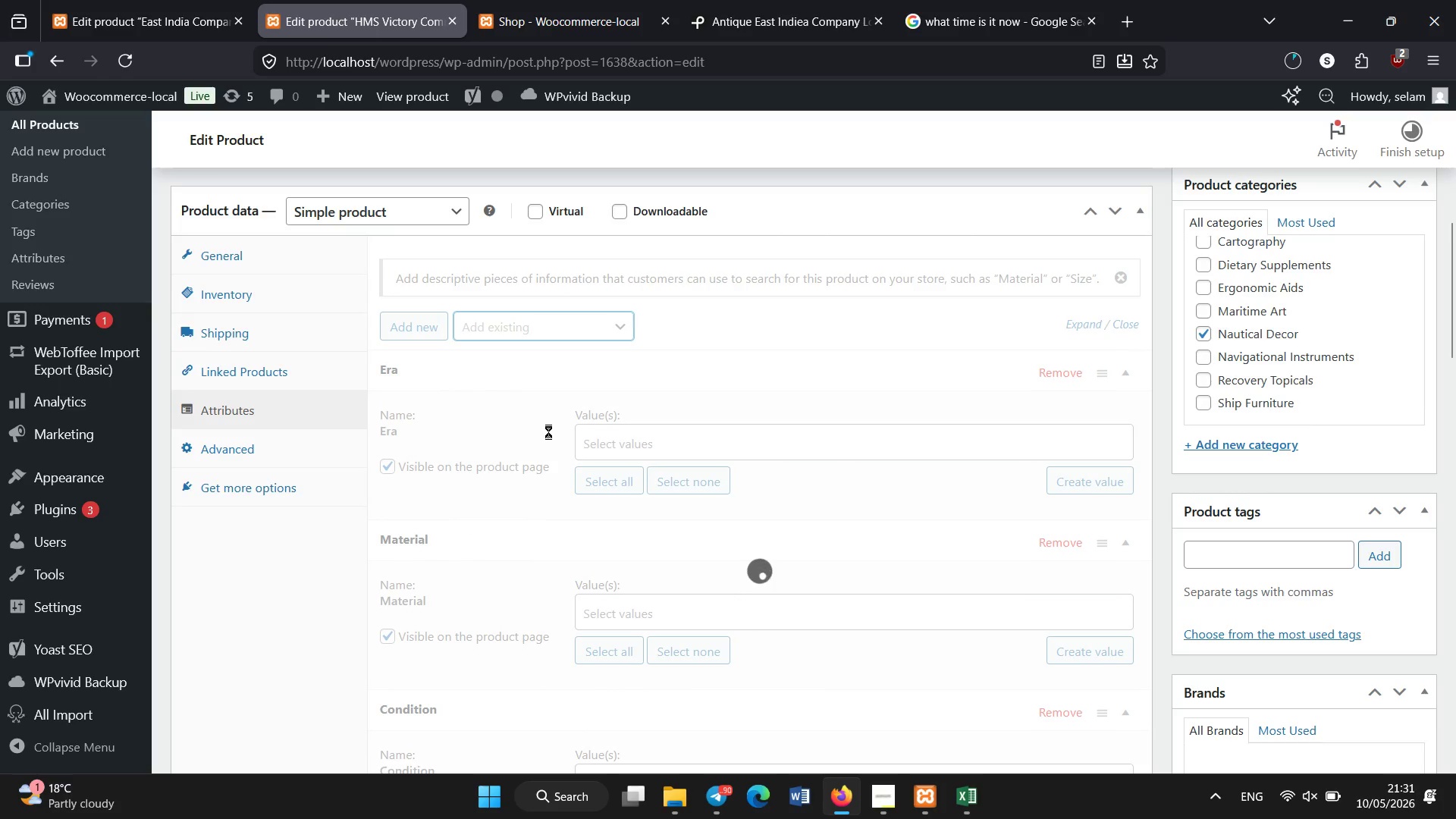 
wait(6.19)
 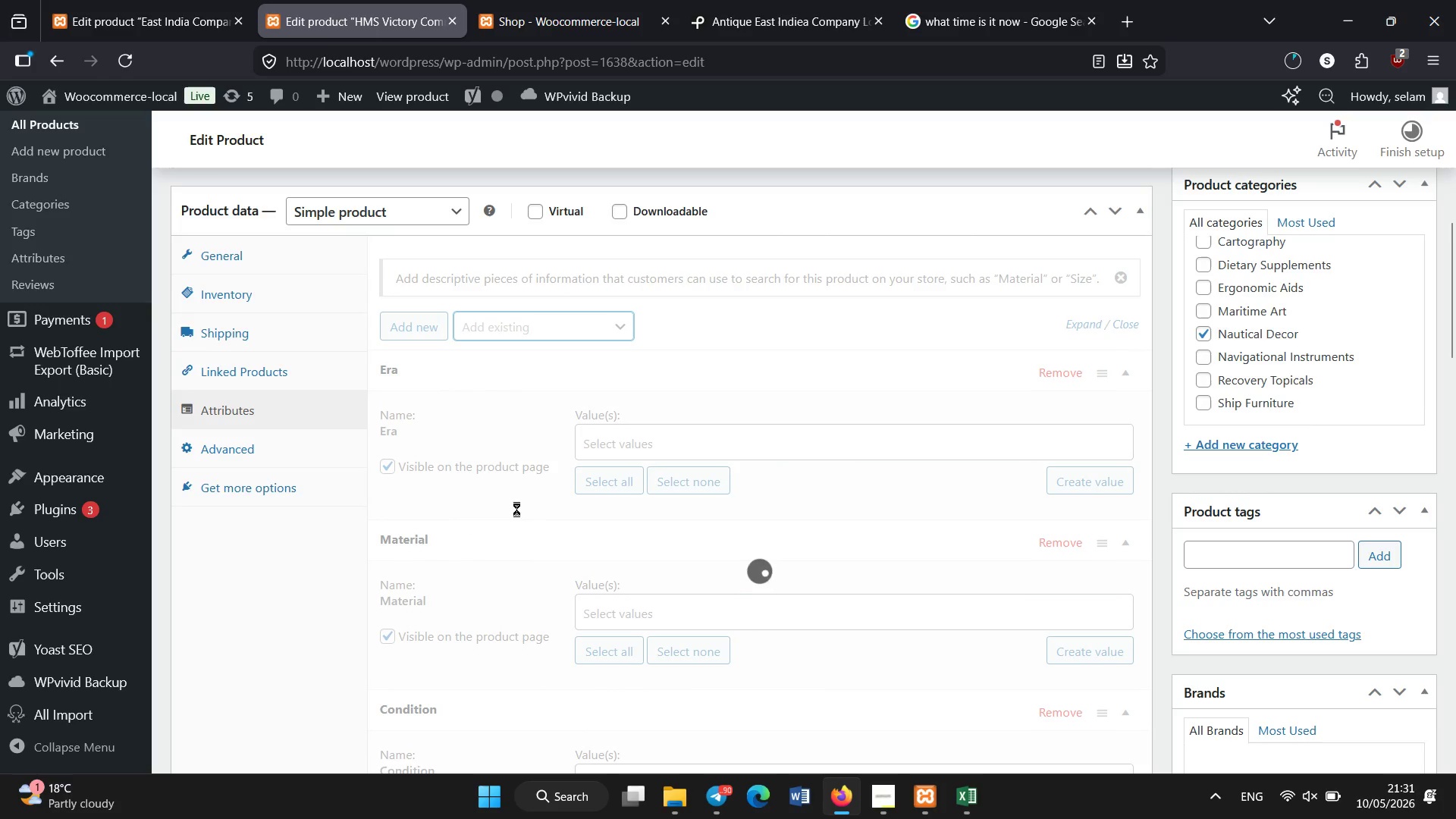 
left_click([632, 444])
 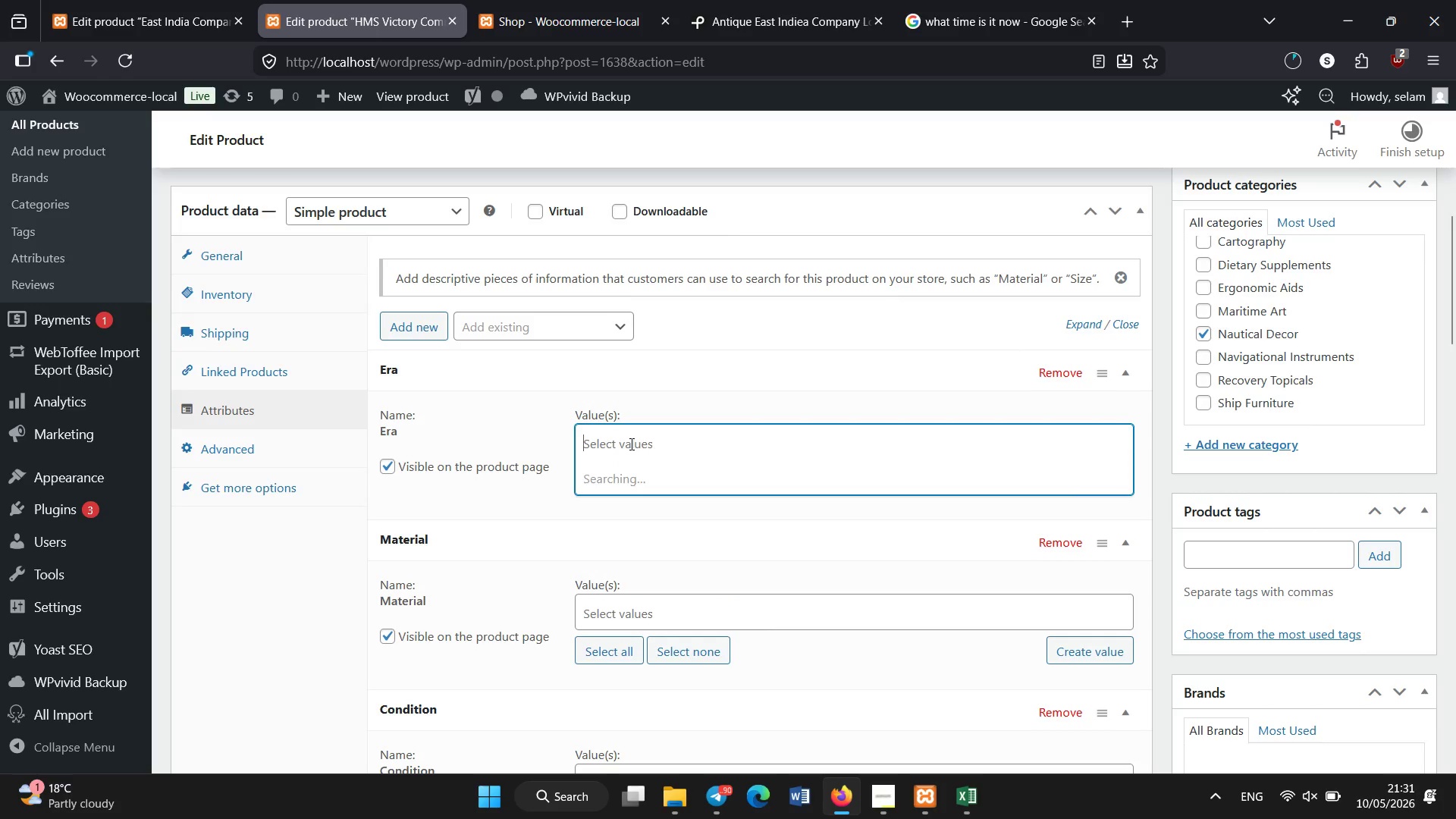 
scroll: coordinate [632, 444], scroll_direction: down, amount: 1.0
 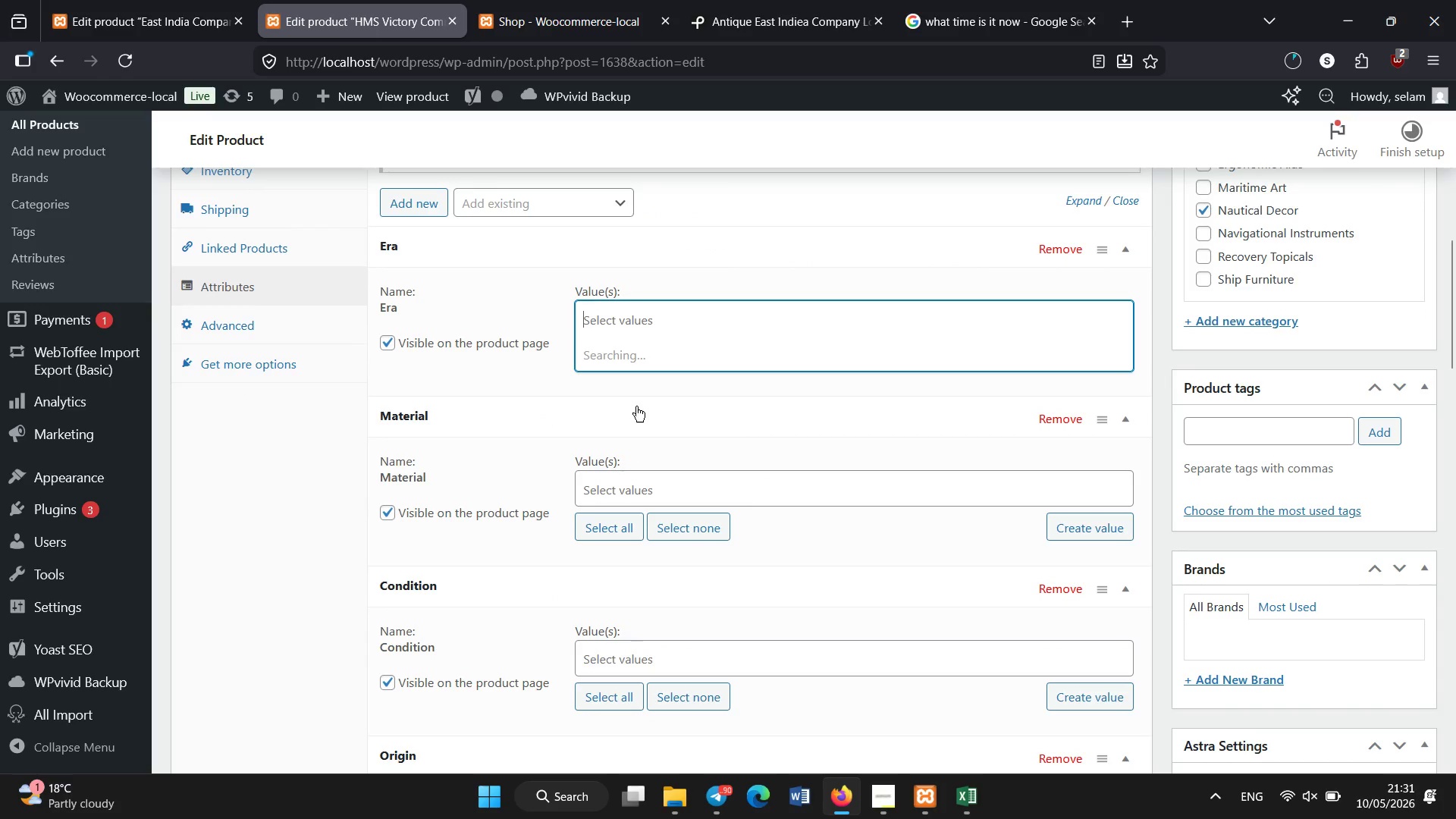 
mouse_move([652, 344])
 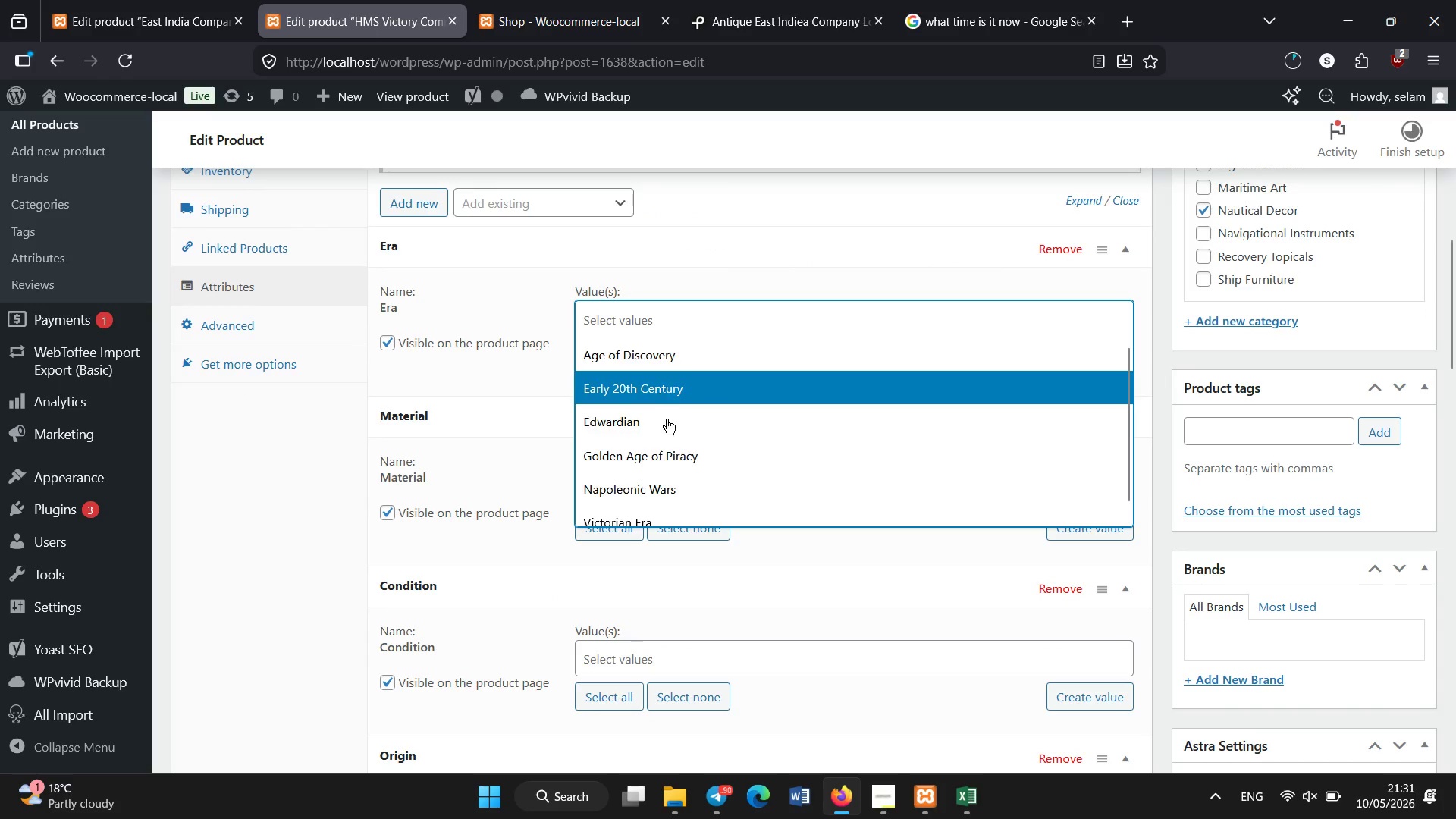 
left_click([664, 447])
 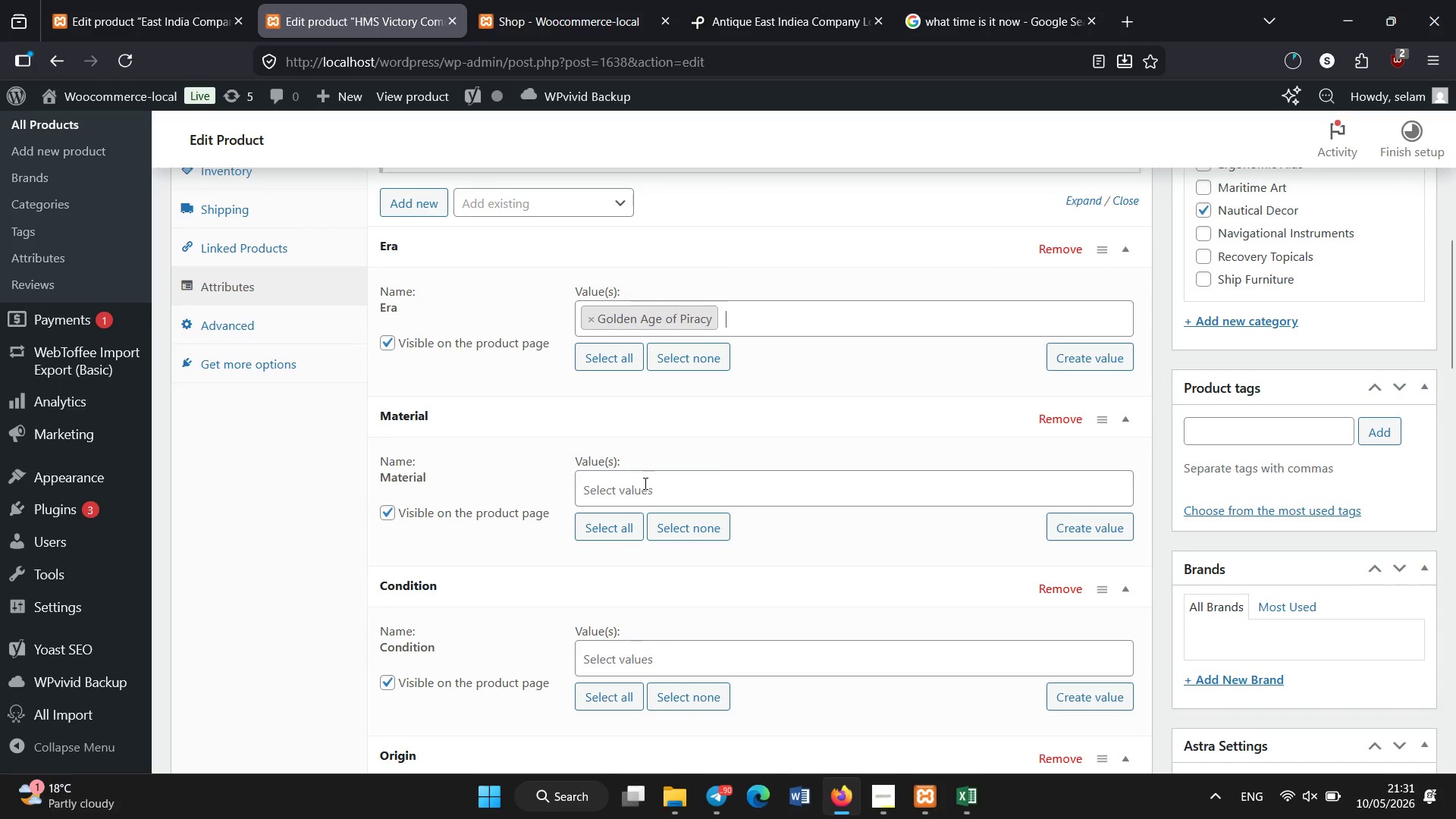 
left_click([645, 484])
 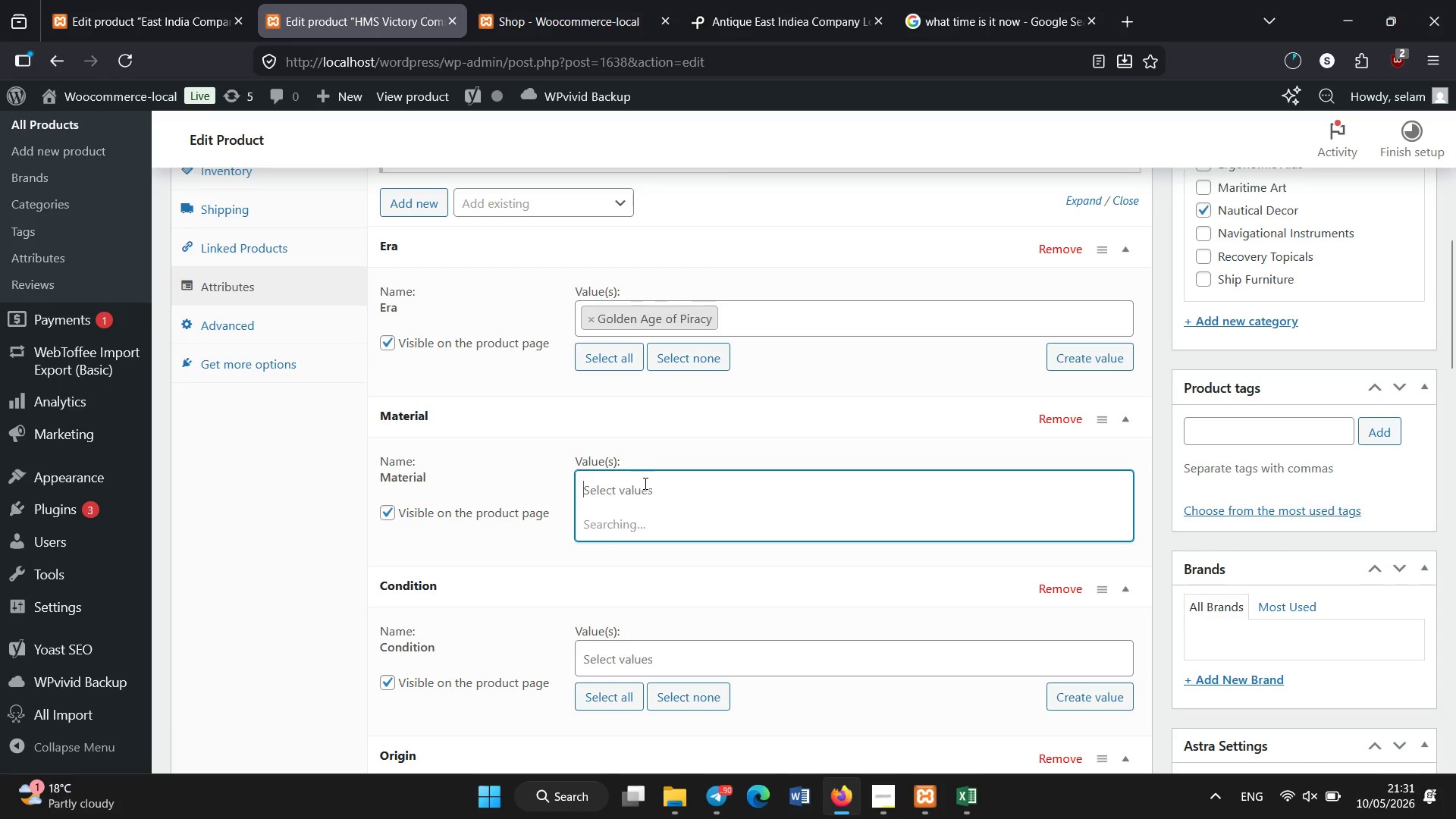 
scroll: coordinate [645, 484], scroll_direction: down, amount: 1.0
 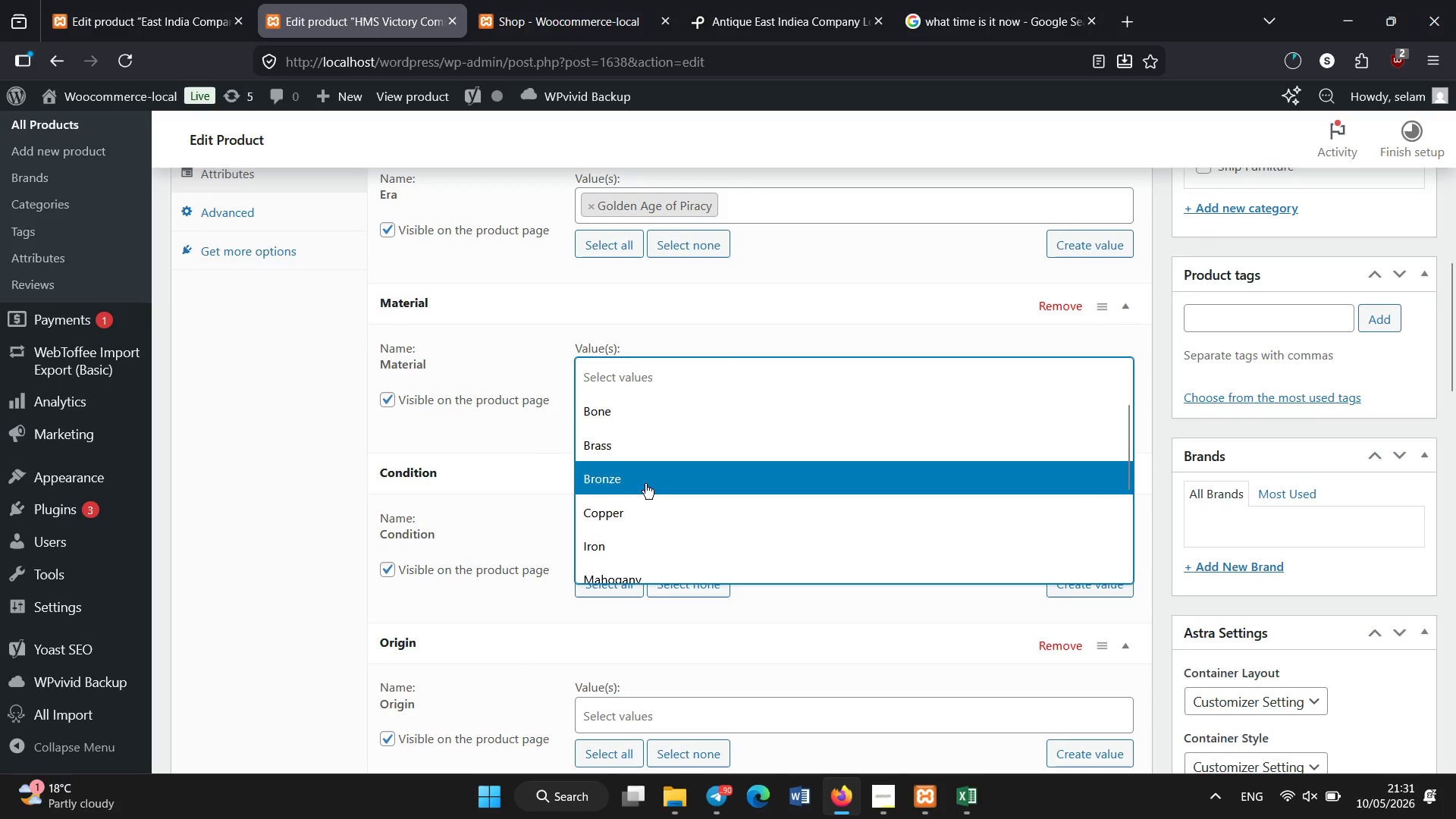 
left_click([639, 516])
 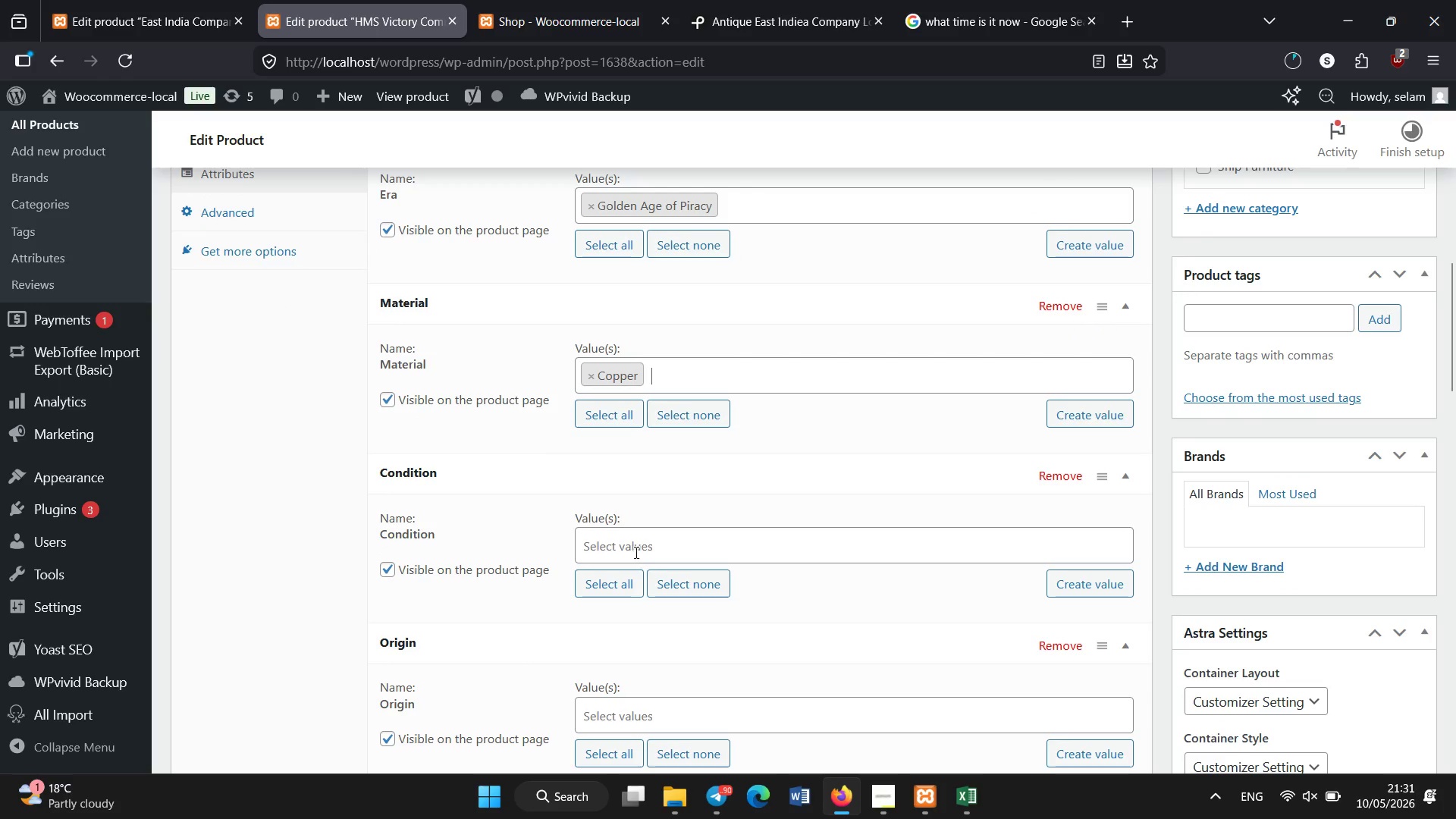 
left_click([636, 559])
 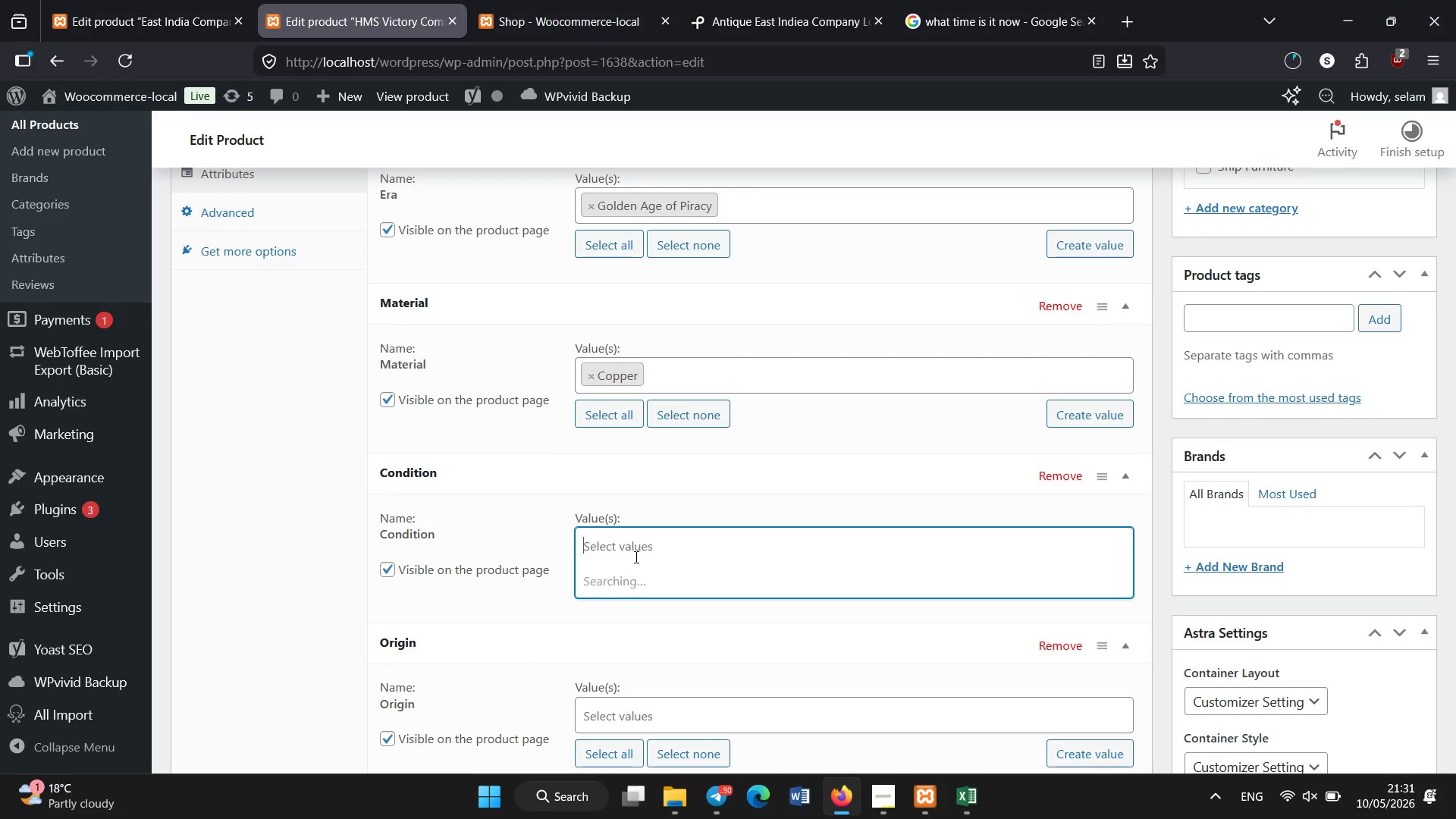 
left_click([632, 620])
 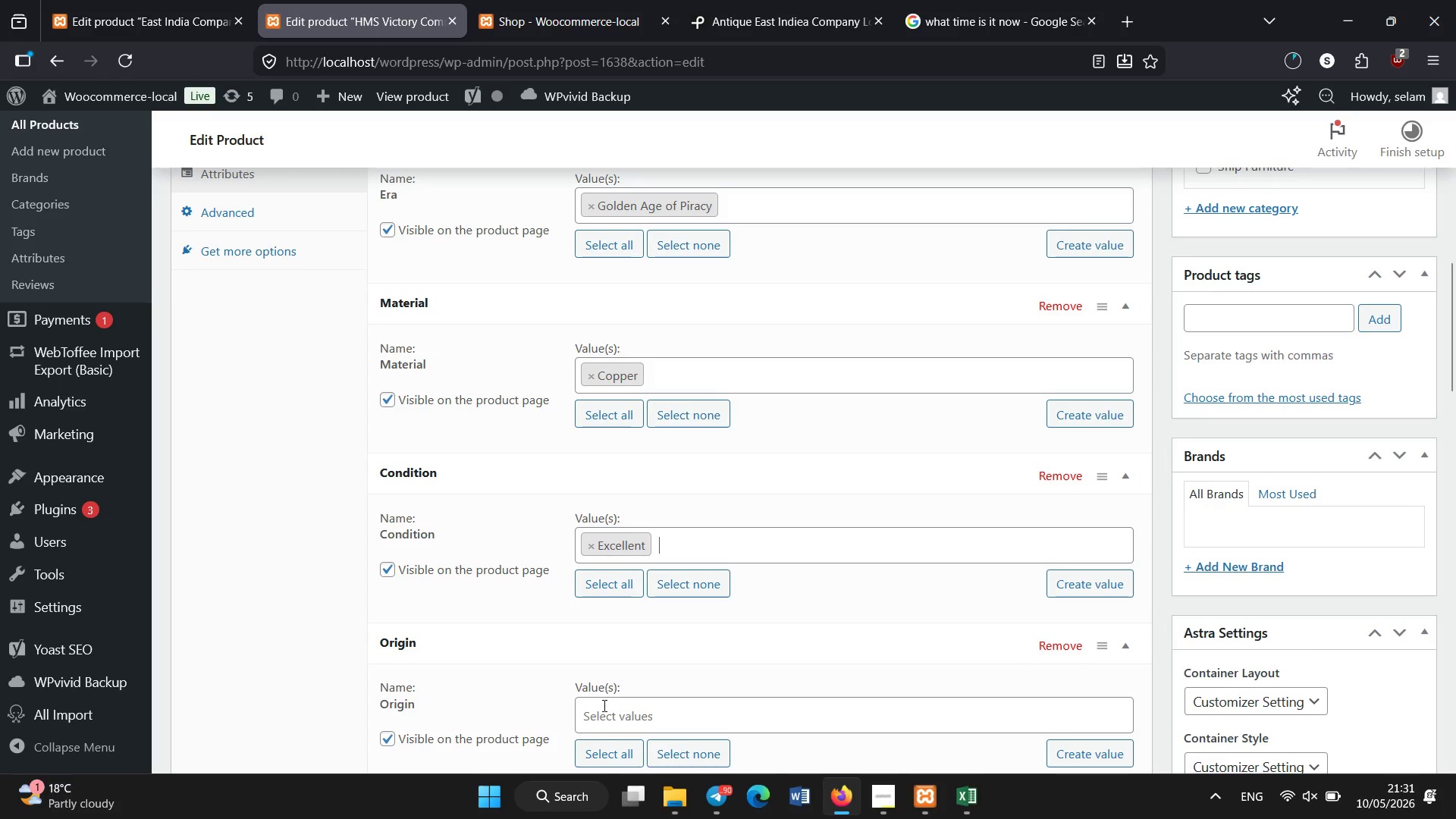 
left_click([604, 706])
 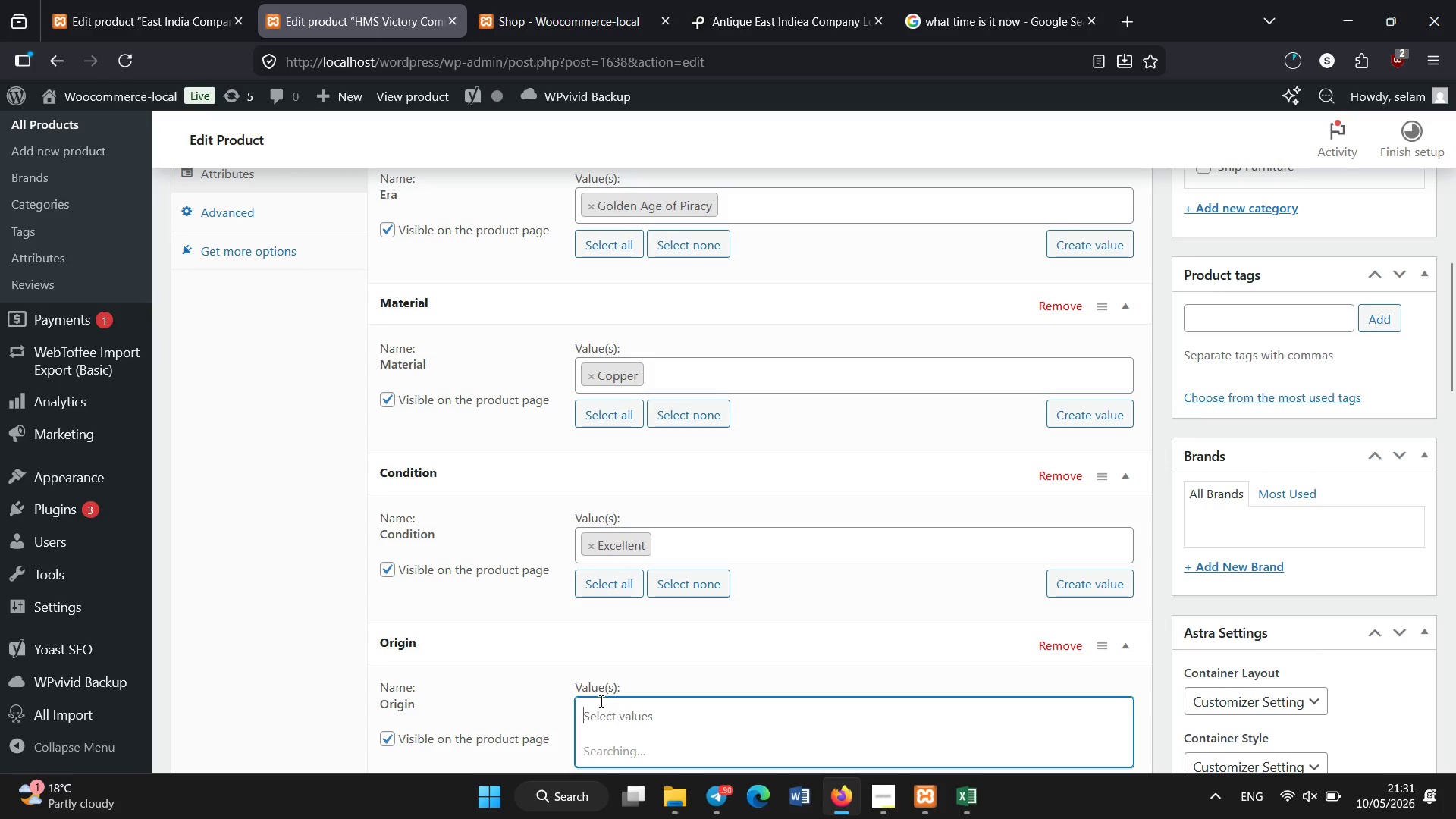 
scroll: coordinate [601, 701], scroll_direction: down, amount: 3.0
 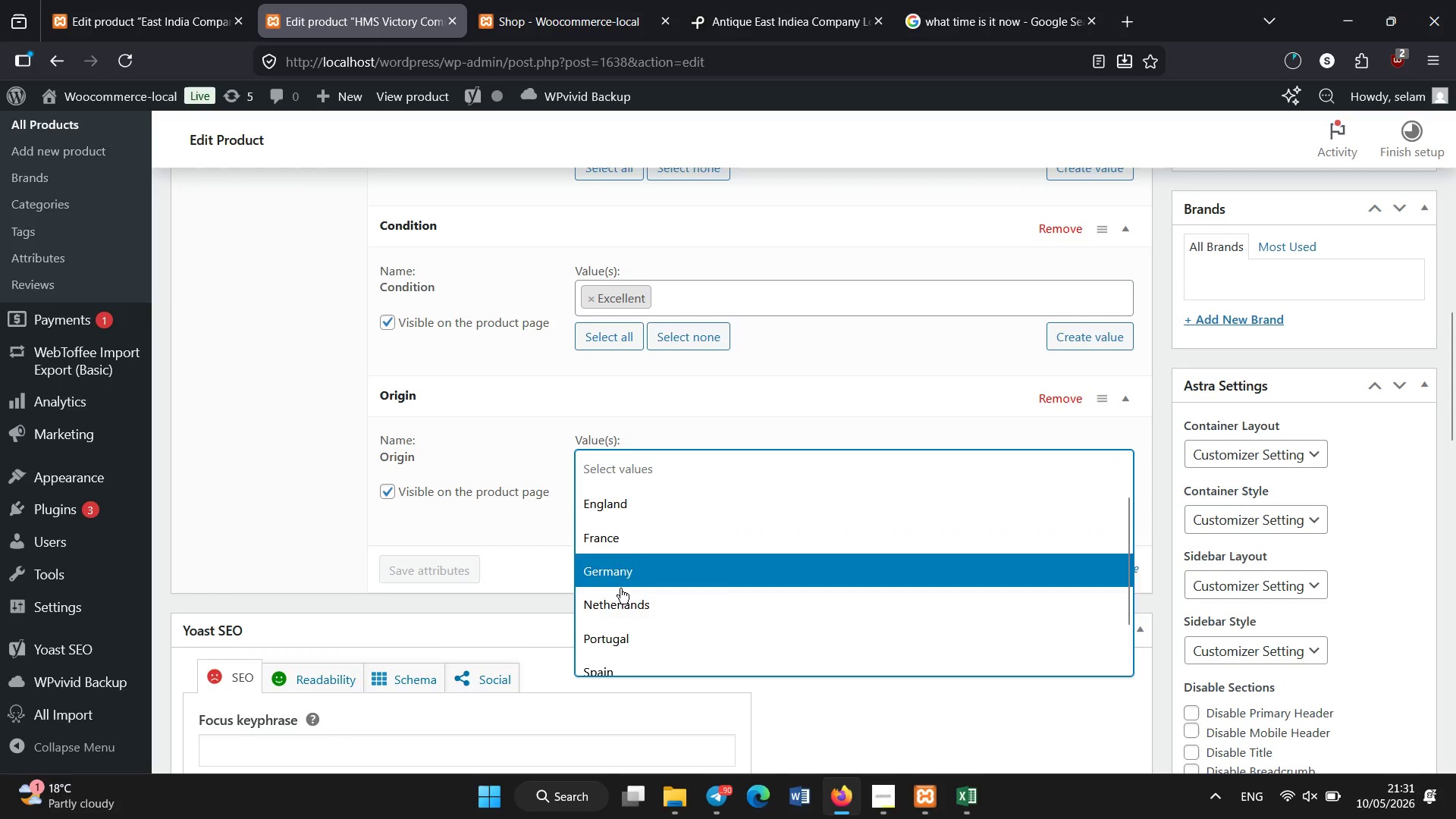 
wait(6.54)
 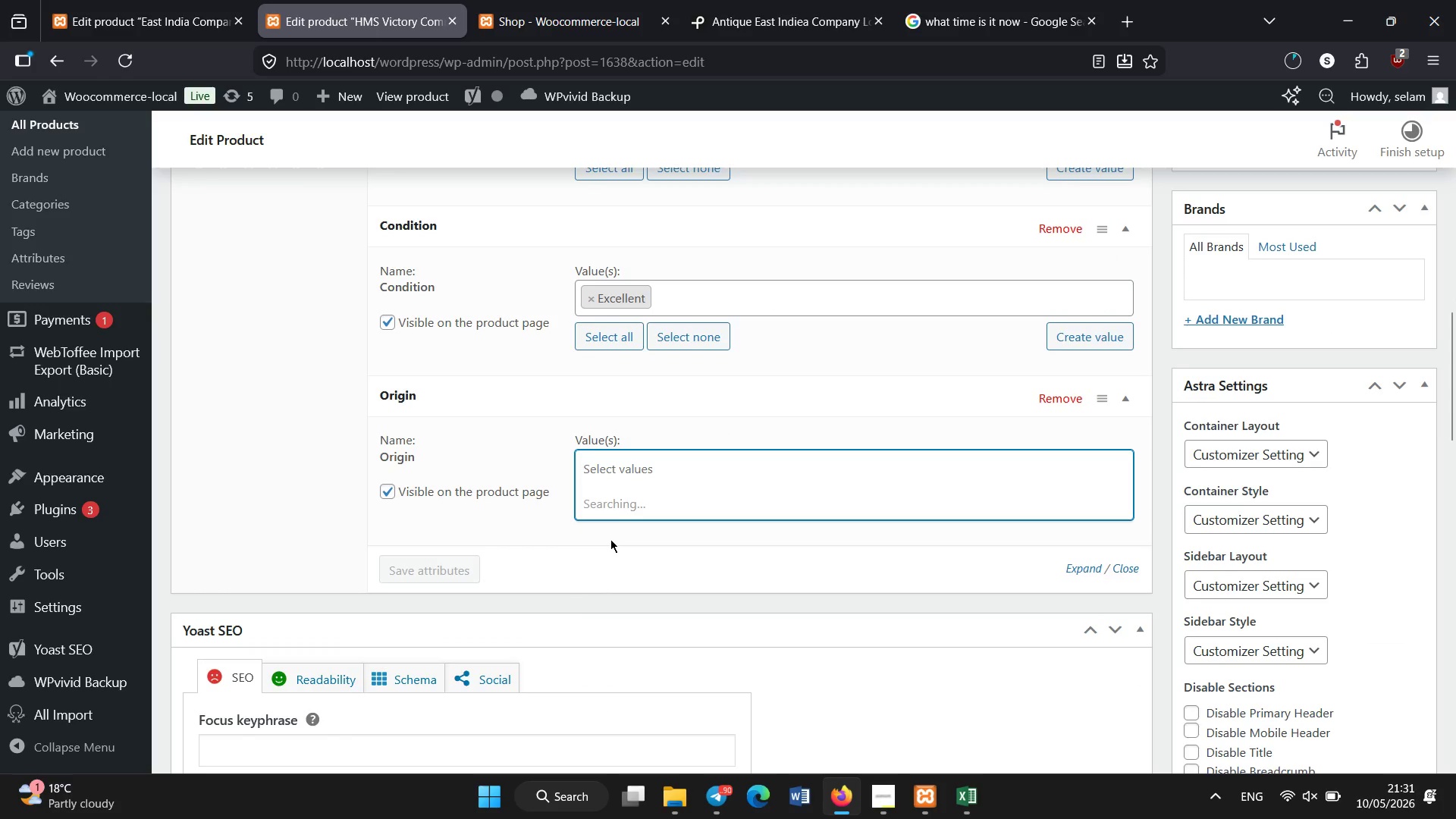 
left_click([628, 662])
 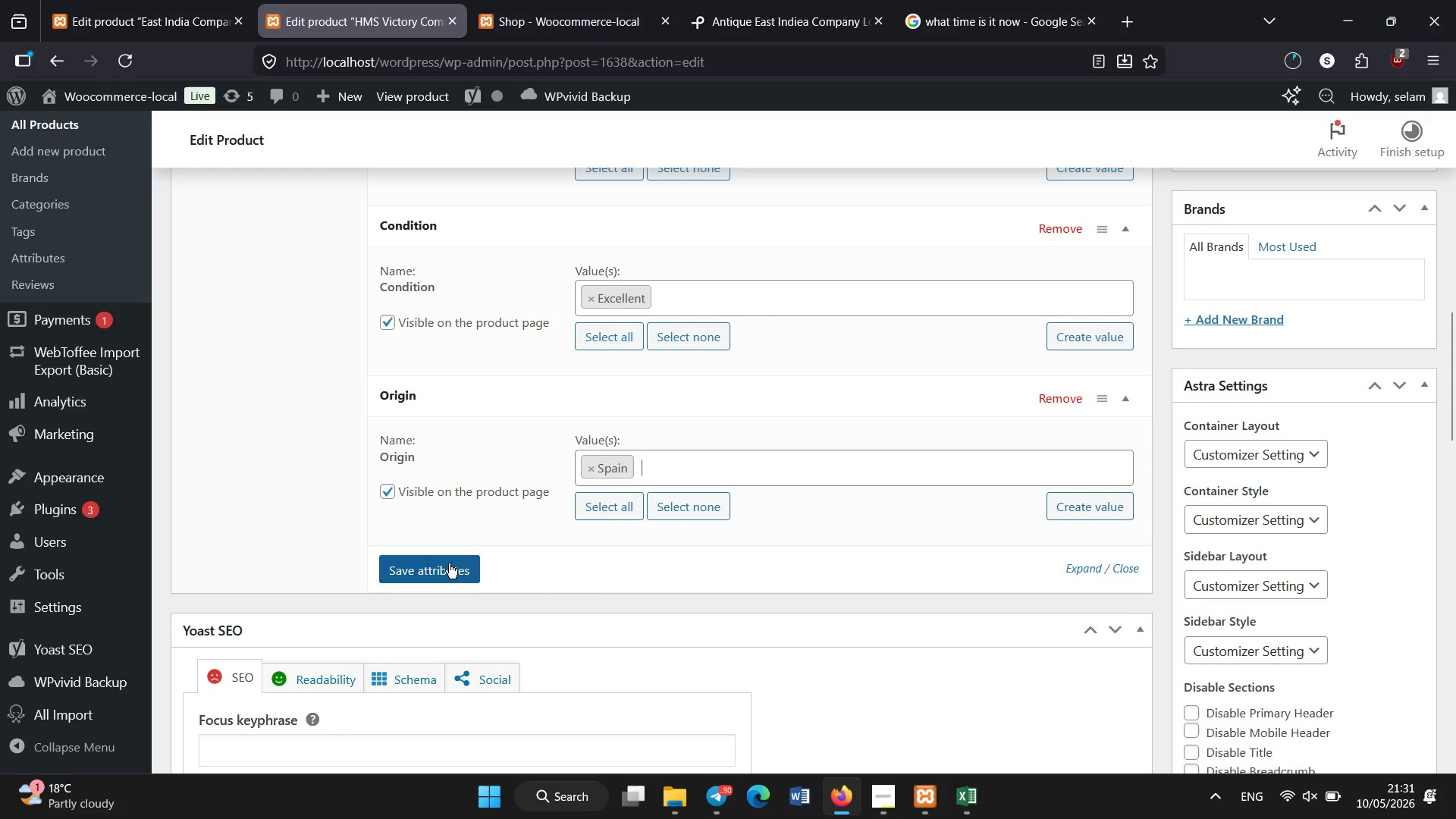 
left_click([449, 563])
 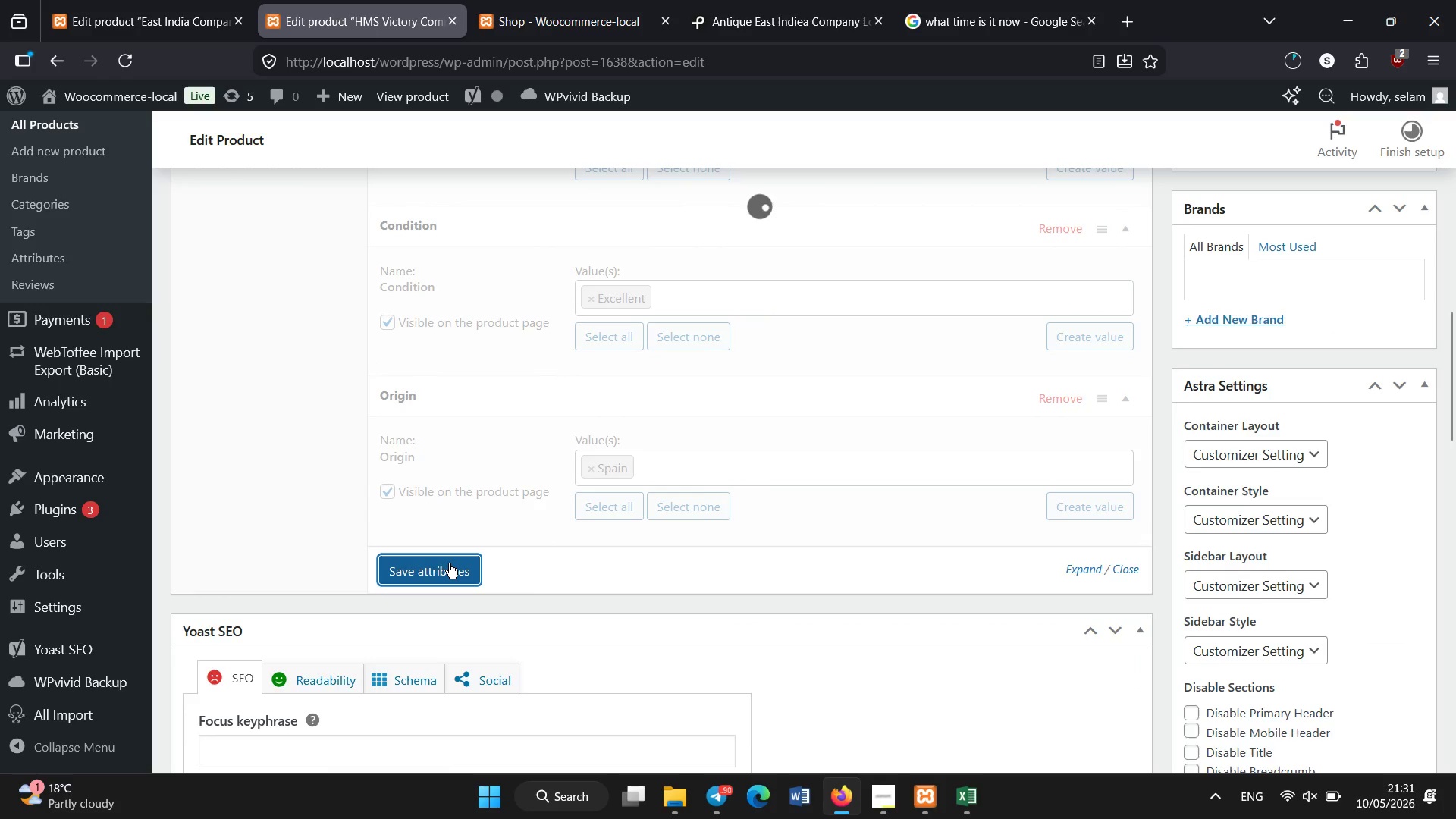 
scroll: coordinate [449, 563], scroll_direction: down, amount: 3.0
 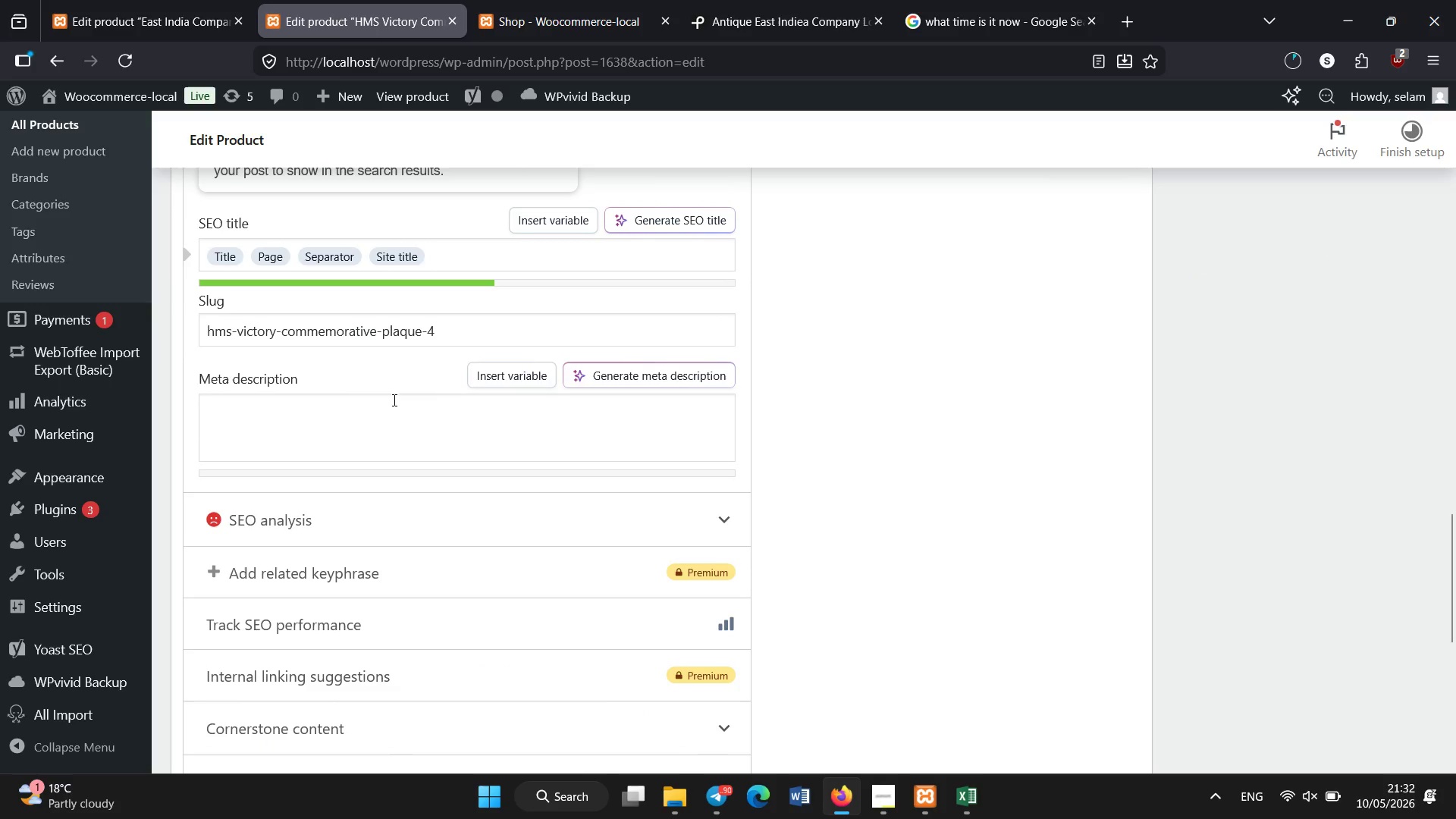 
double_click([413, 429])
 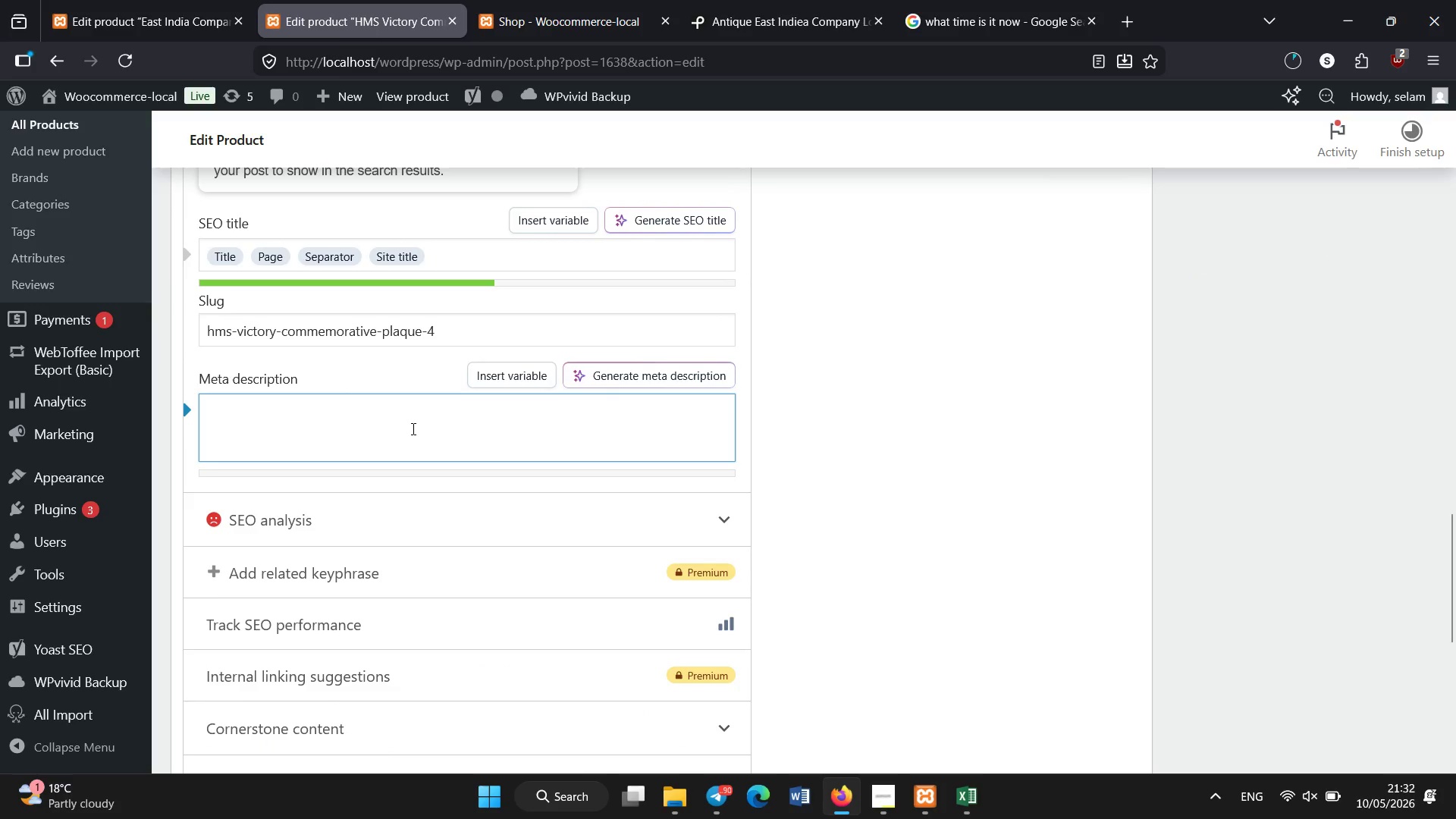 
type(Excellent copper HMS Victory commemorative plaque inspired by naval warfare history.)
 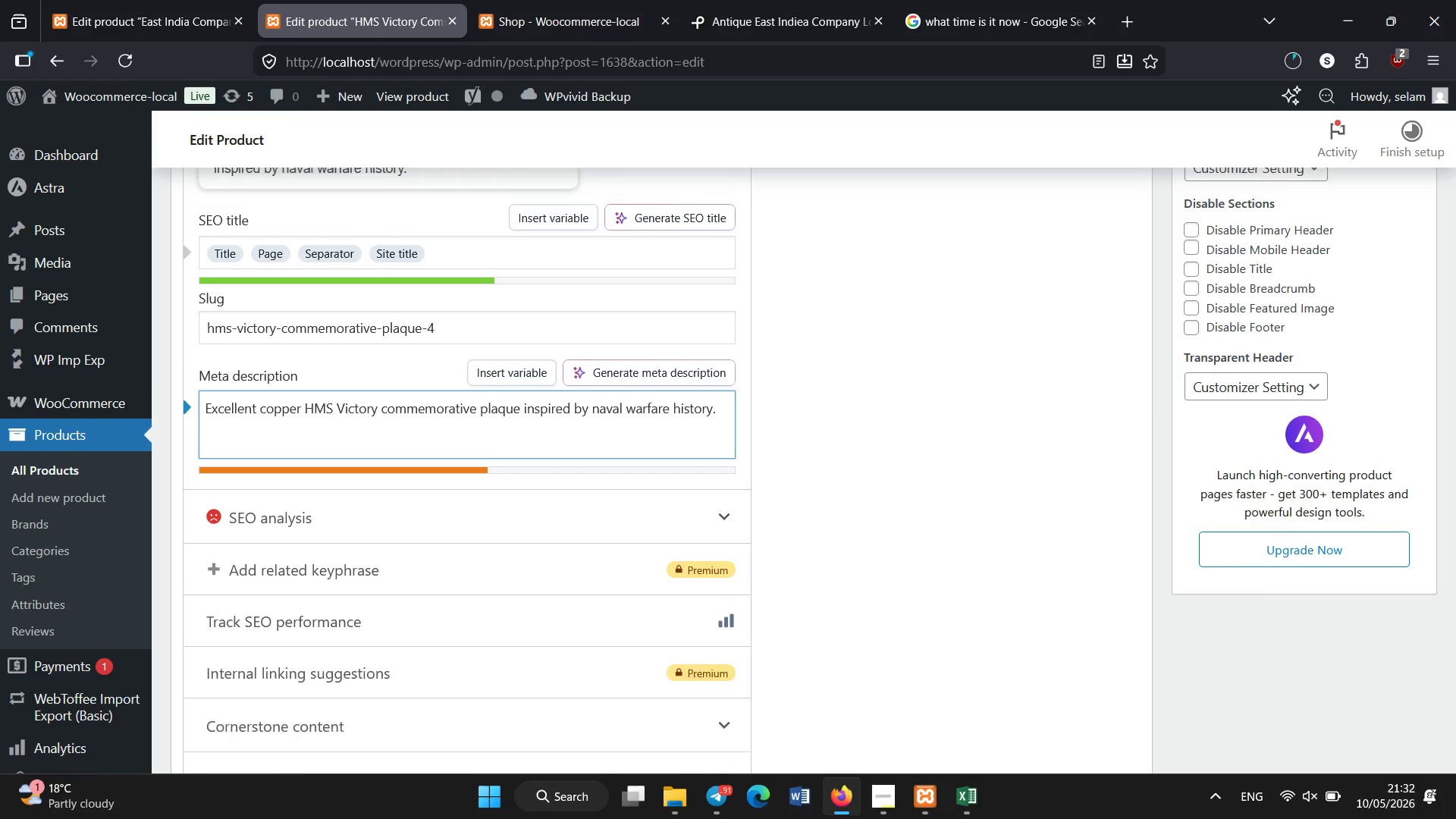 
scroll: coordinate [432, 416], scroll_direction: up, amount: 32.0
 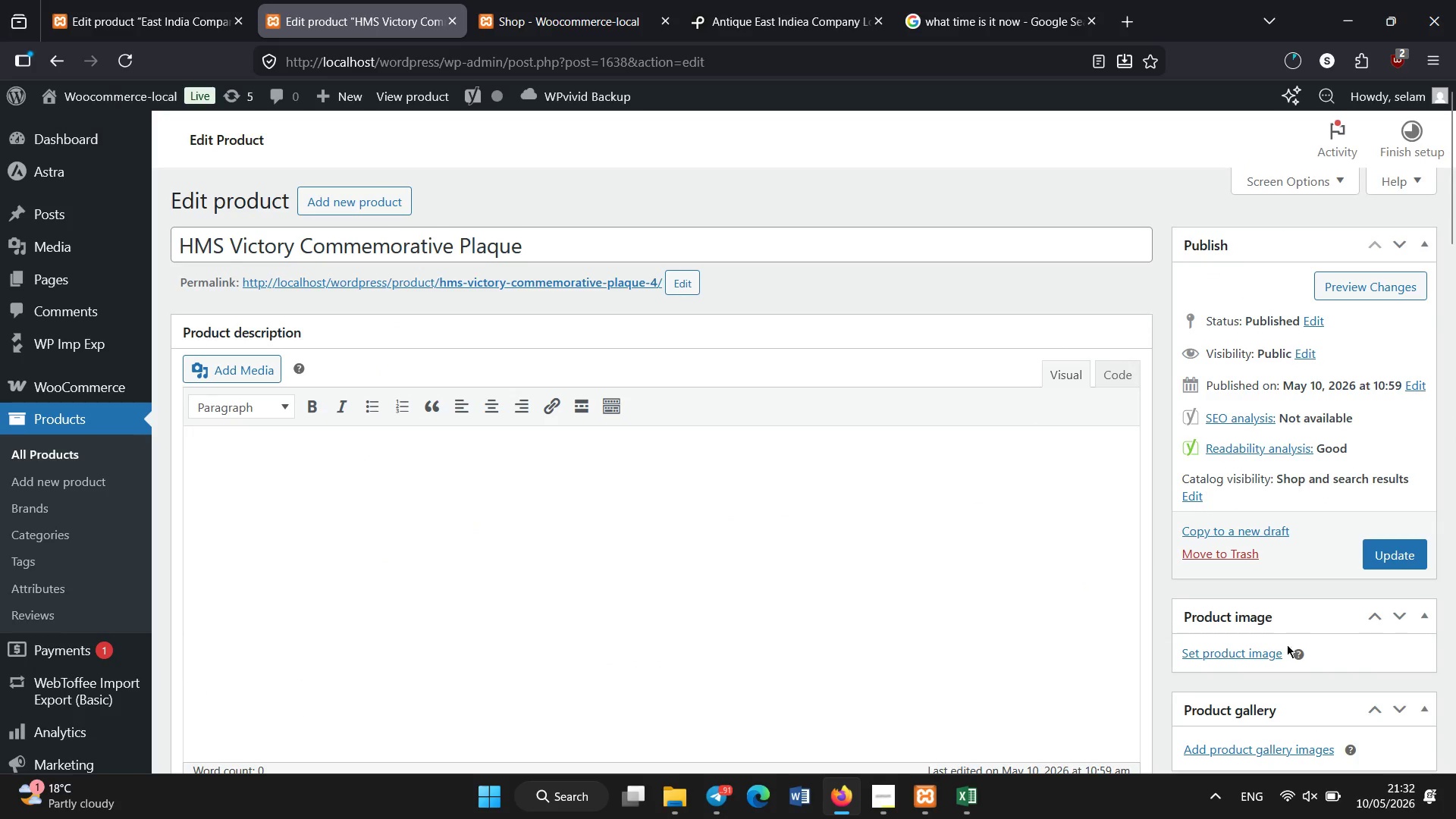 
left_click([1273, 654])
 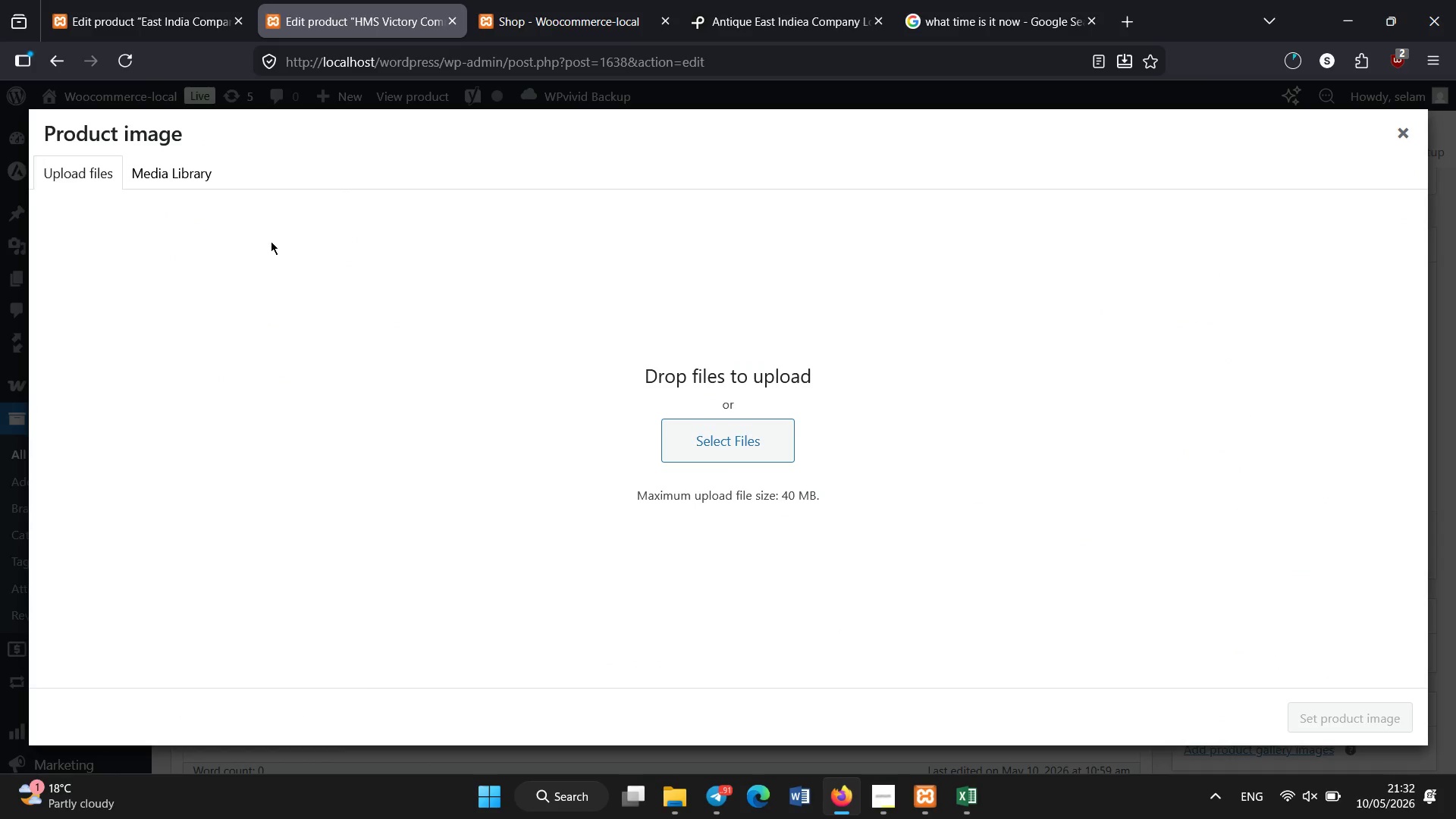 
left_click([203, 171])
 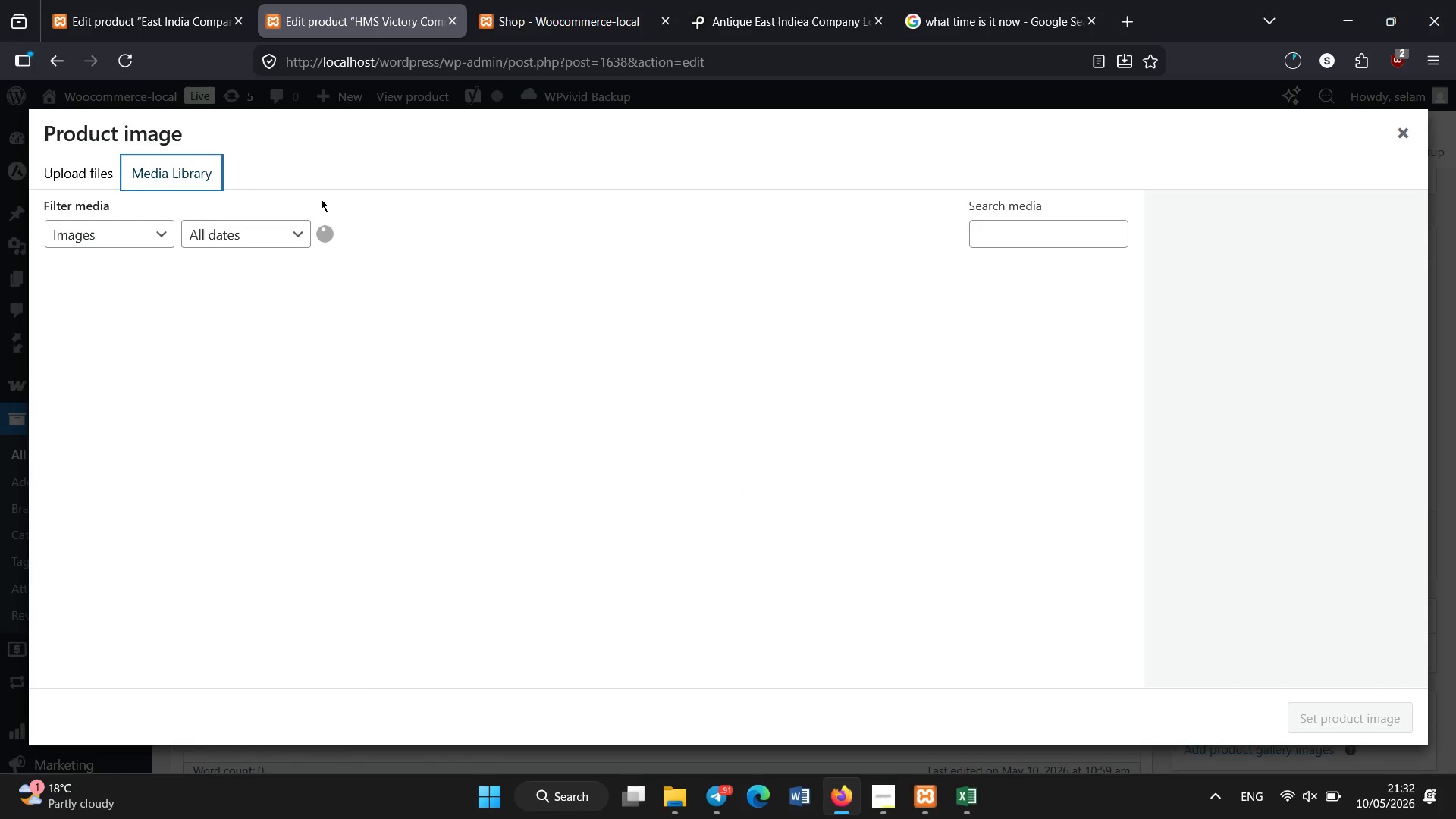 
left_click([165, 0])
 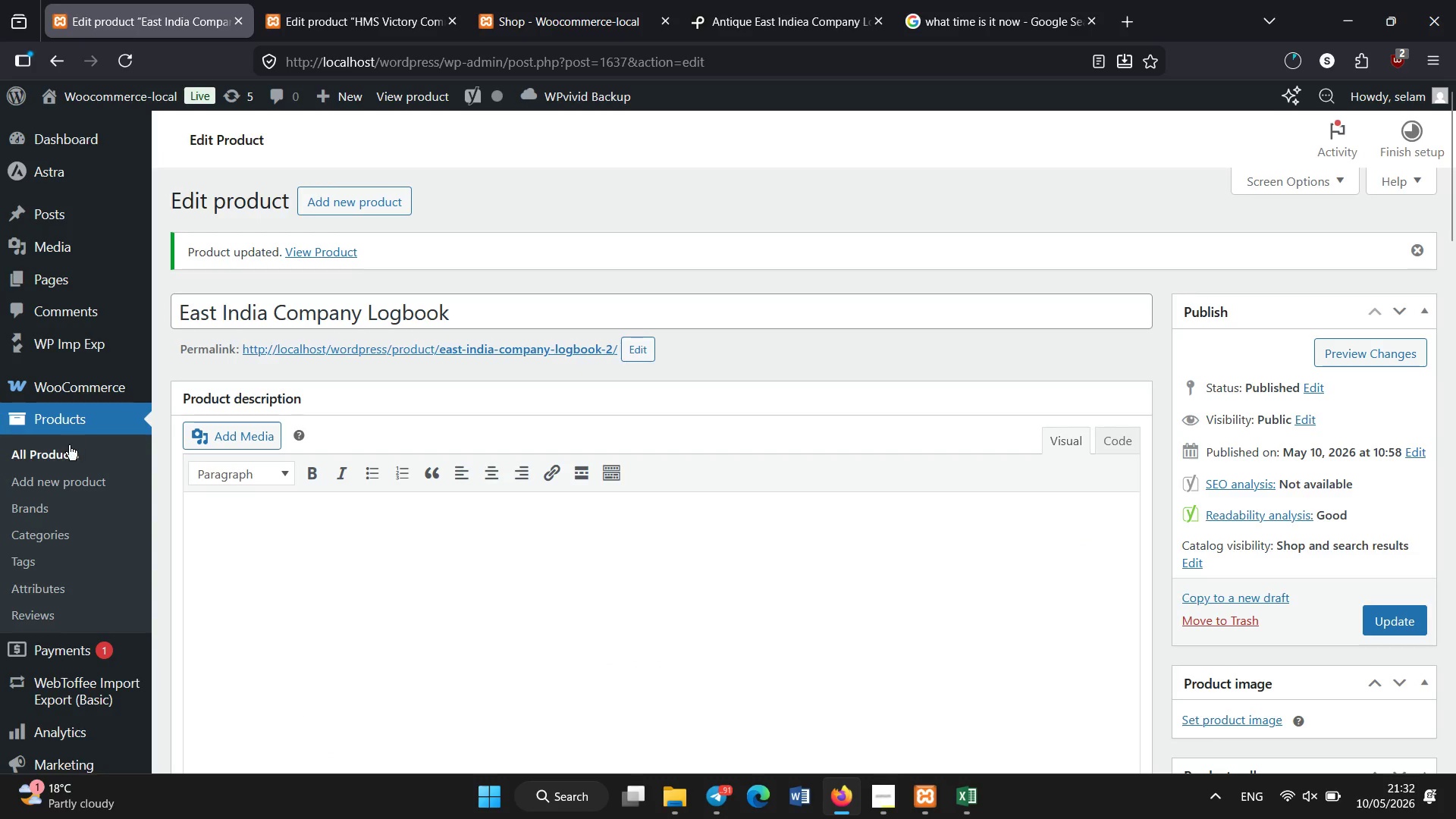 
left_click([70, 445])
 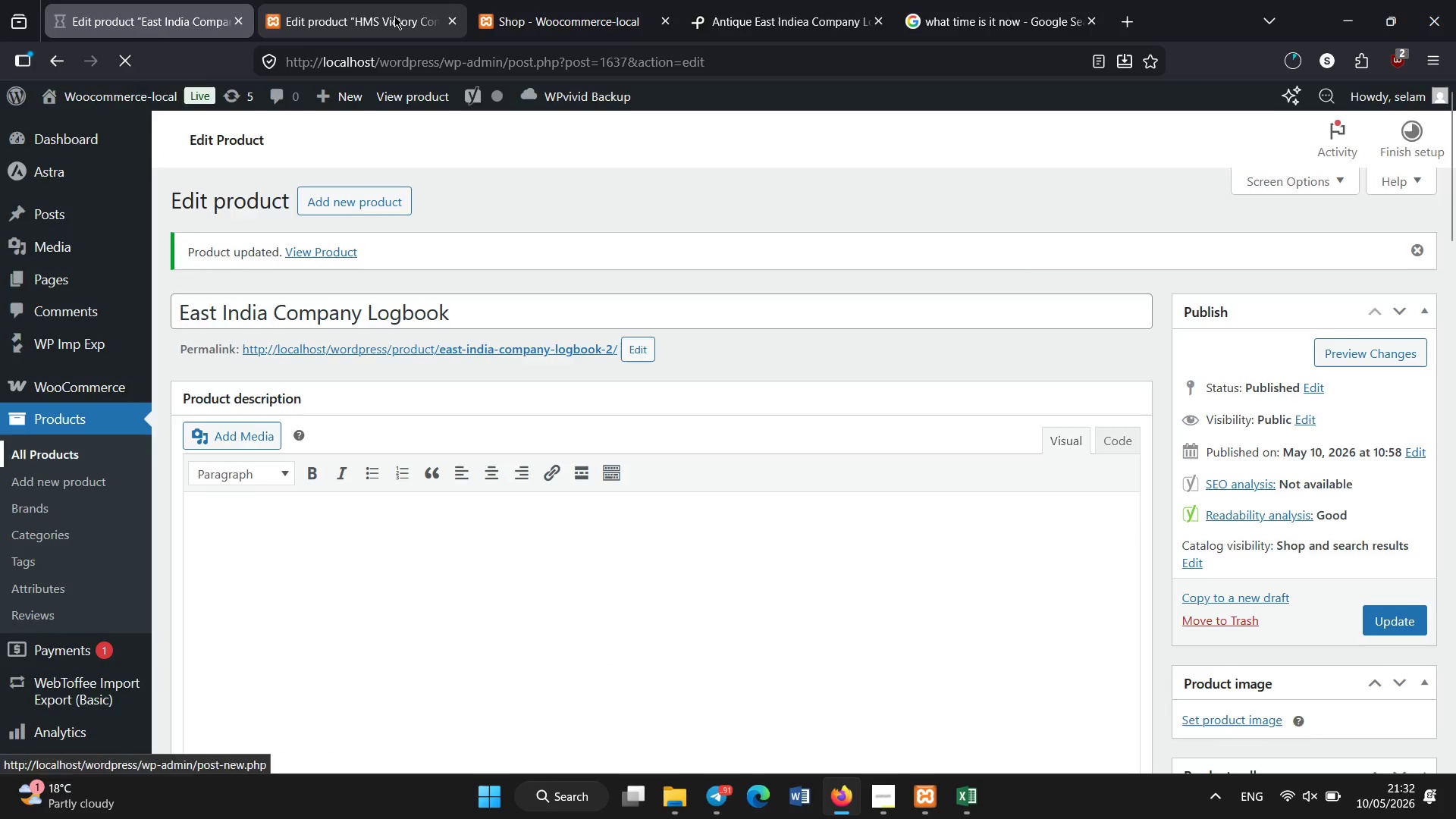 
left_click([390, 3])
 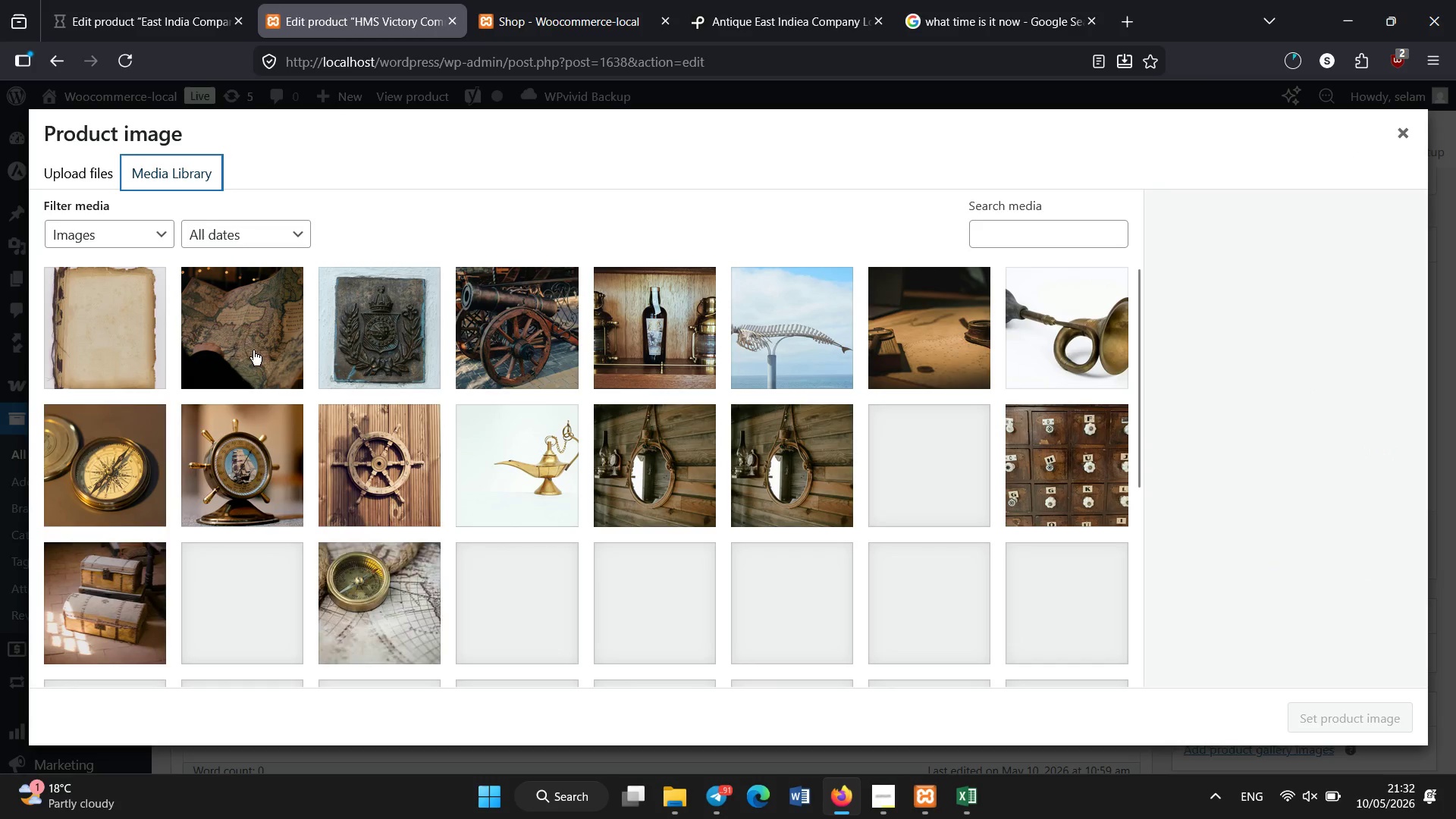 
left_click([343, 328])
 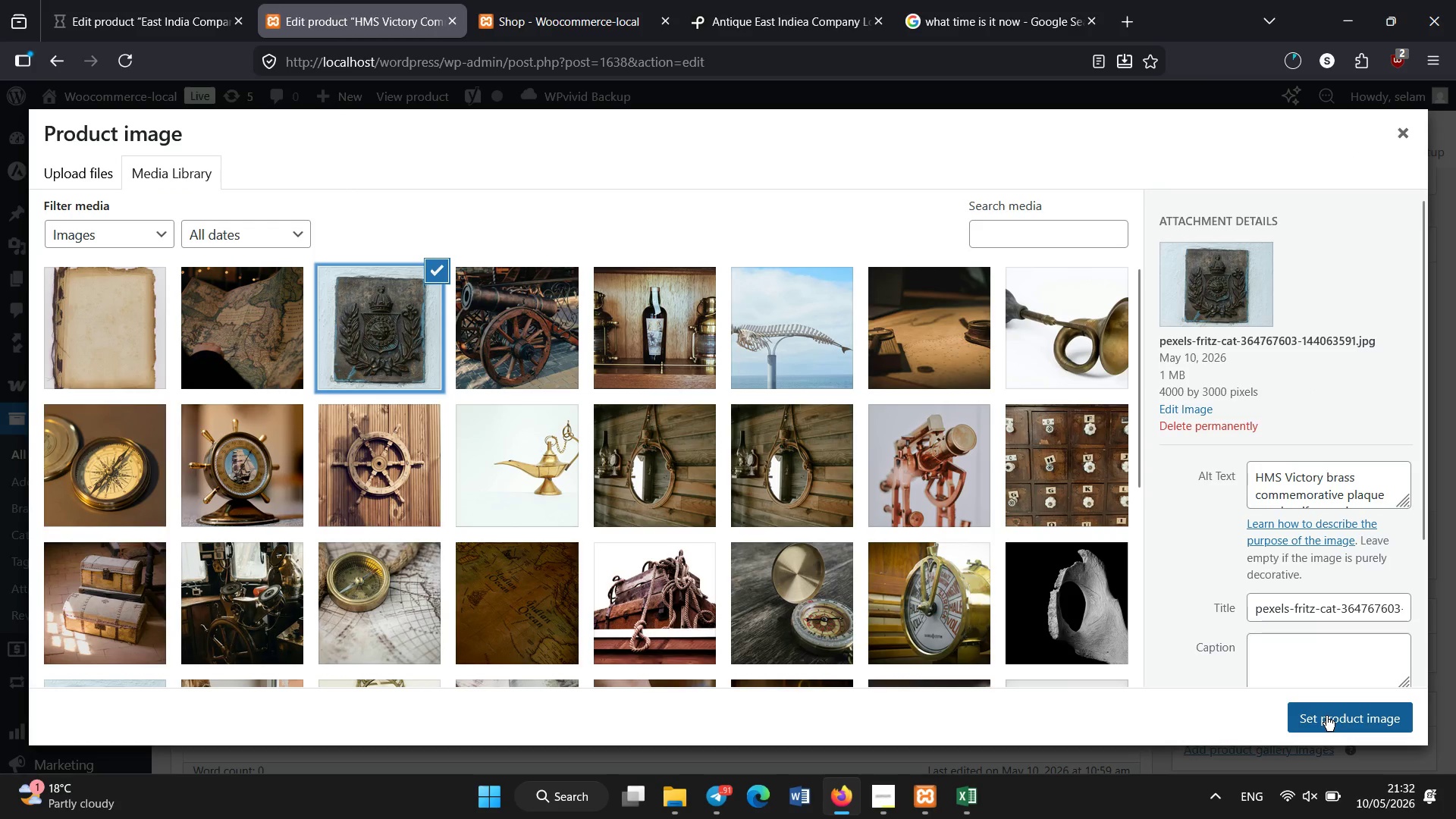 
left_click([1326, 720])
 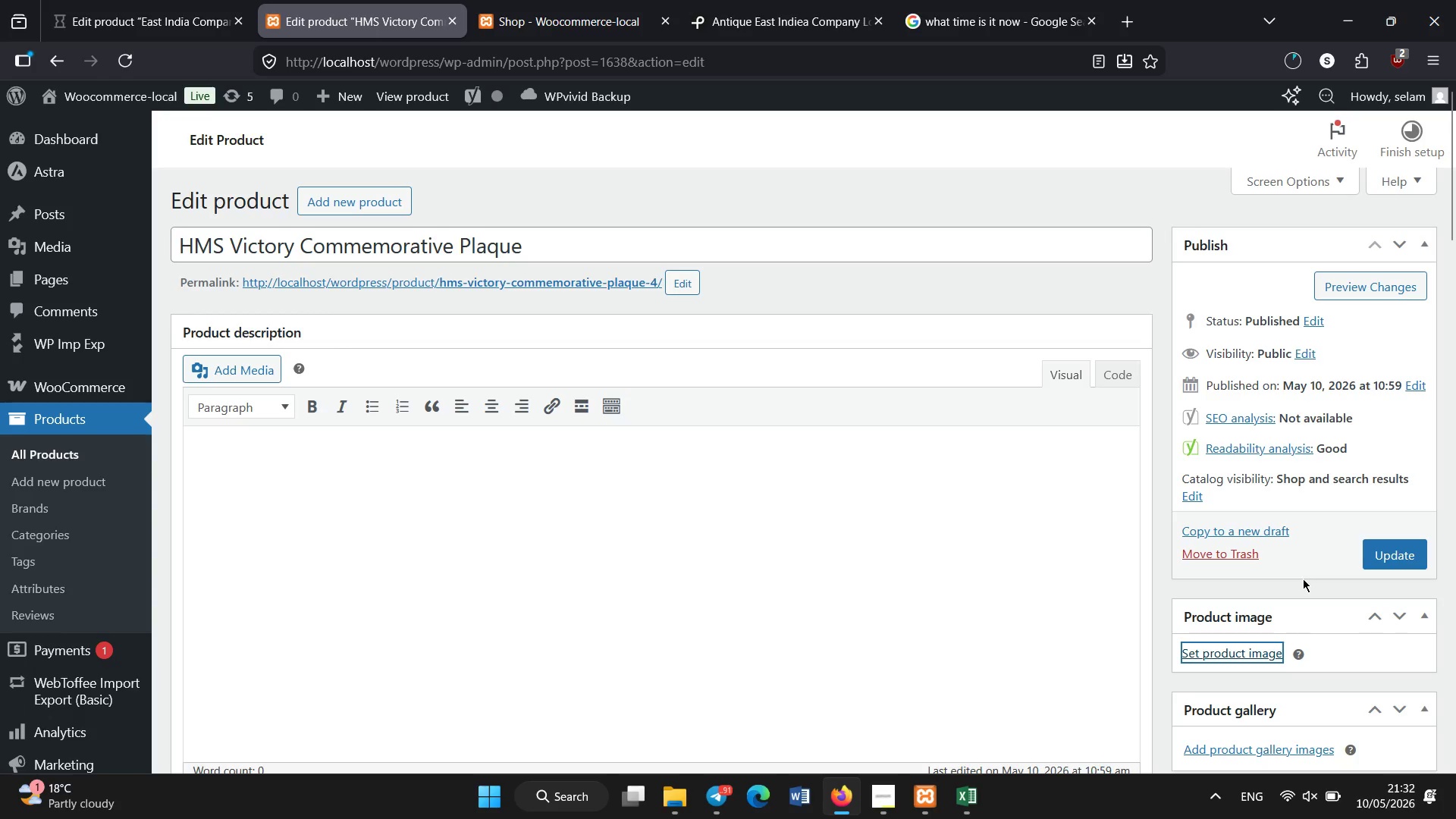 
left_click([515, 0])
 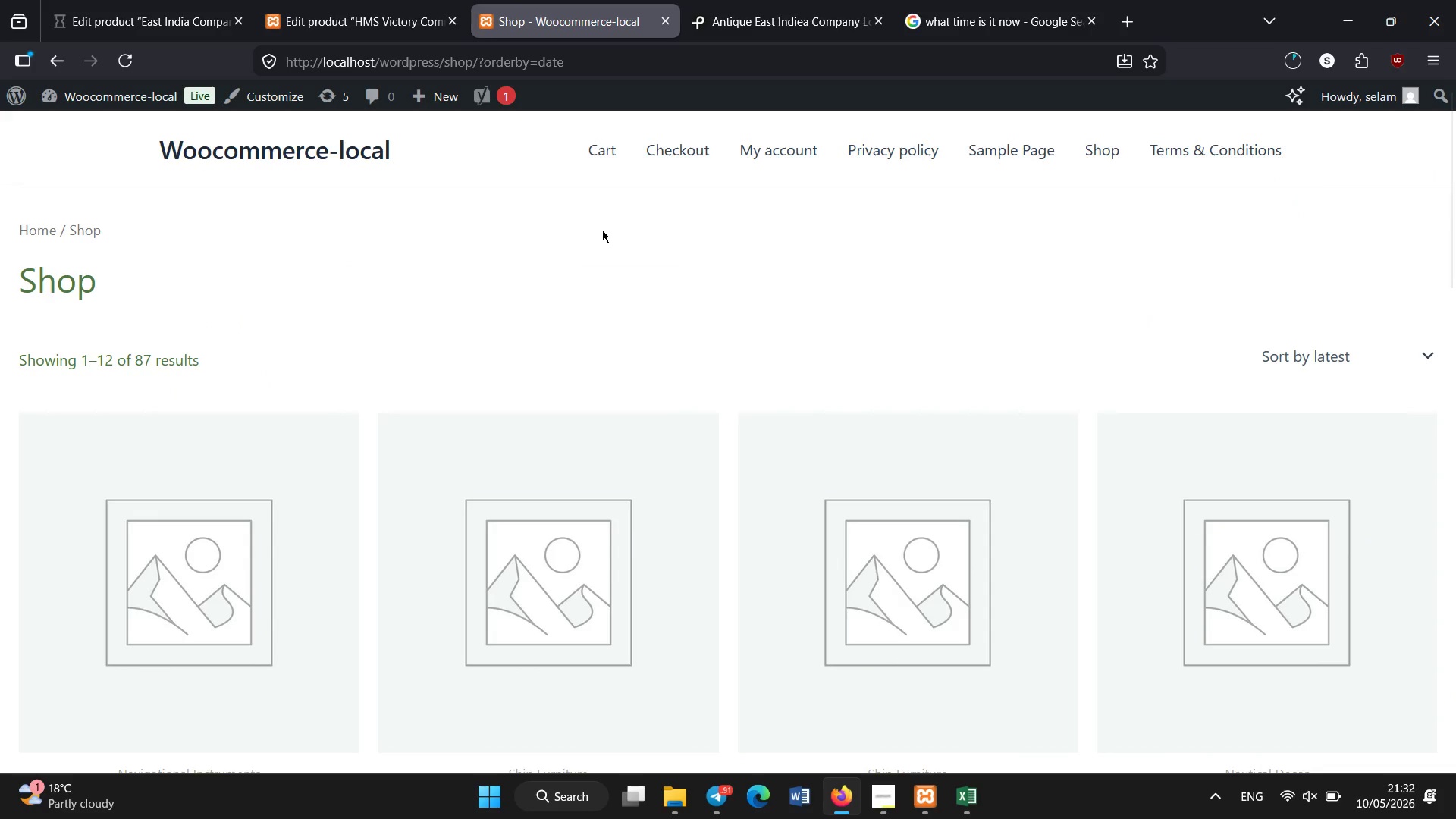 
key(Control+Shift+R)
 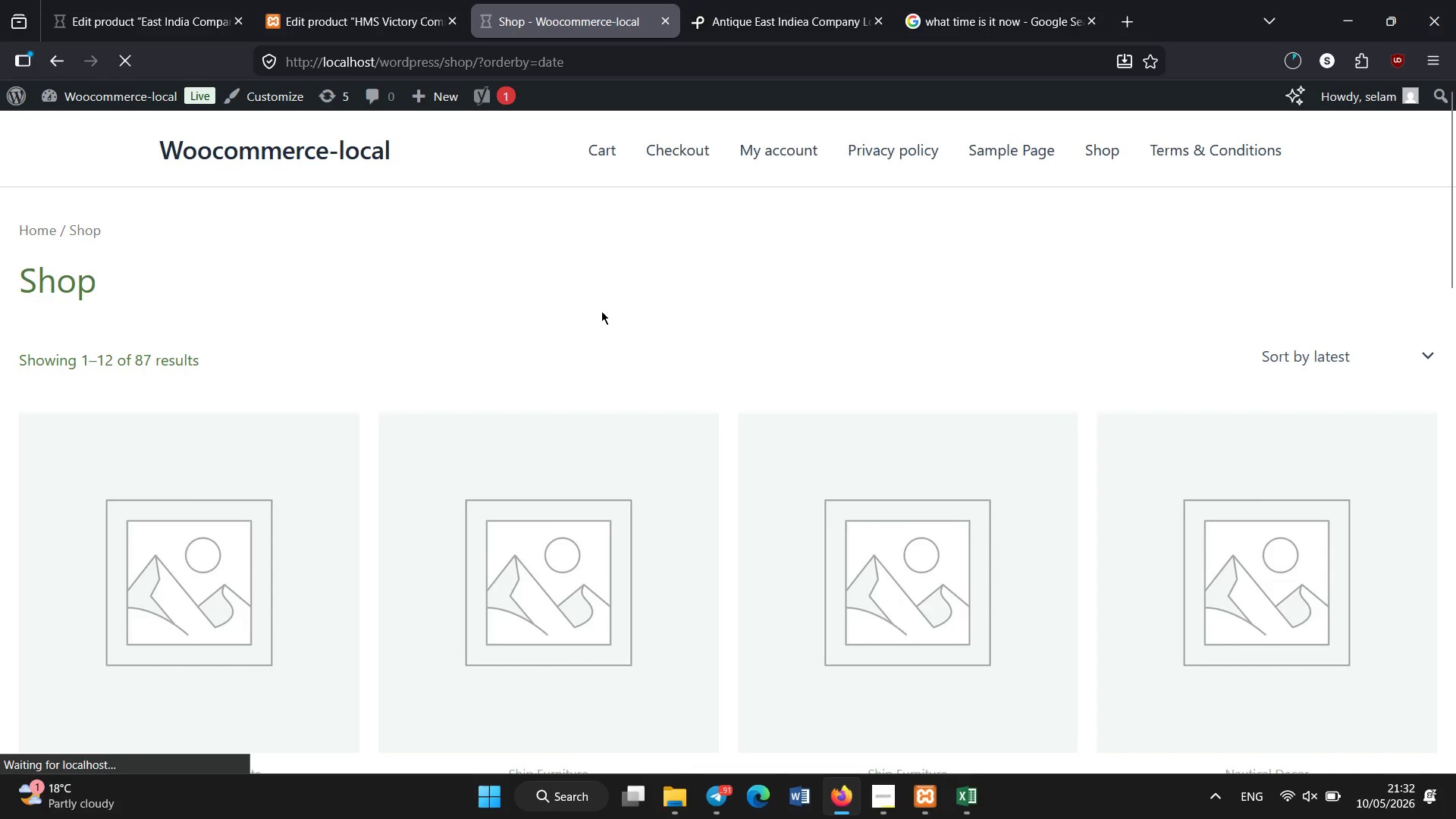 
scroll: coordinate [601, 311], scroll_direction: down, amount: 11.0
 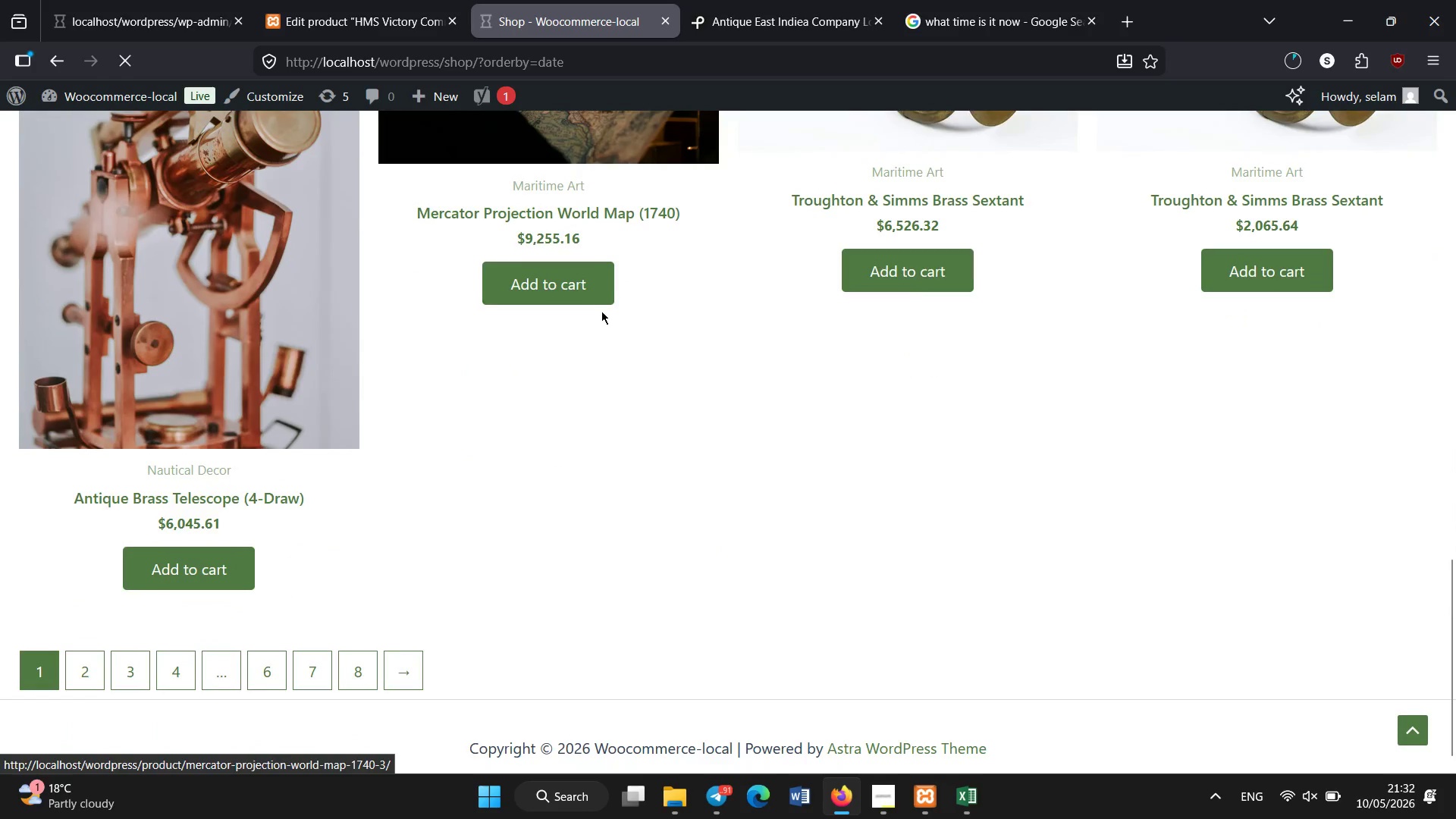 
scroll: coordinate [526, 257], scroll_direction: up, amount: 23.0
 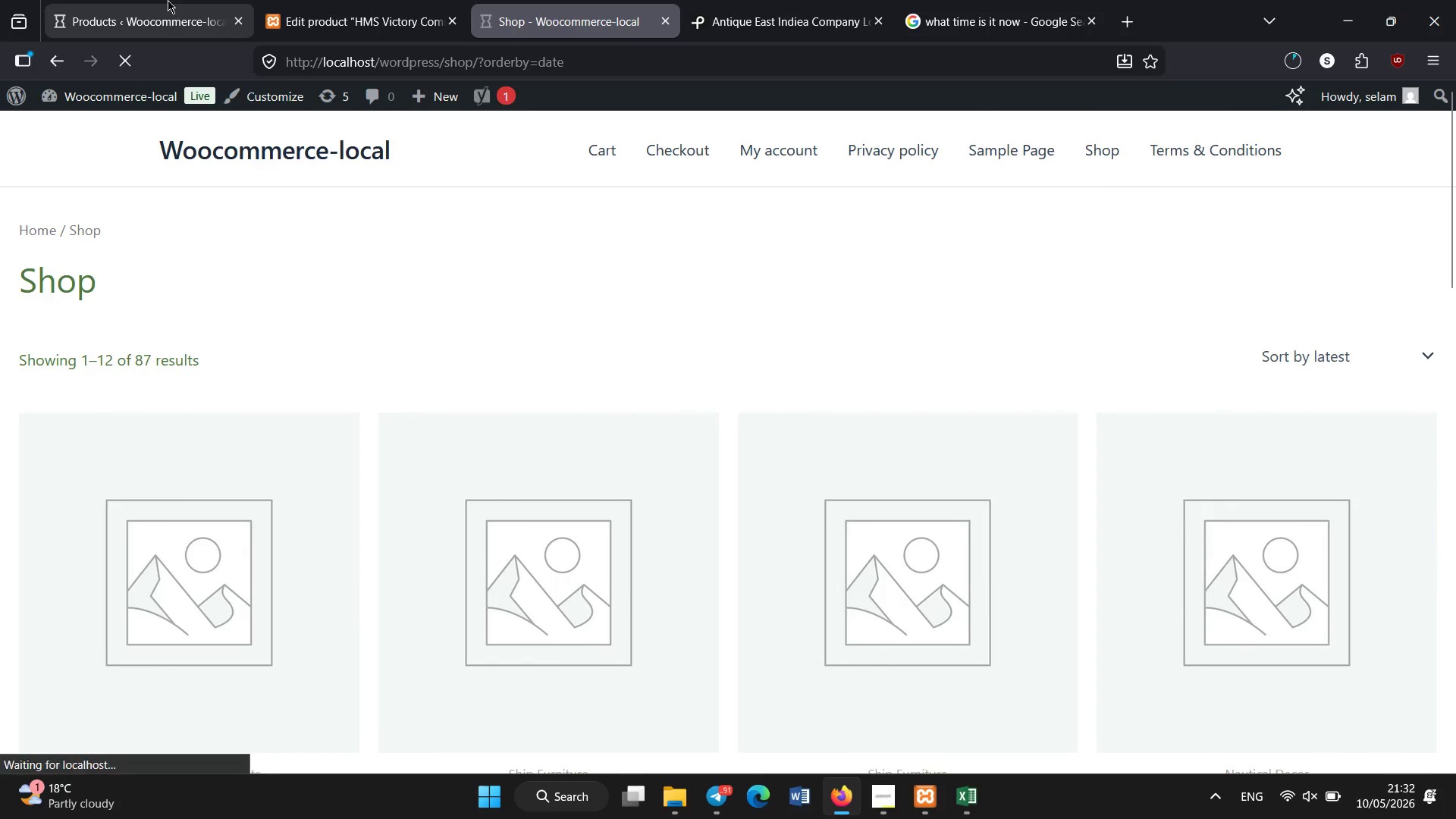 
left_click([168, 0])
 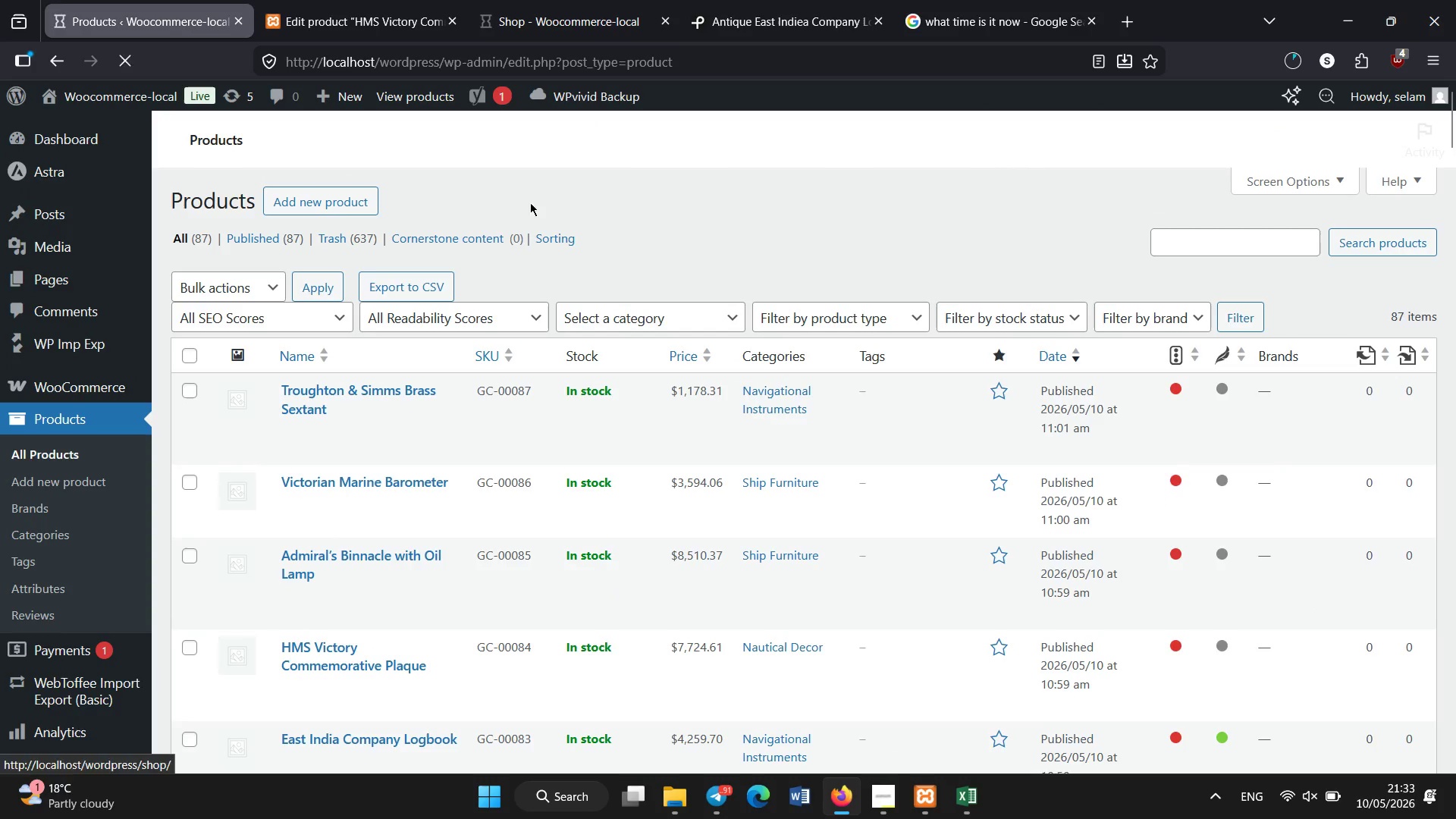 
left_click([359, 0])
 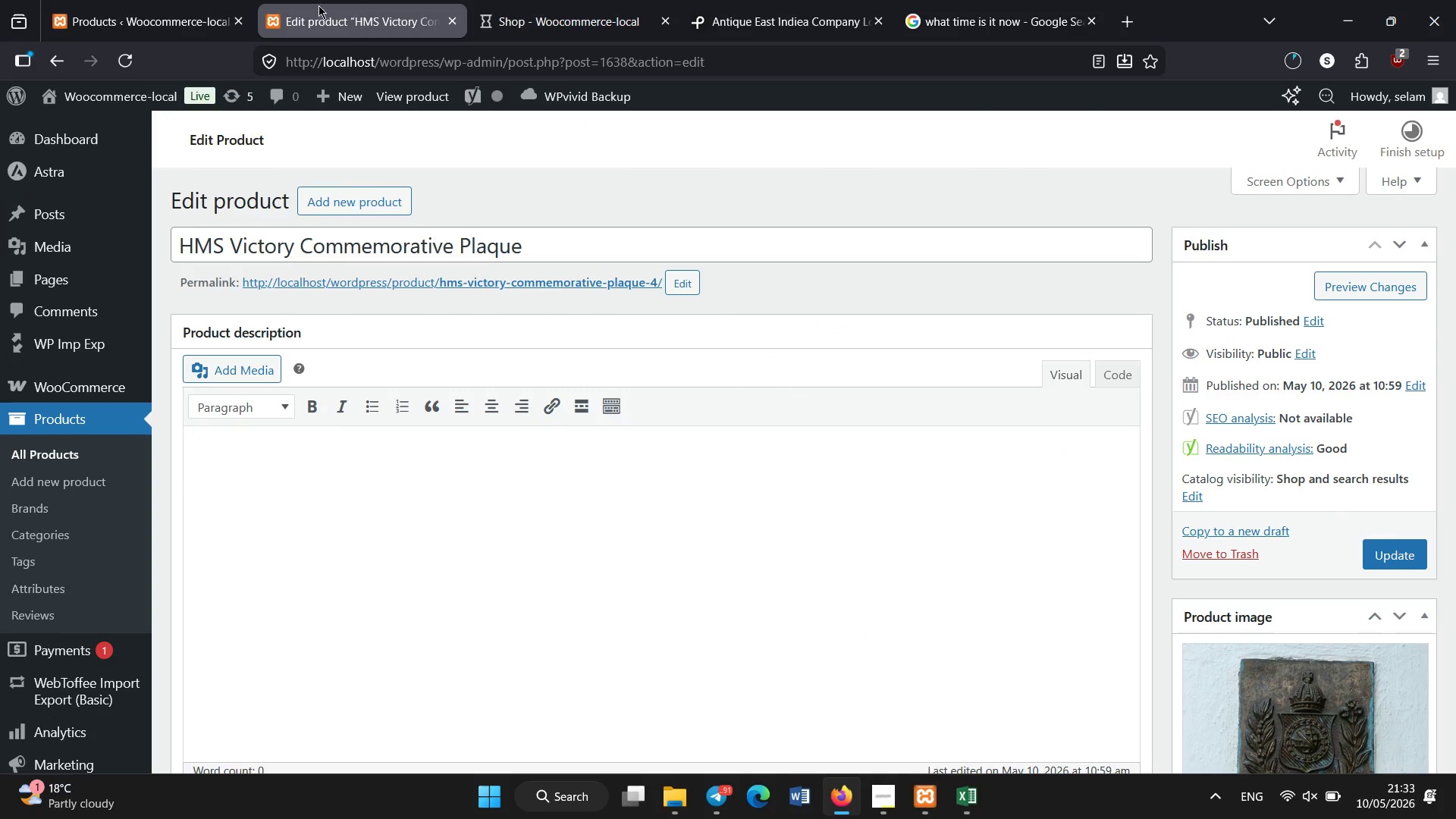 
mouse_move([198, 27])
 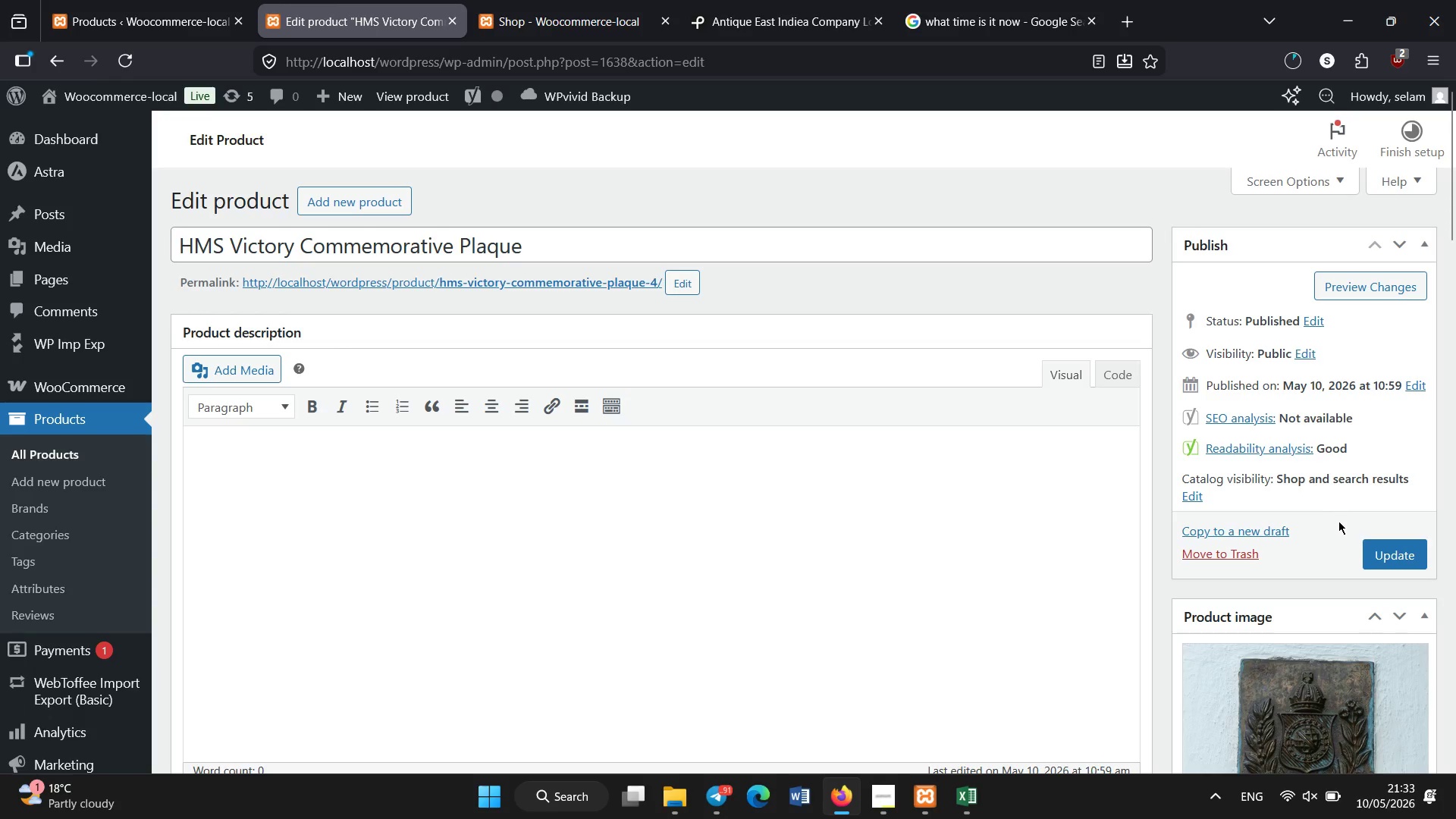 
left_click([1381, 549])
 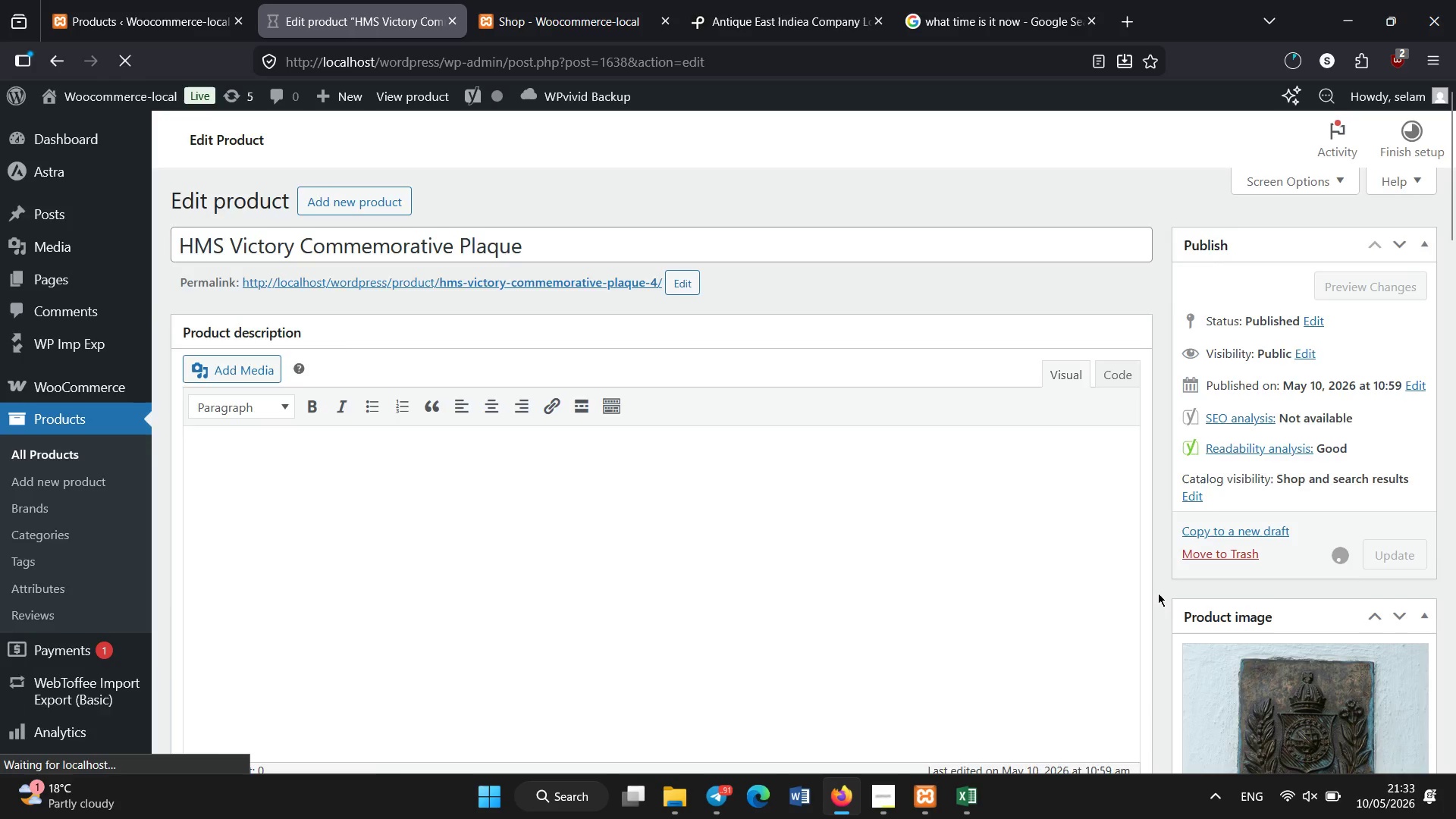 
scroll: coordinate [310, 586], scroll_direction: down, amount: 2.0
 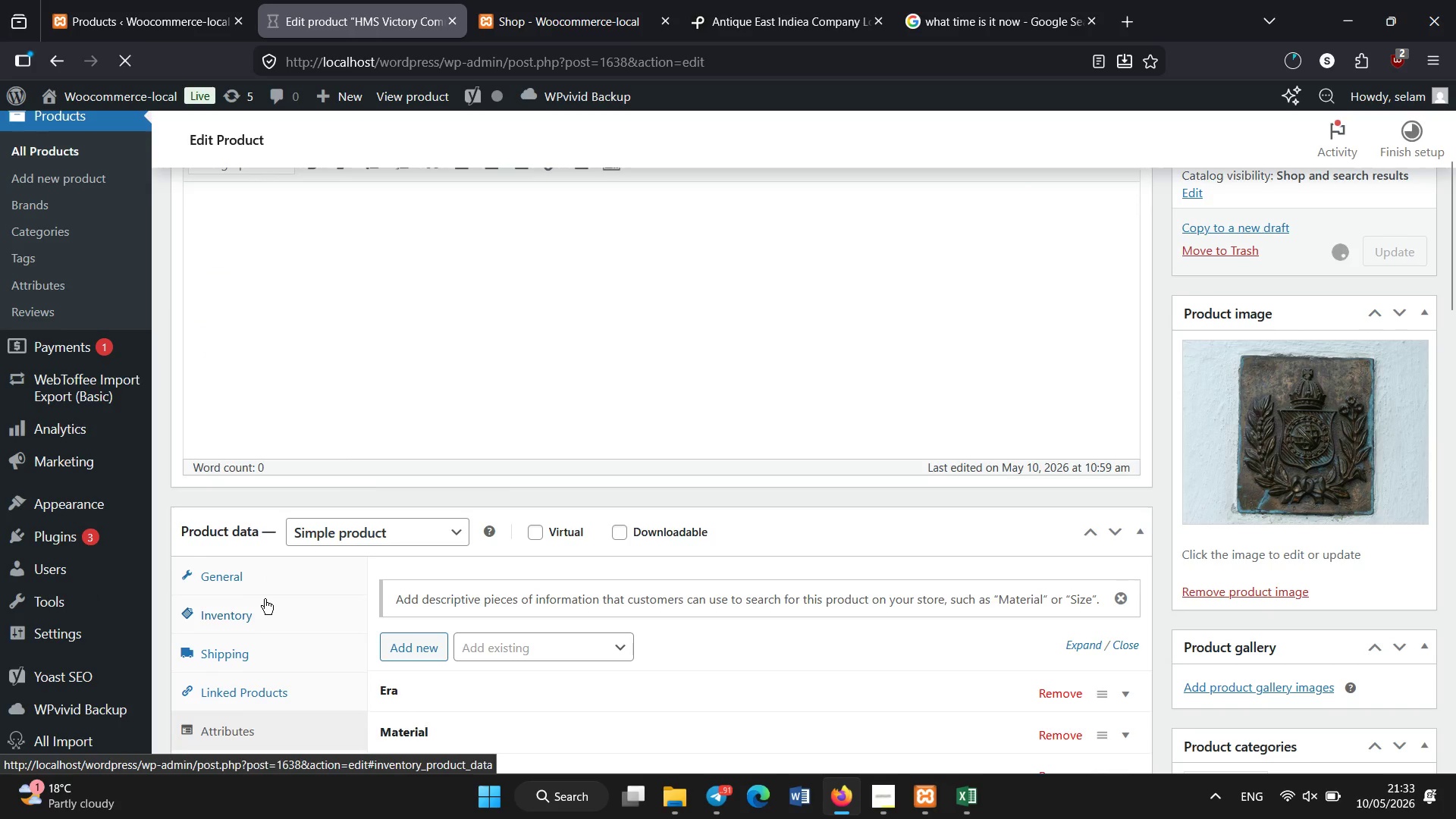 
left_click([264, 609])
 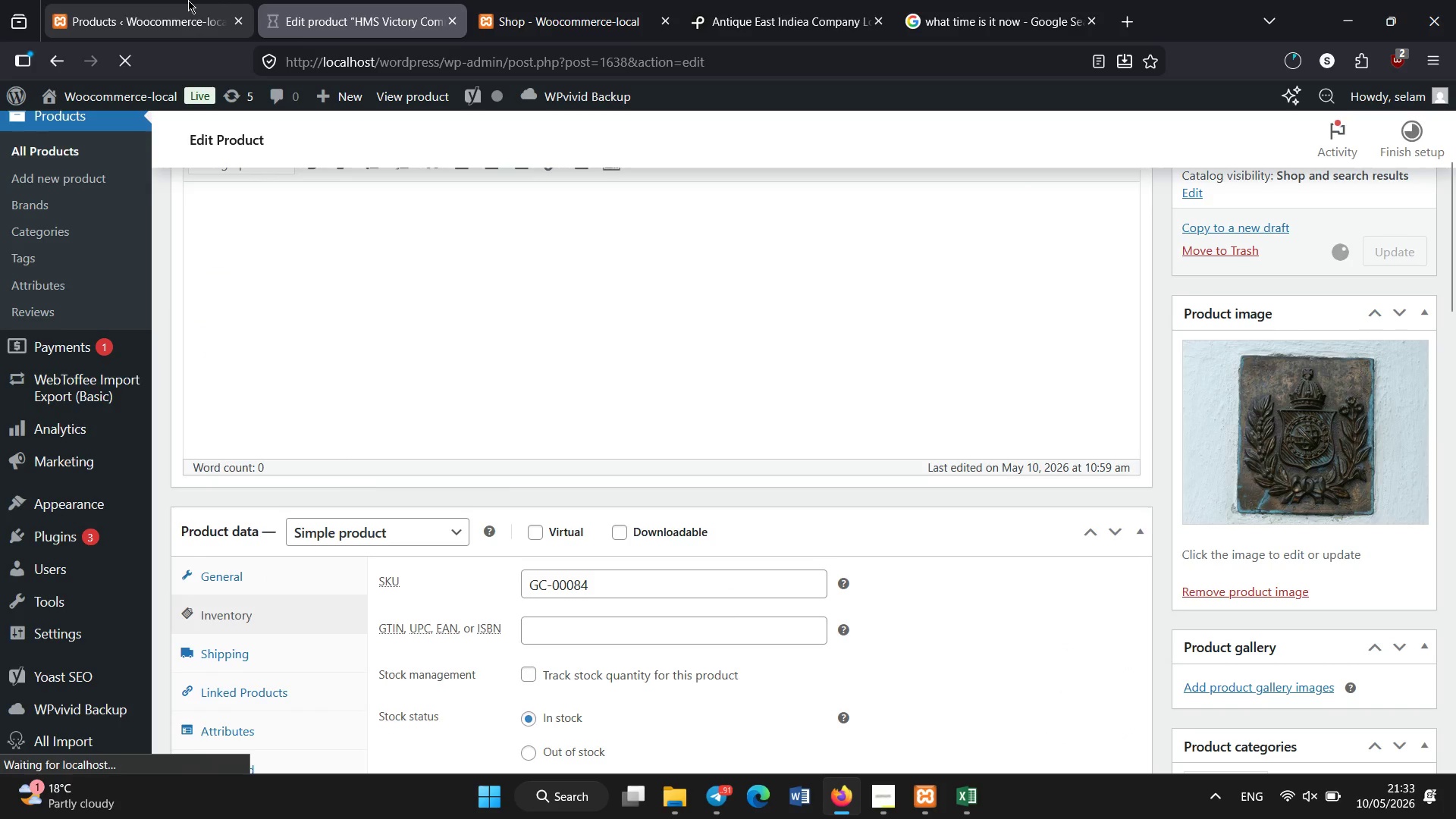 
left_click([188, 0])
 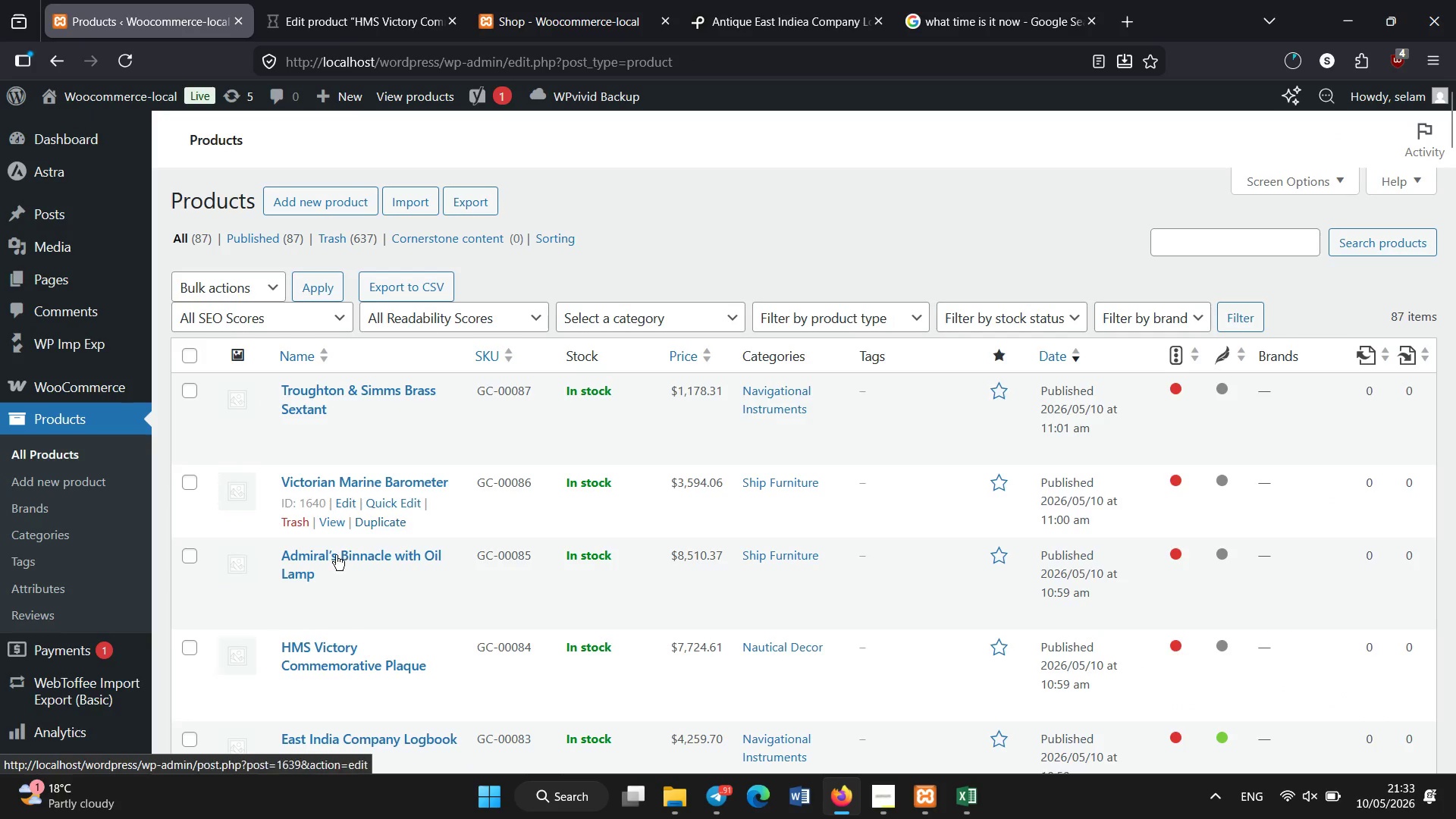 
left_click([341, 557])
 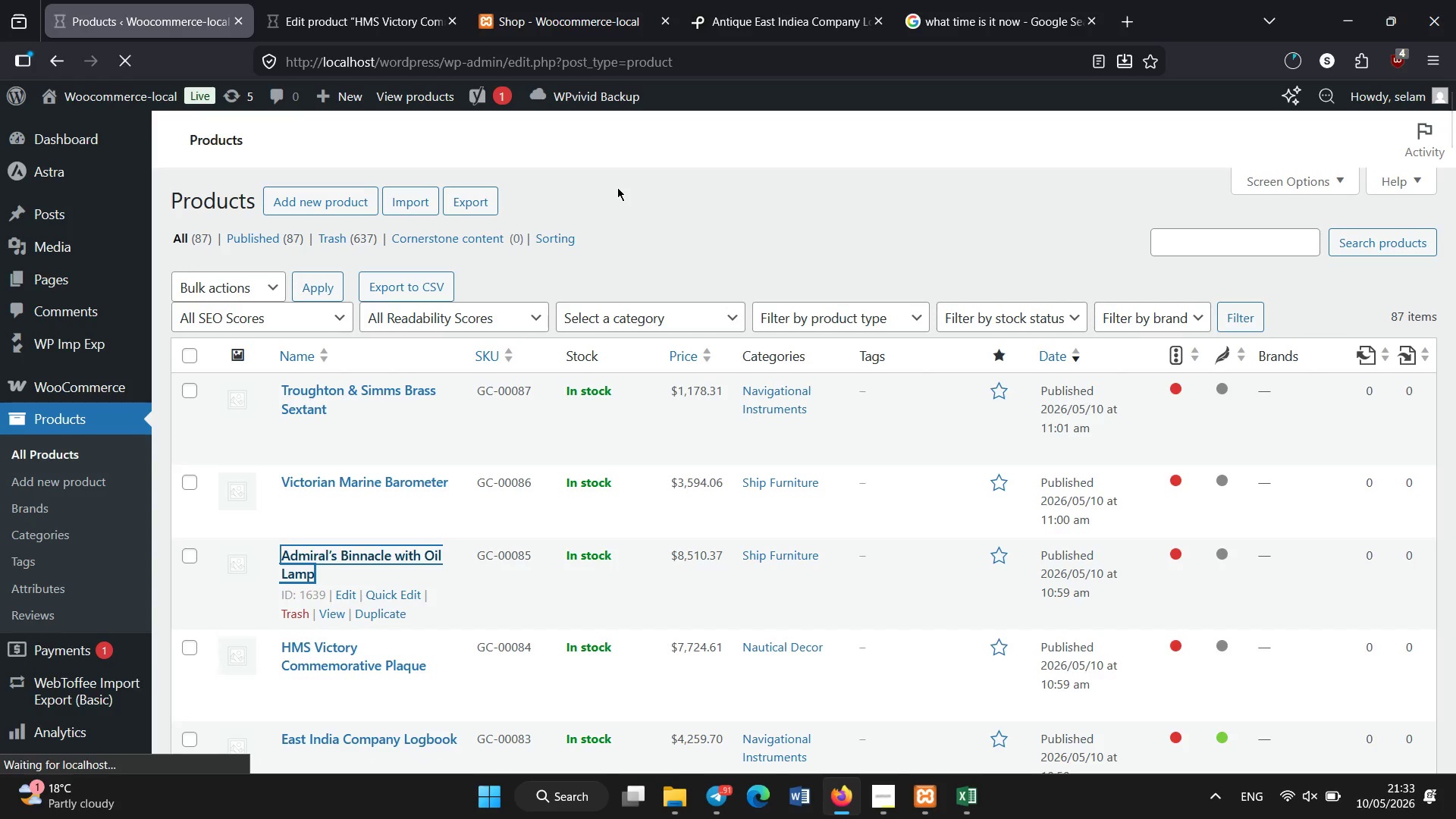 
wait(26.91)
 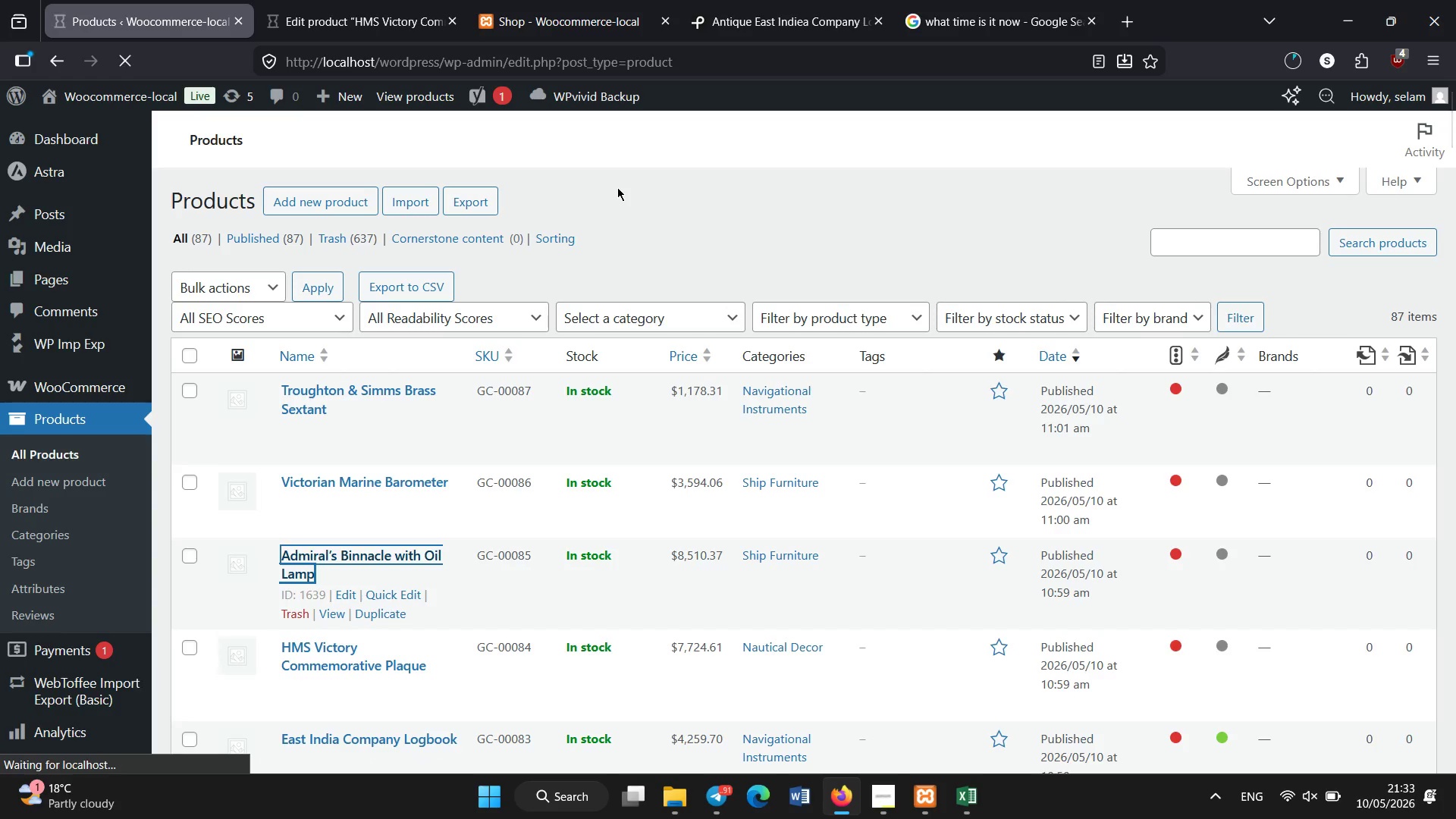 
scroll: coordinate [579, 553], scroll_direction: down, amount: 4.0
 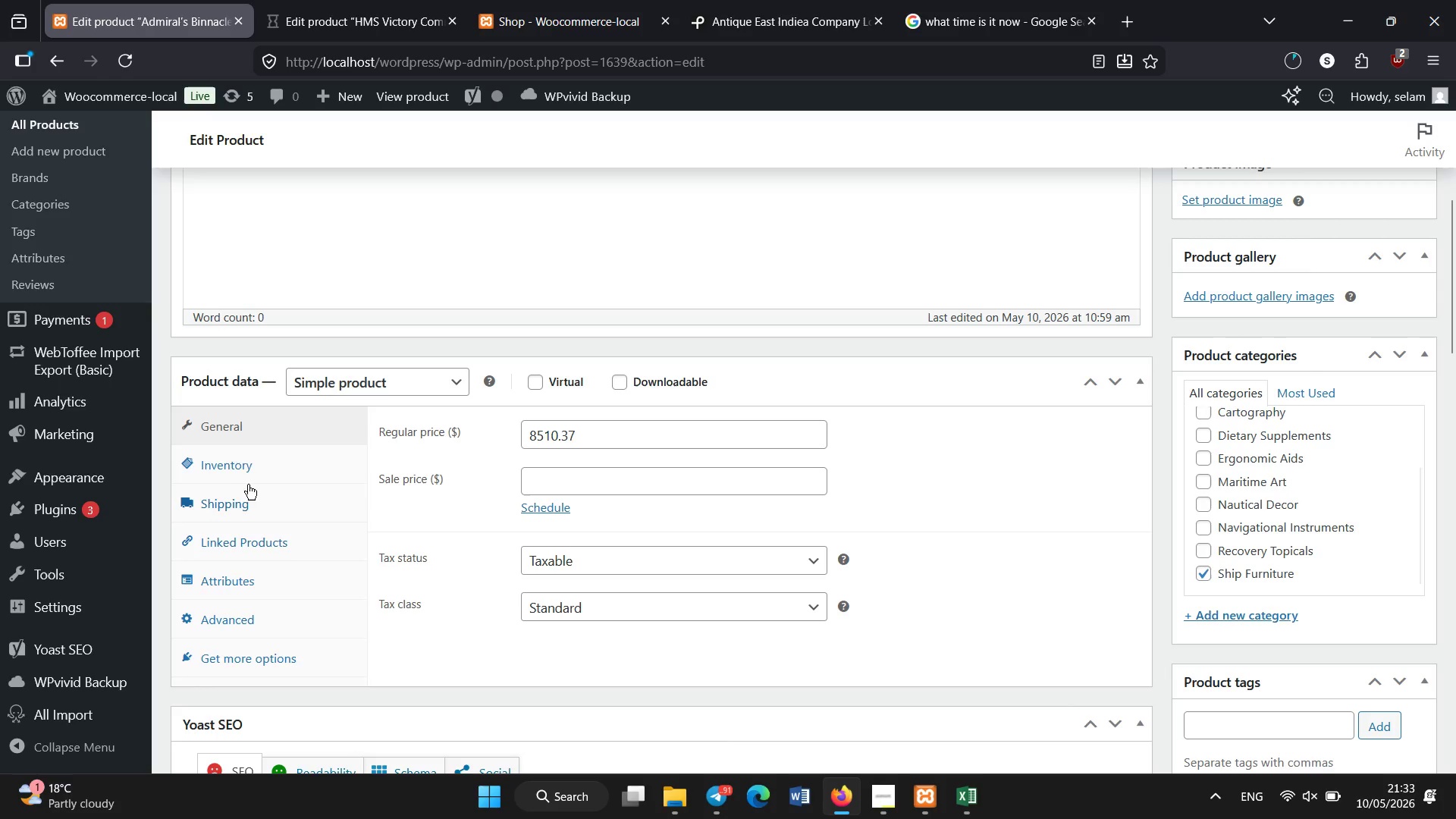 
left_click([250, 473])
 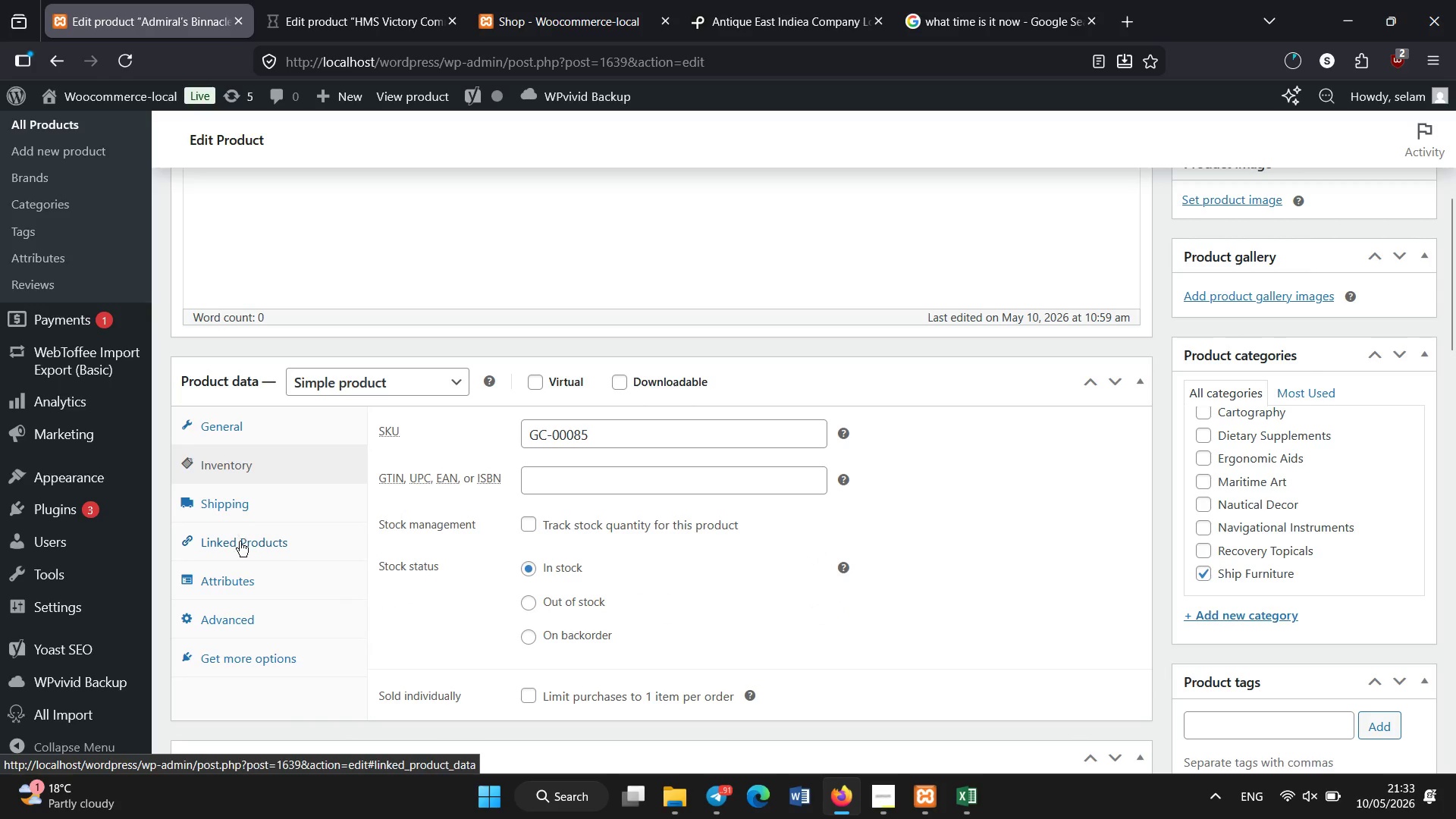 
left_click([244, 577])
 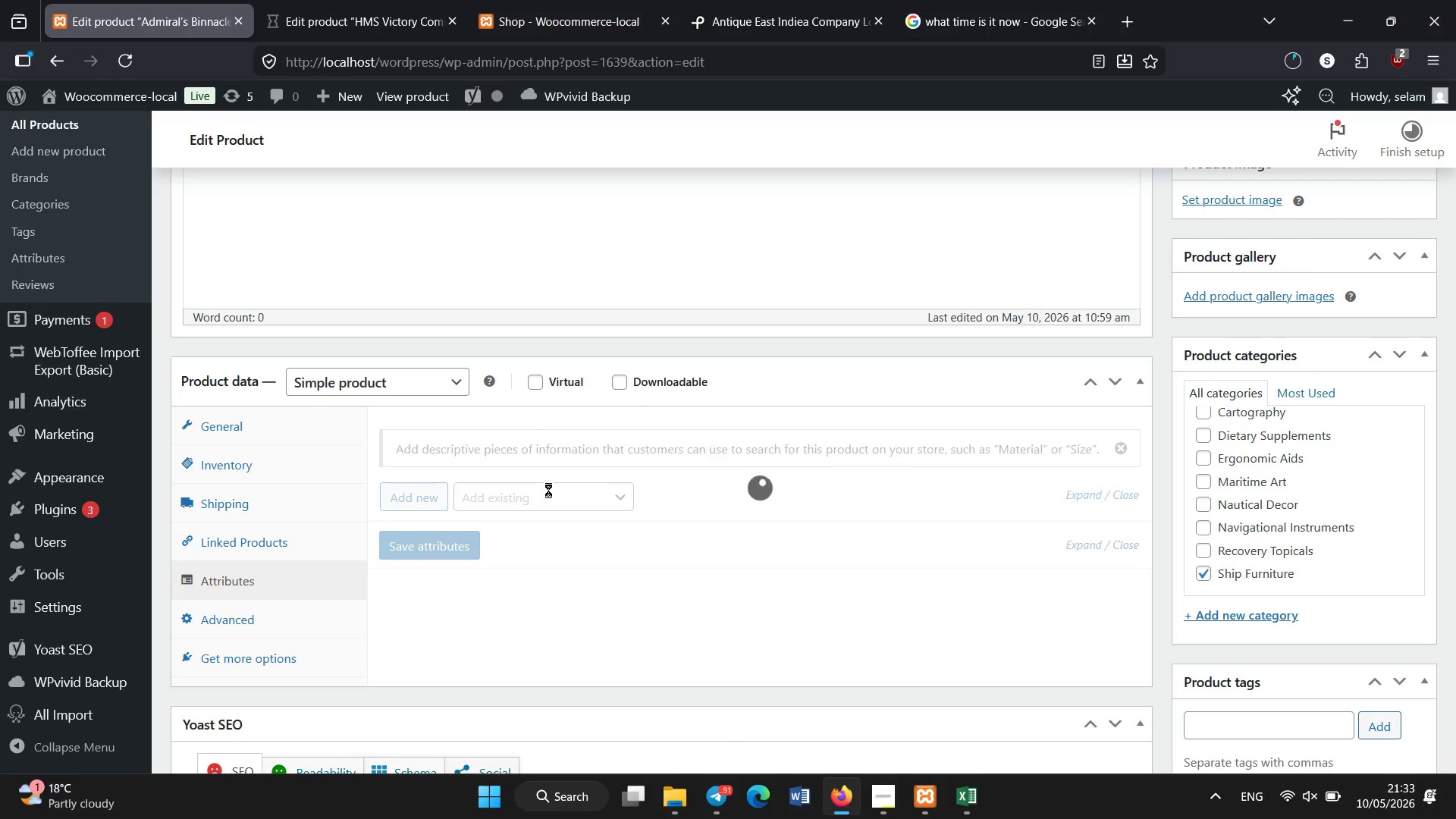 
wait(12.36)
 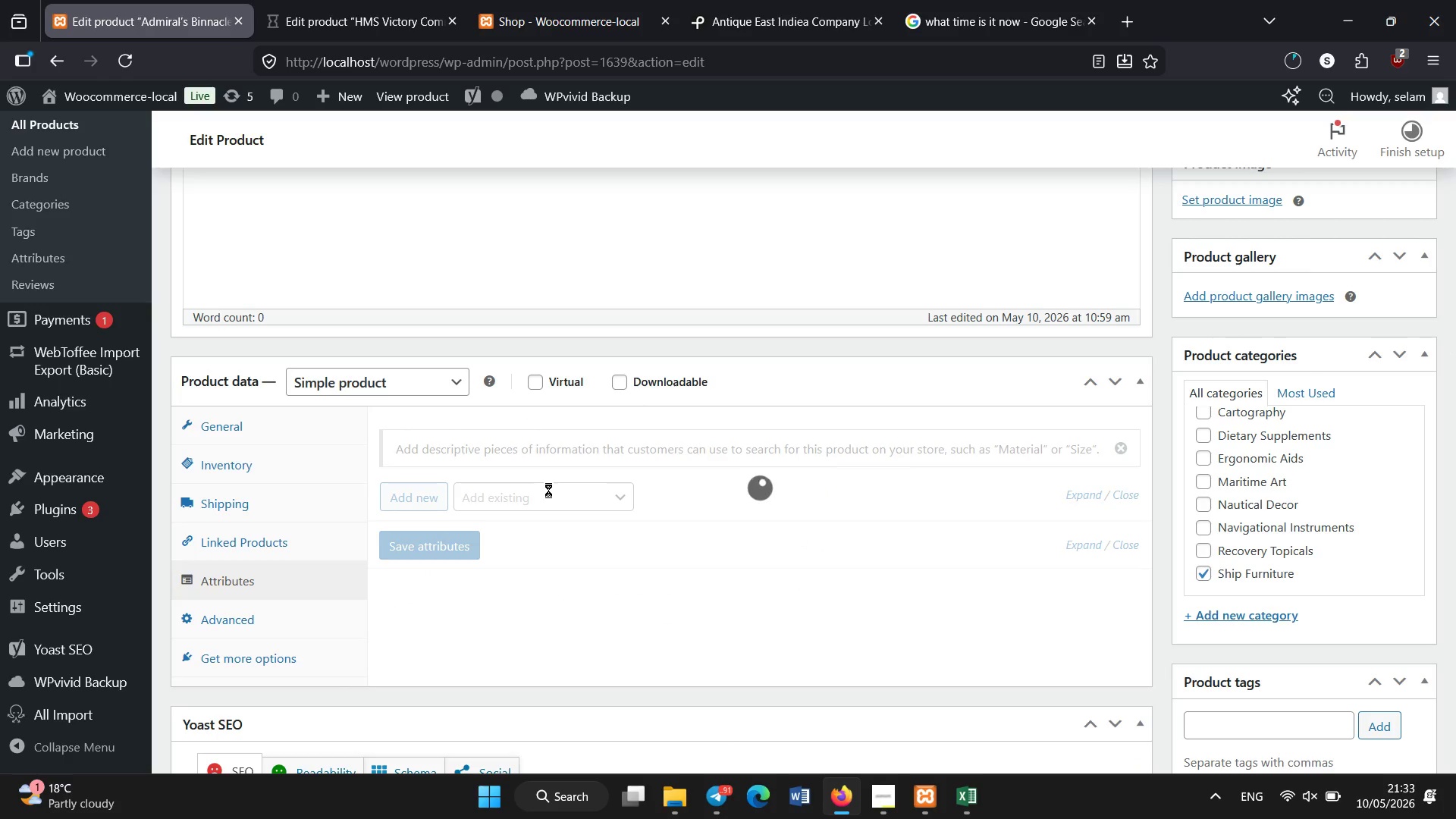 
left_click([558, 494])
 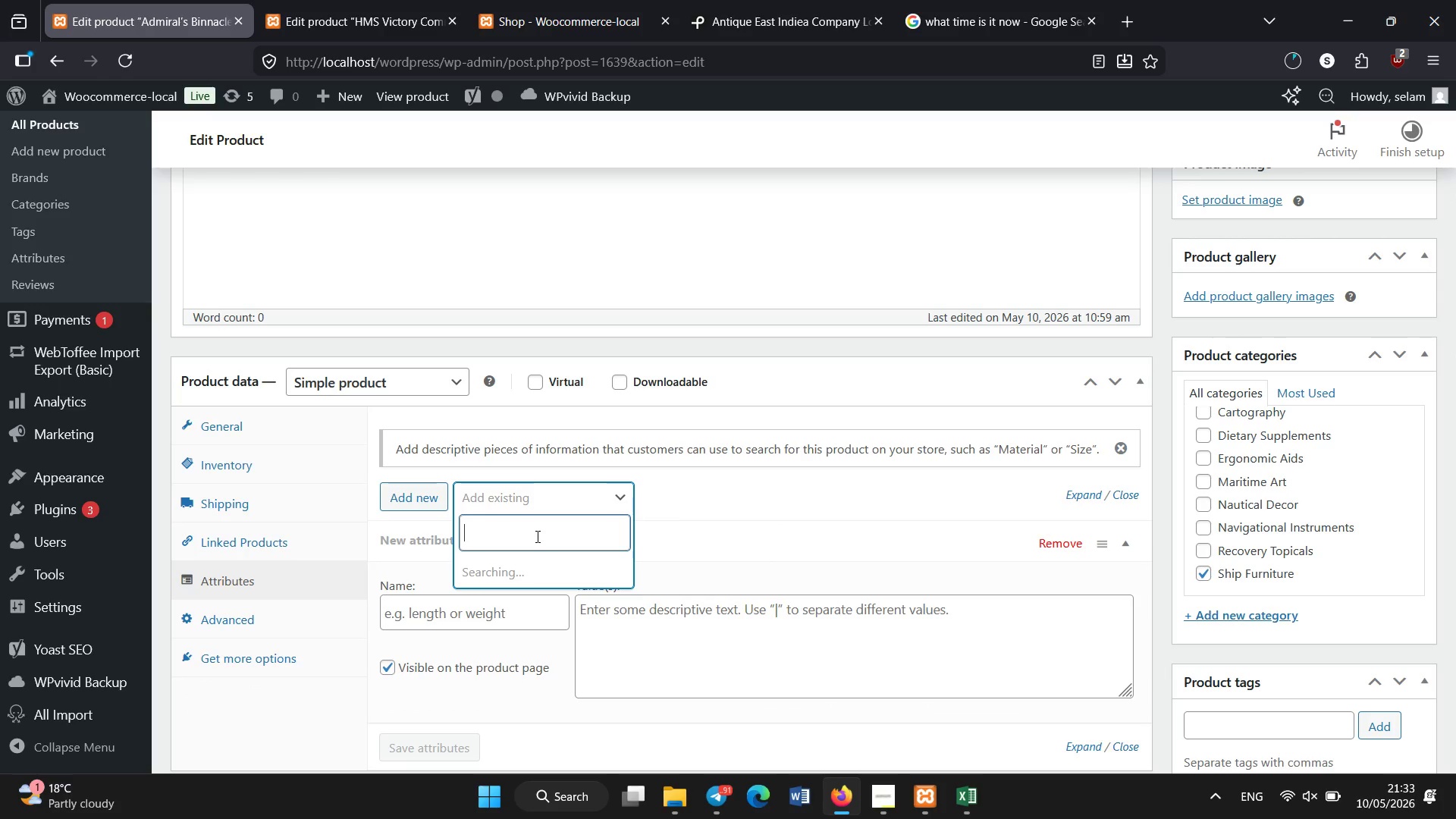 
wait(6.25)
 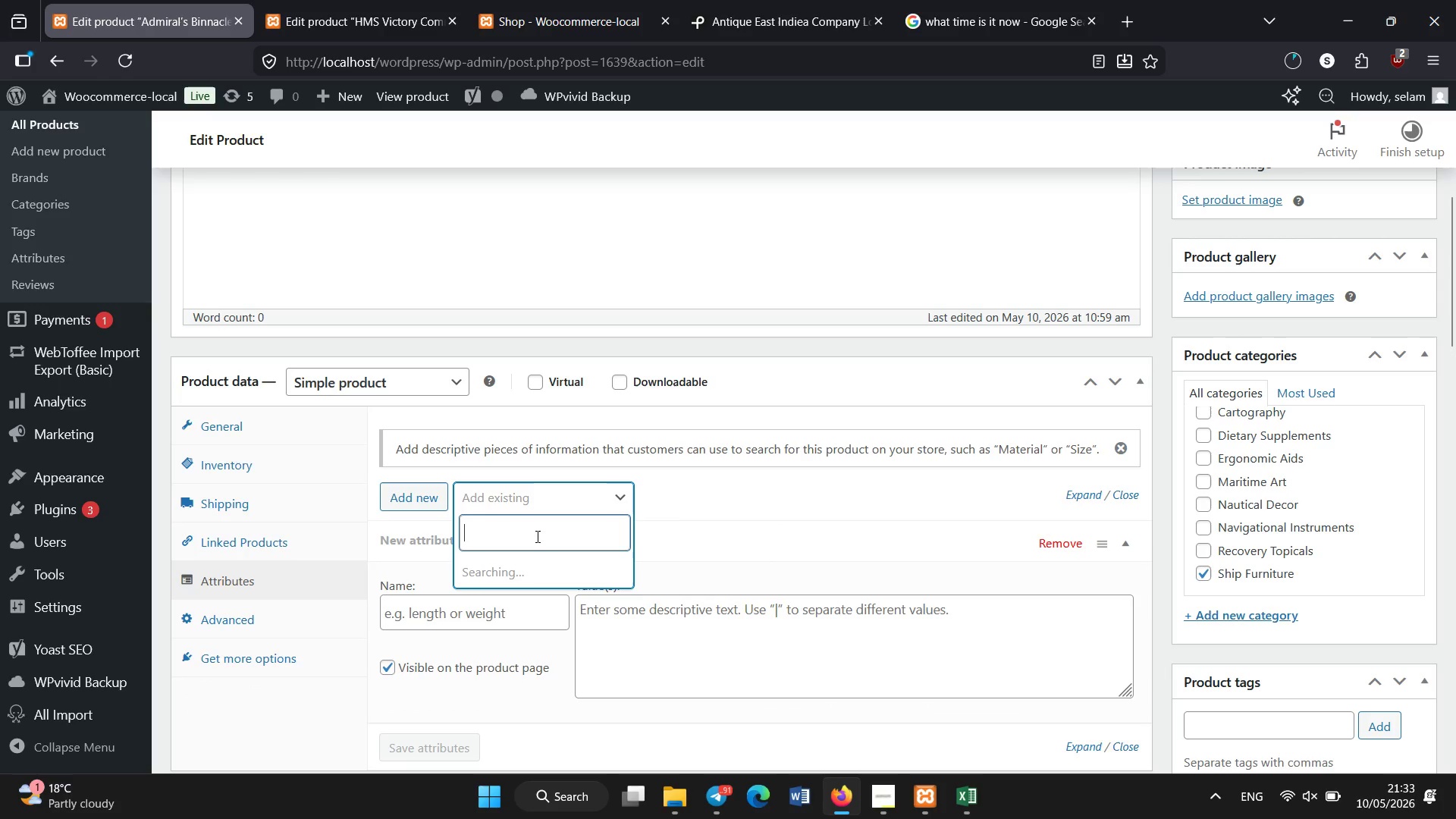 
left_click([522, 596])
 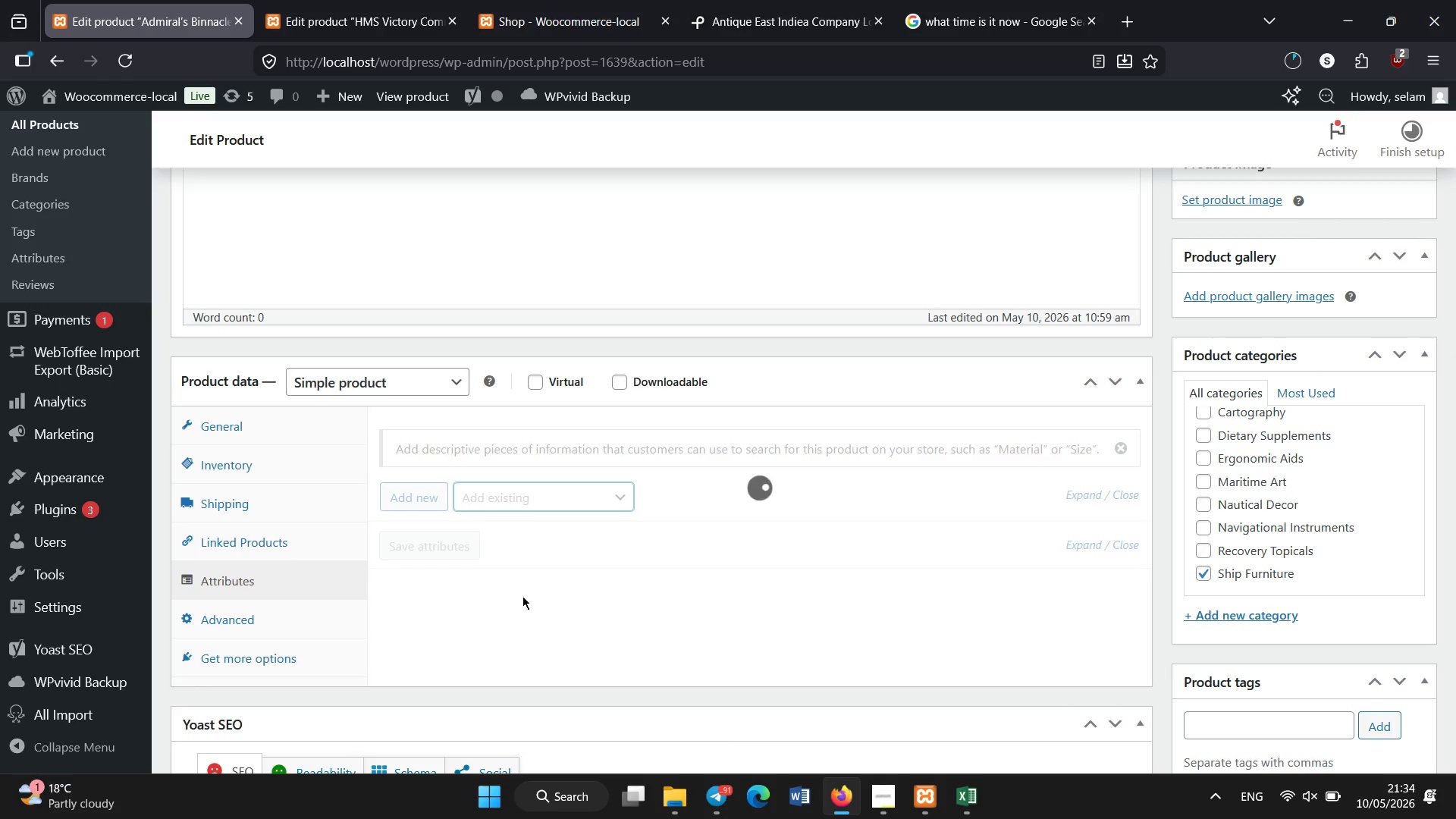 
wait(9.42)
 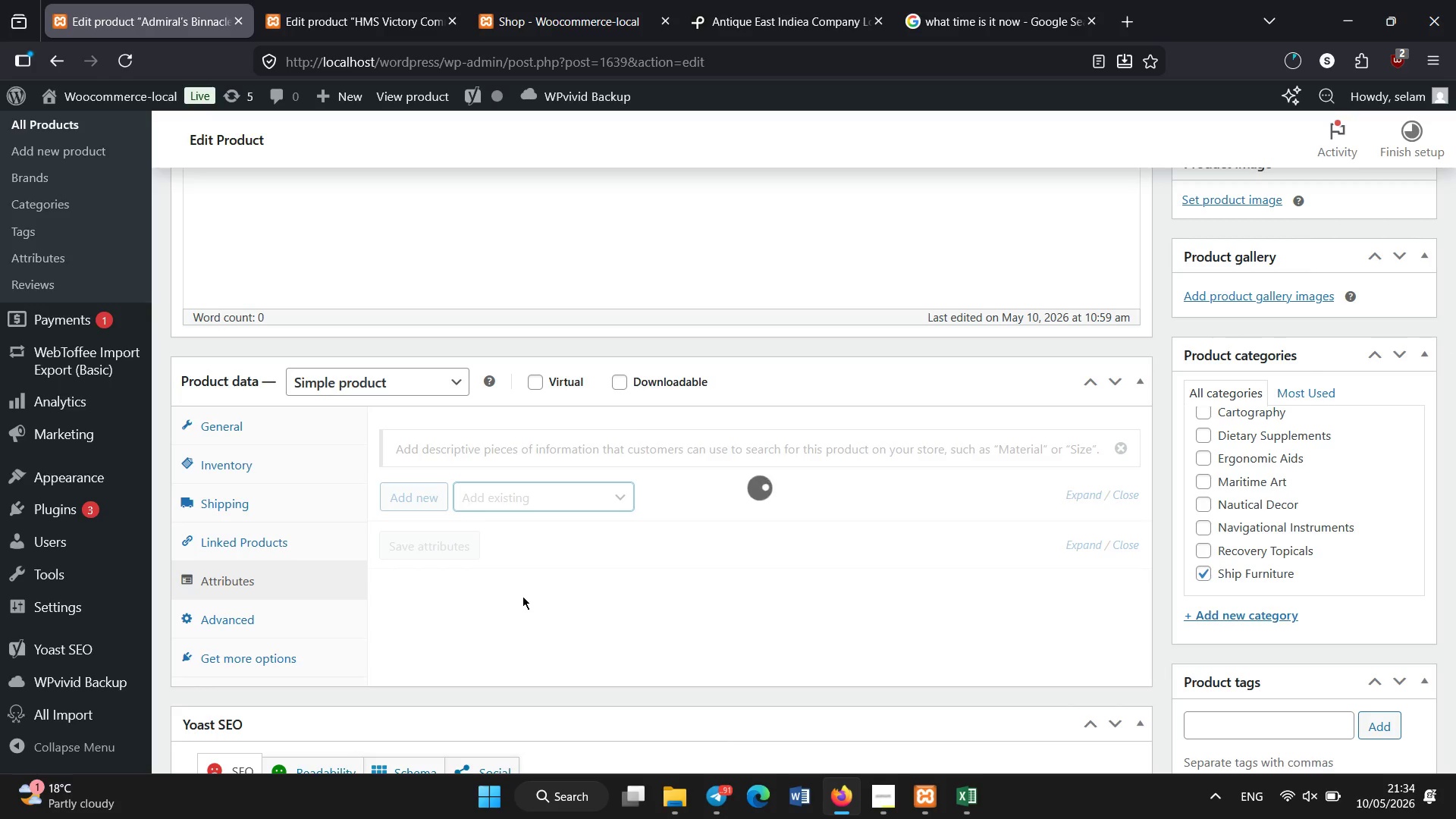 
left_click([557, 492])
 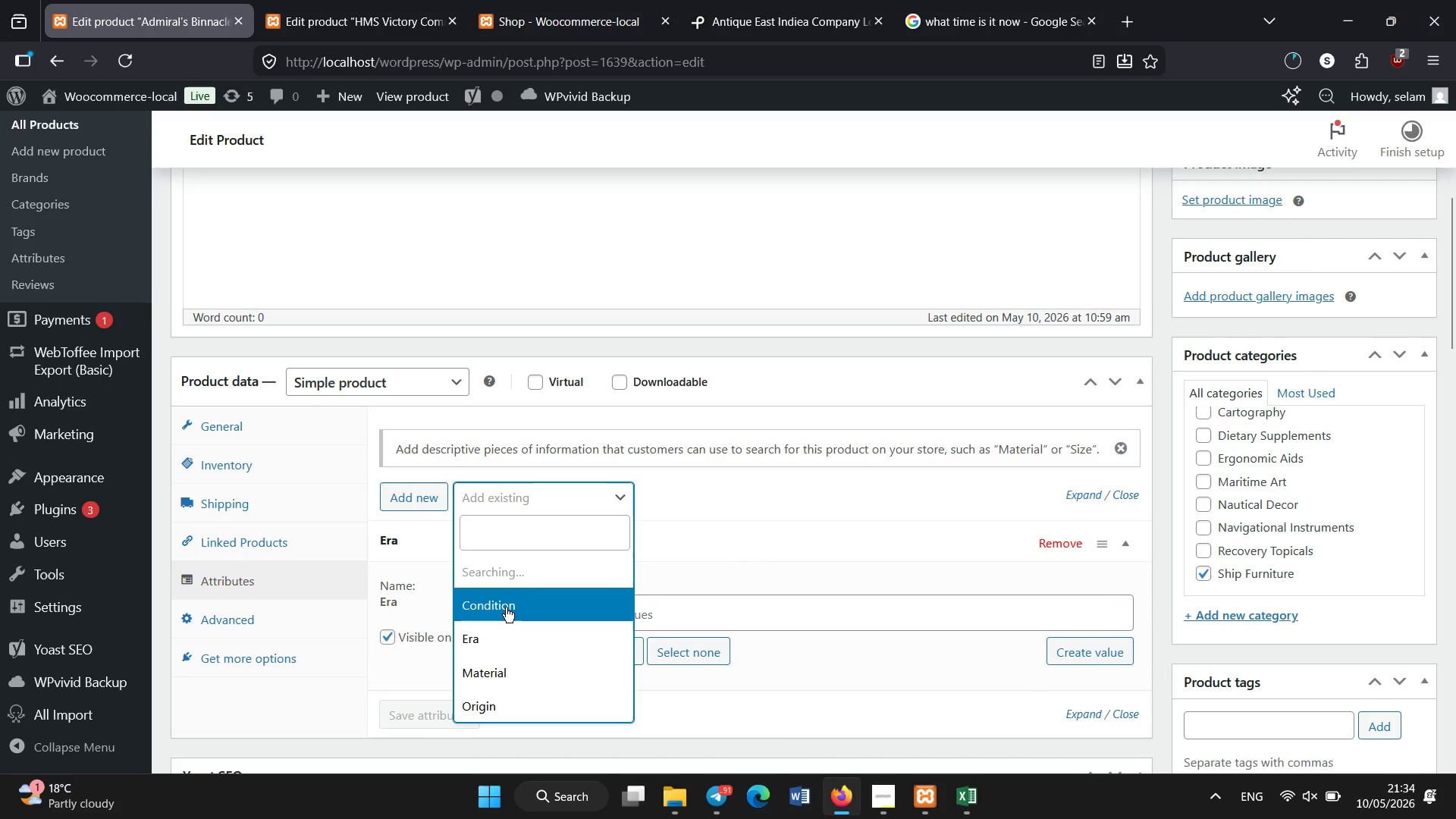 
left_click([506, 607])
 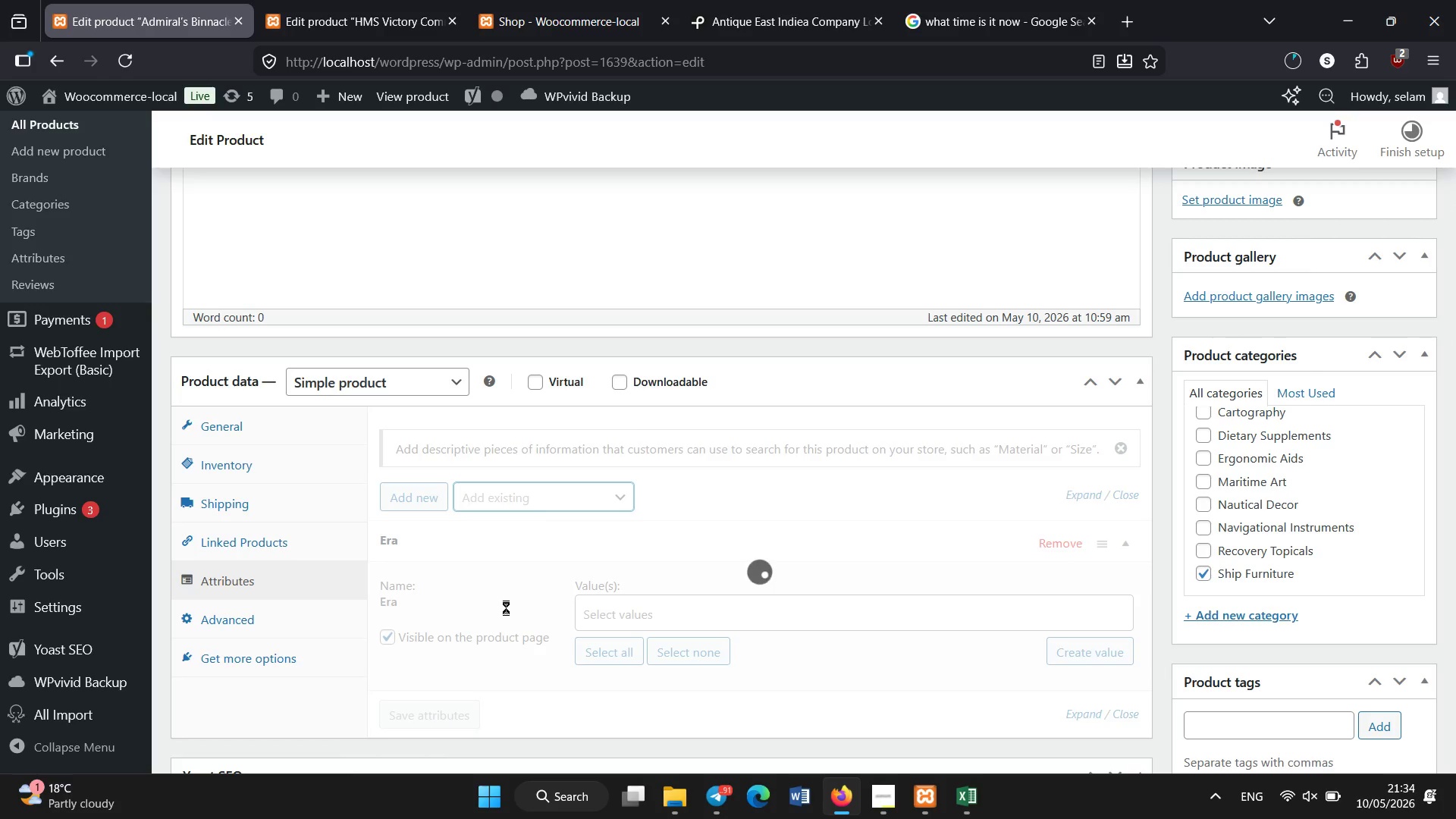 
wait(5.98)
 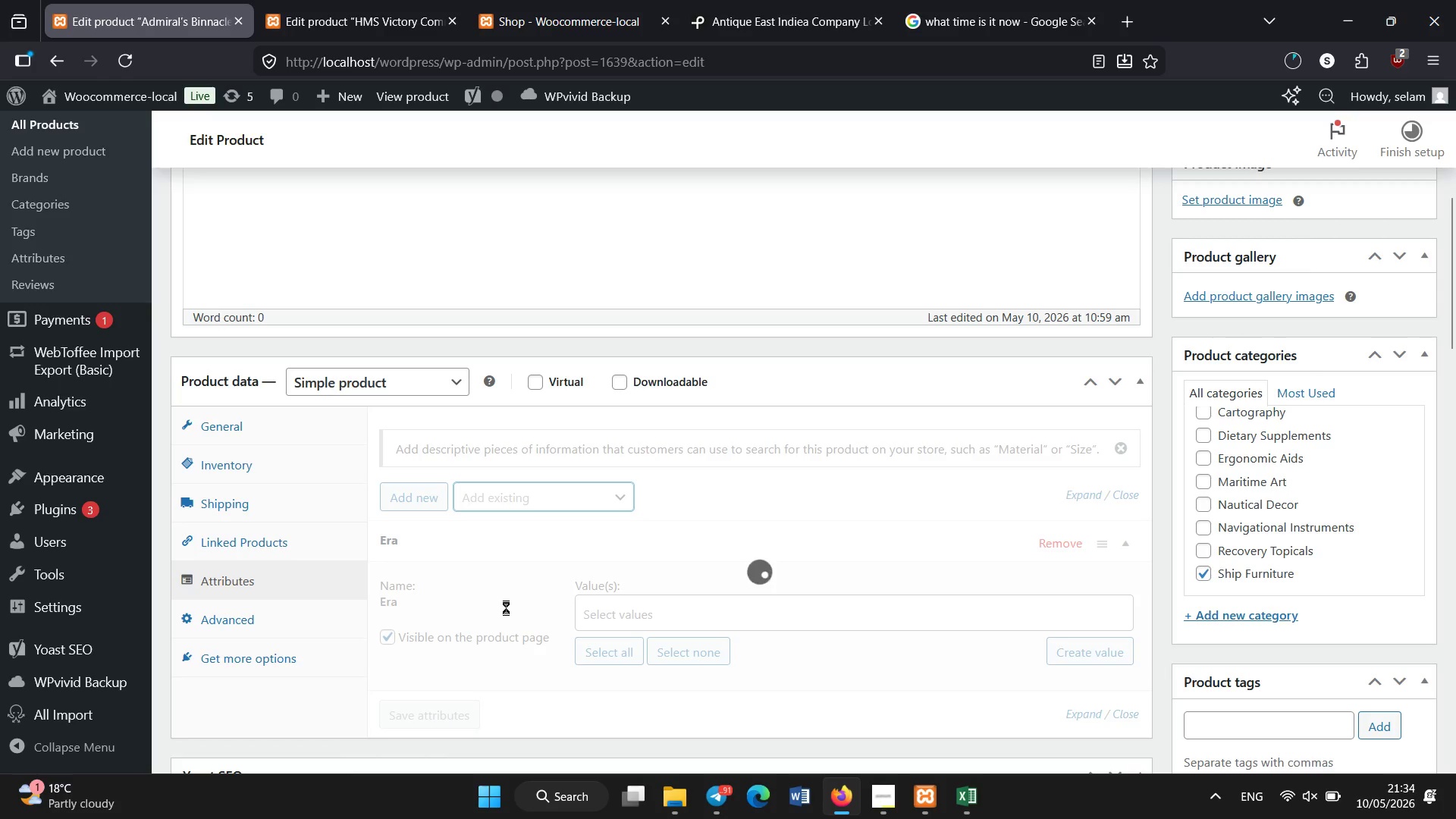 
left_click([519, 494])
 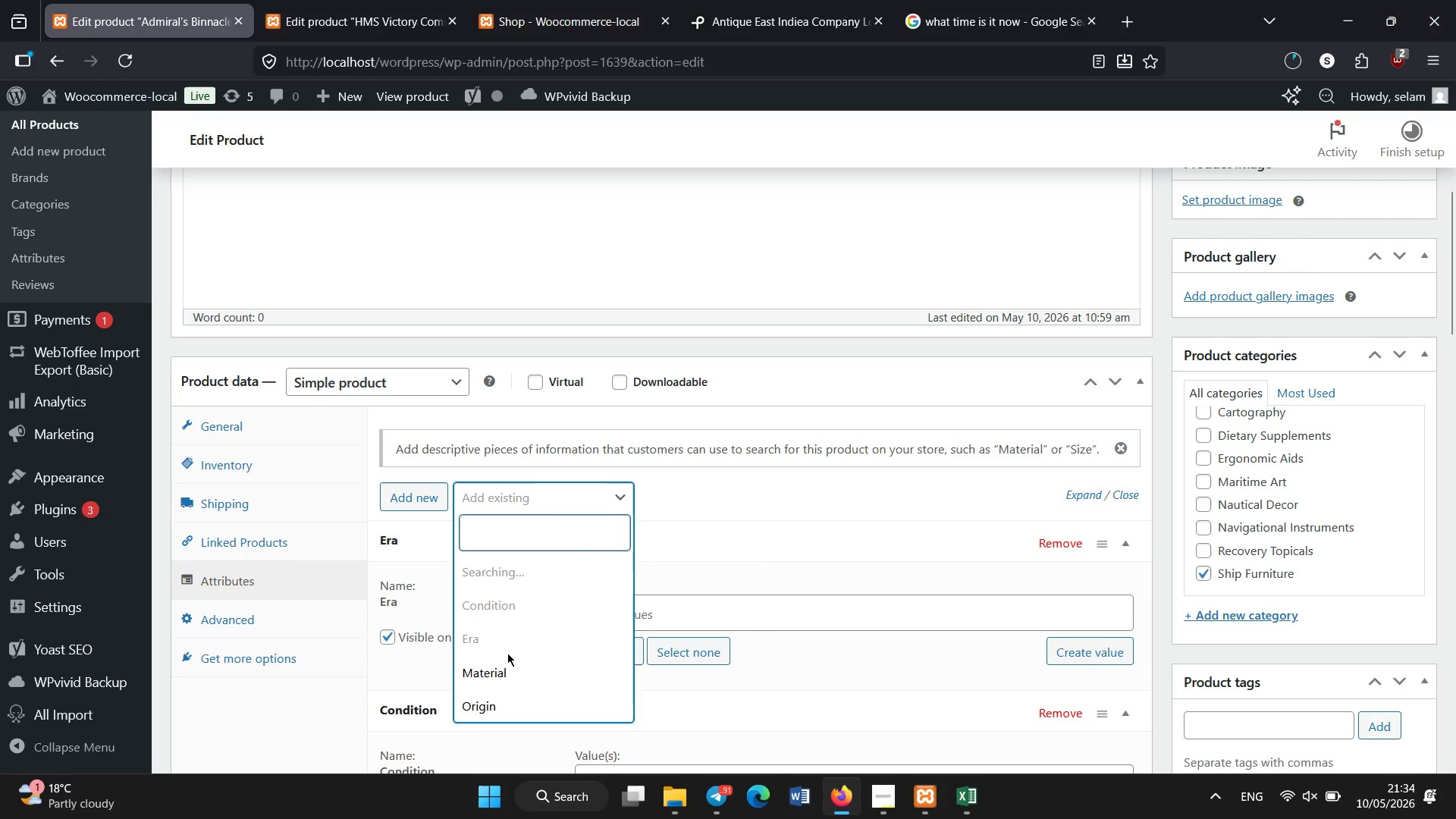 
left_click([507, 667])
 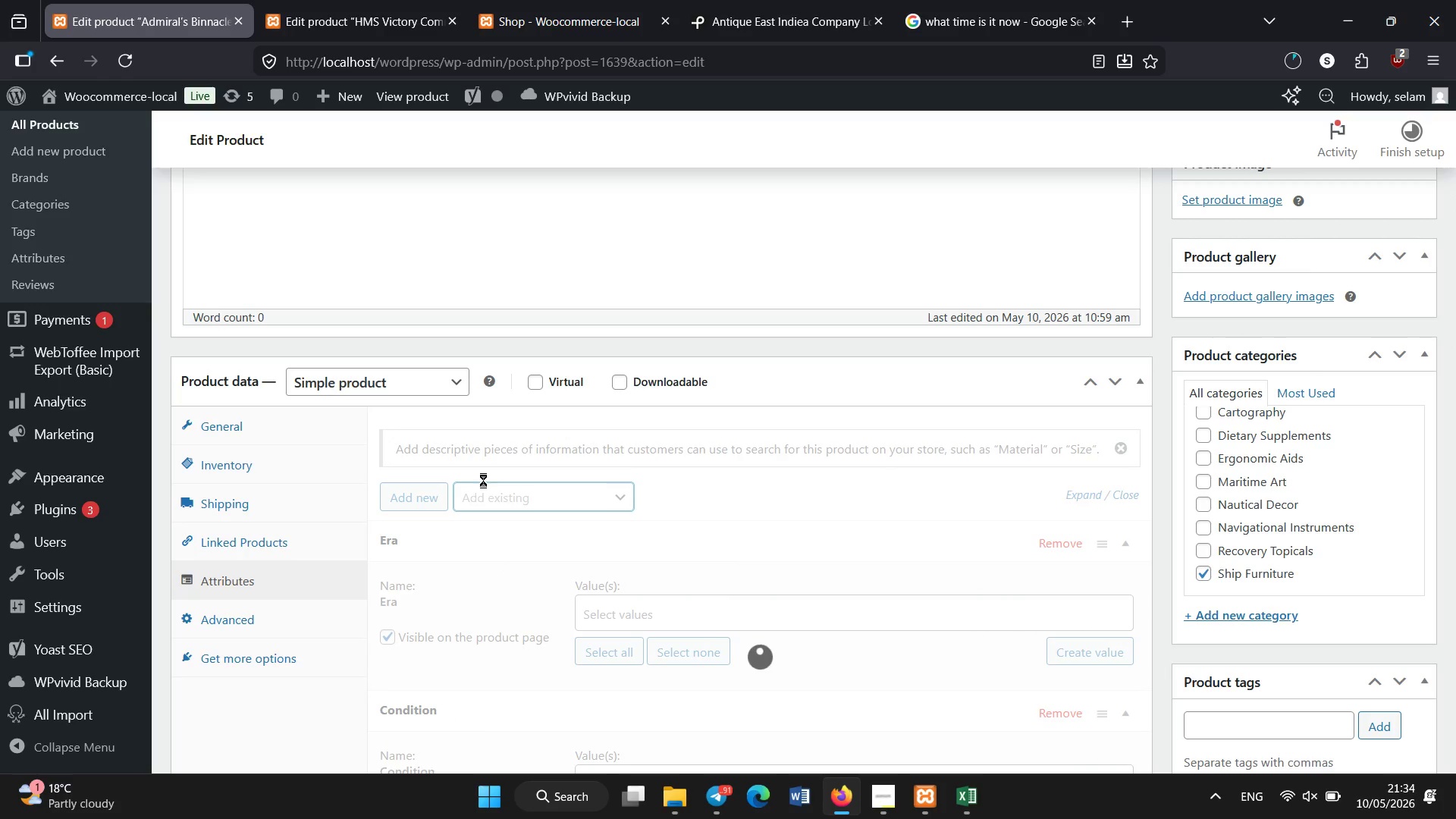 
wait(5.45)
 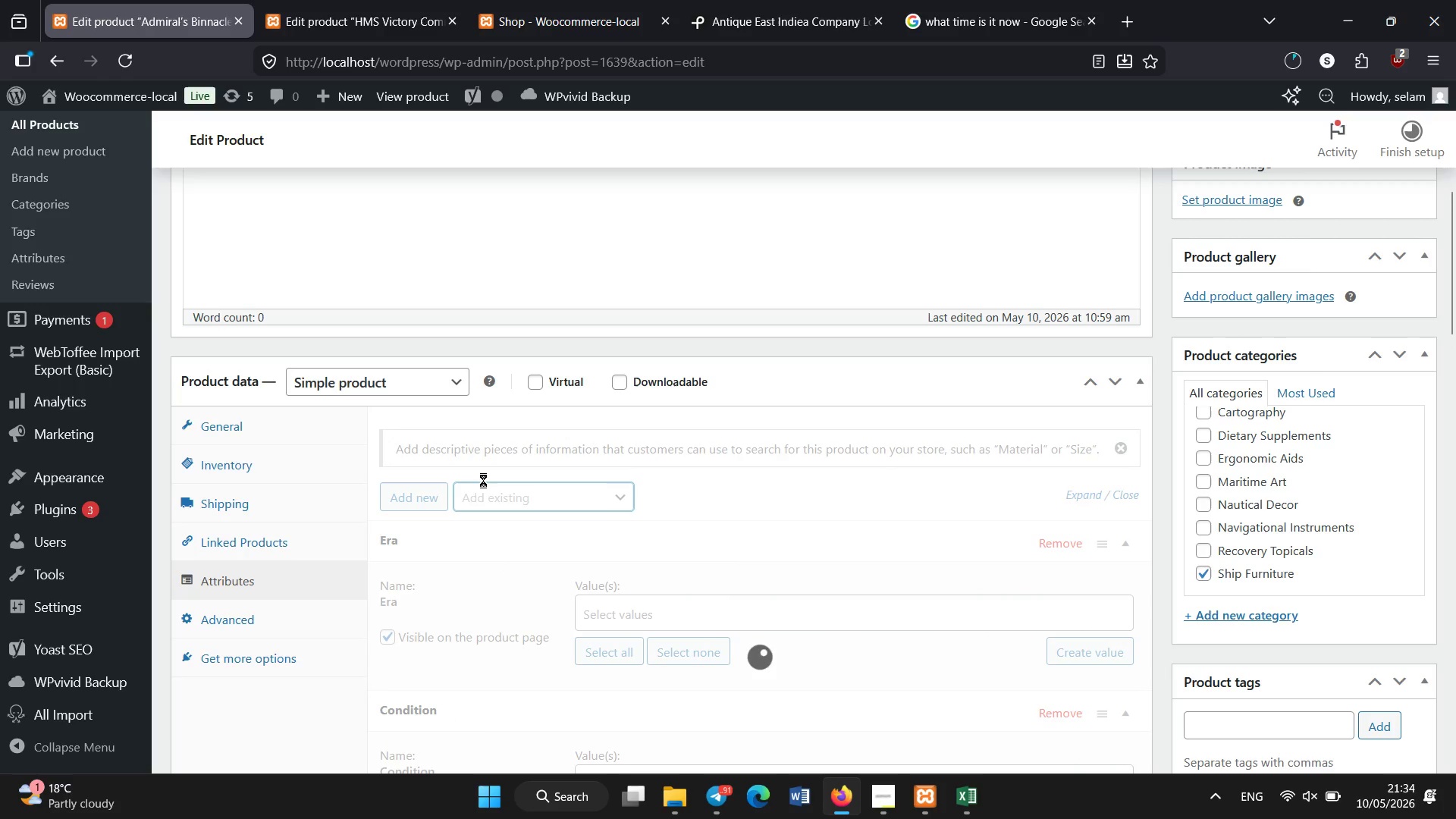 
left_click([502, 501])
 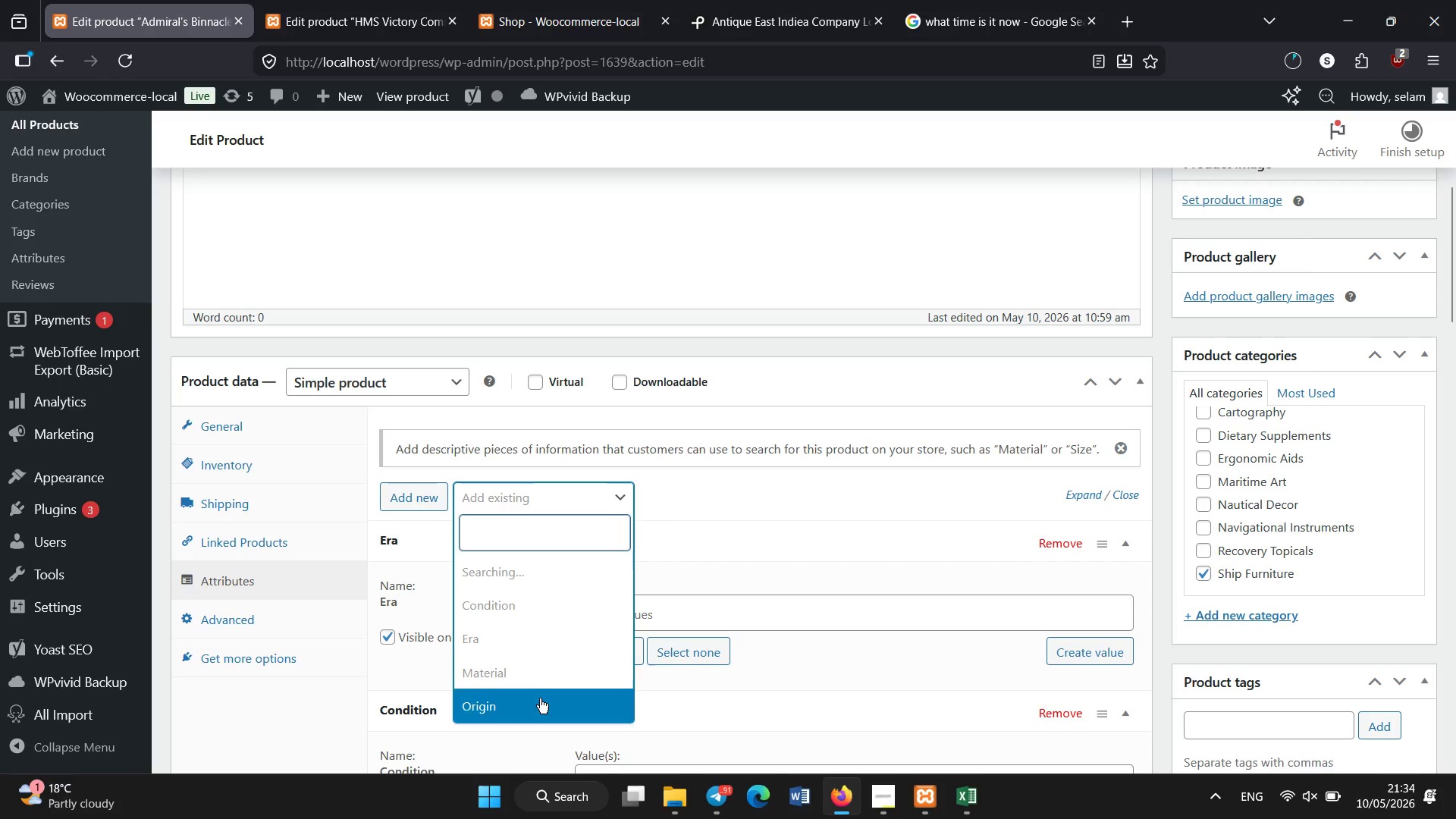 
left_click([536, 702])
 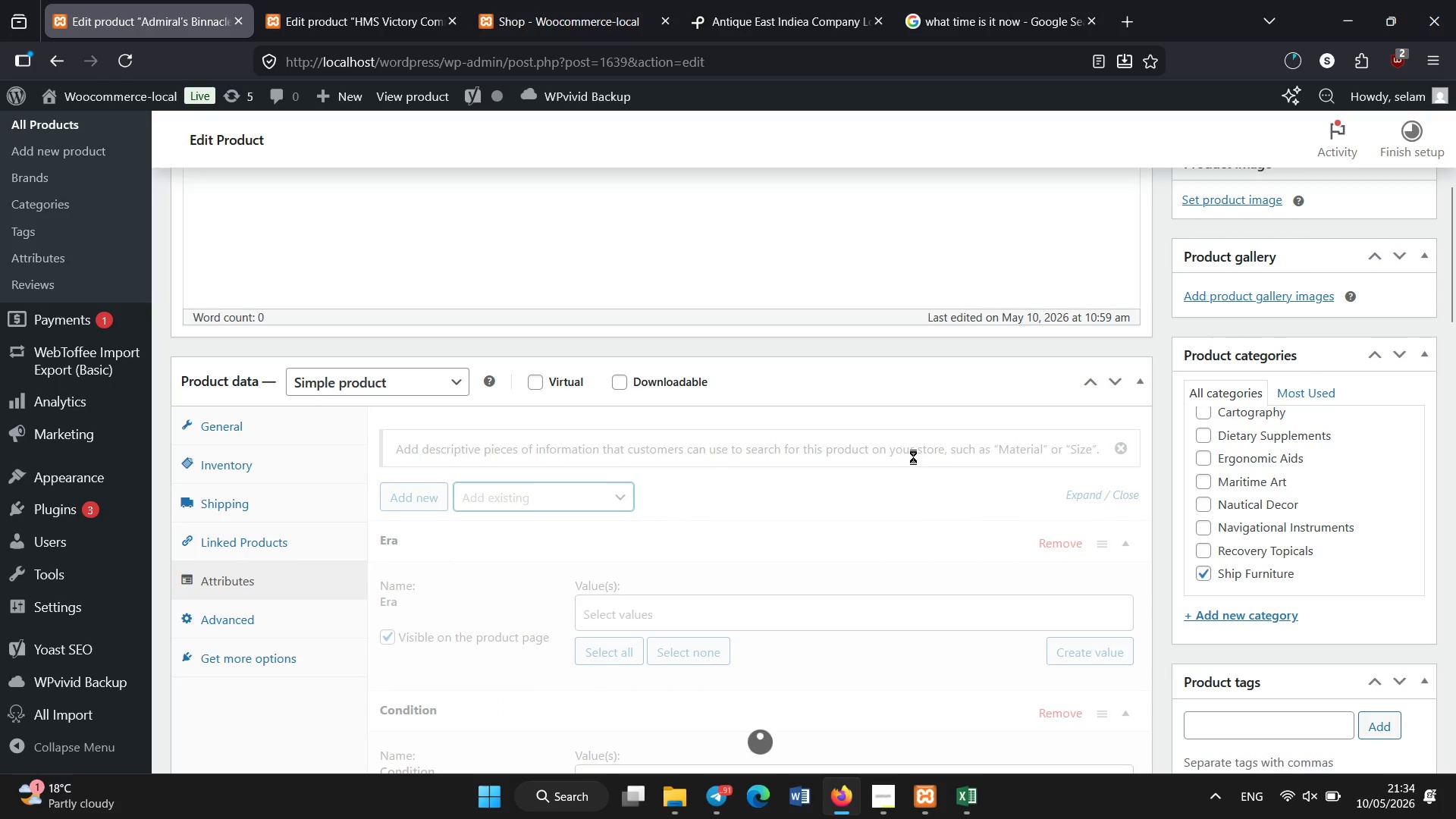 
scroll: coordinate [913, 457], scroll_direction: down, amount: 2.0
 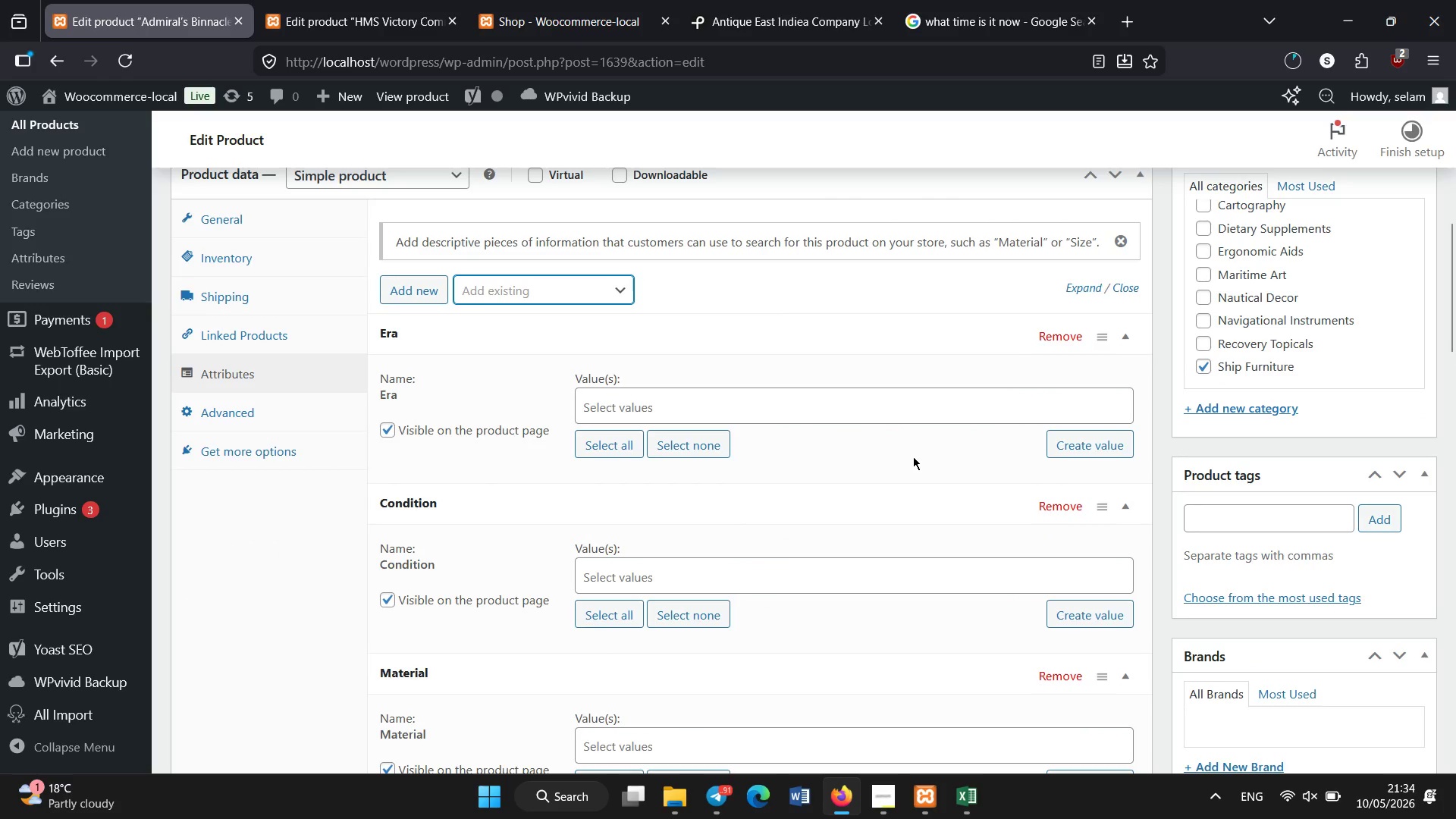 
left_click([674, 396])
 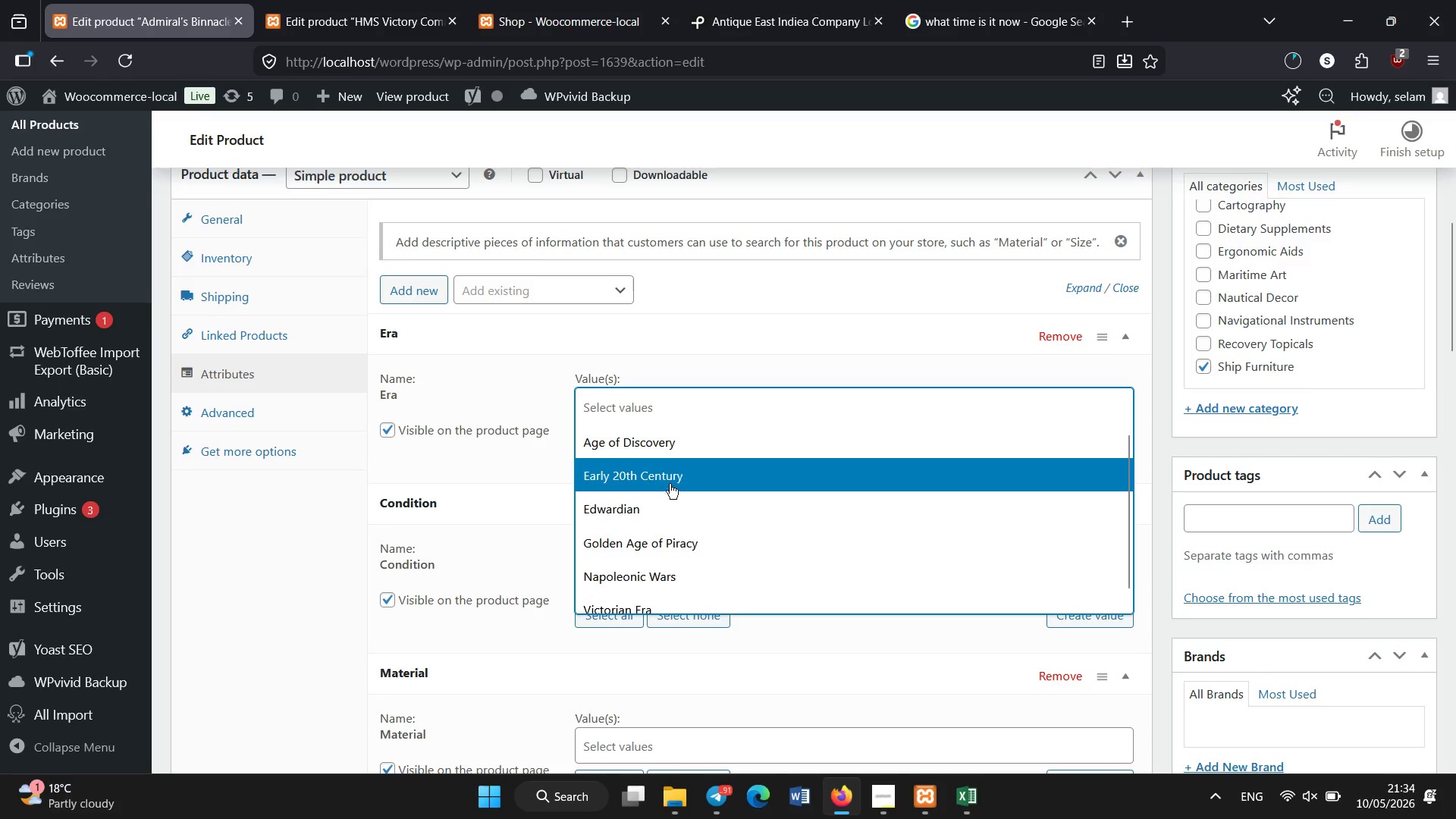 
wait(5.5)
 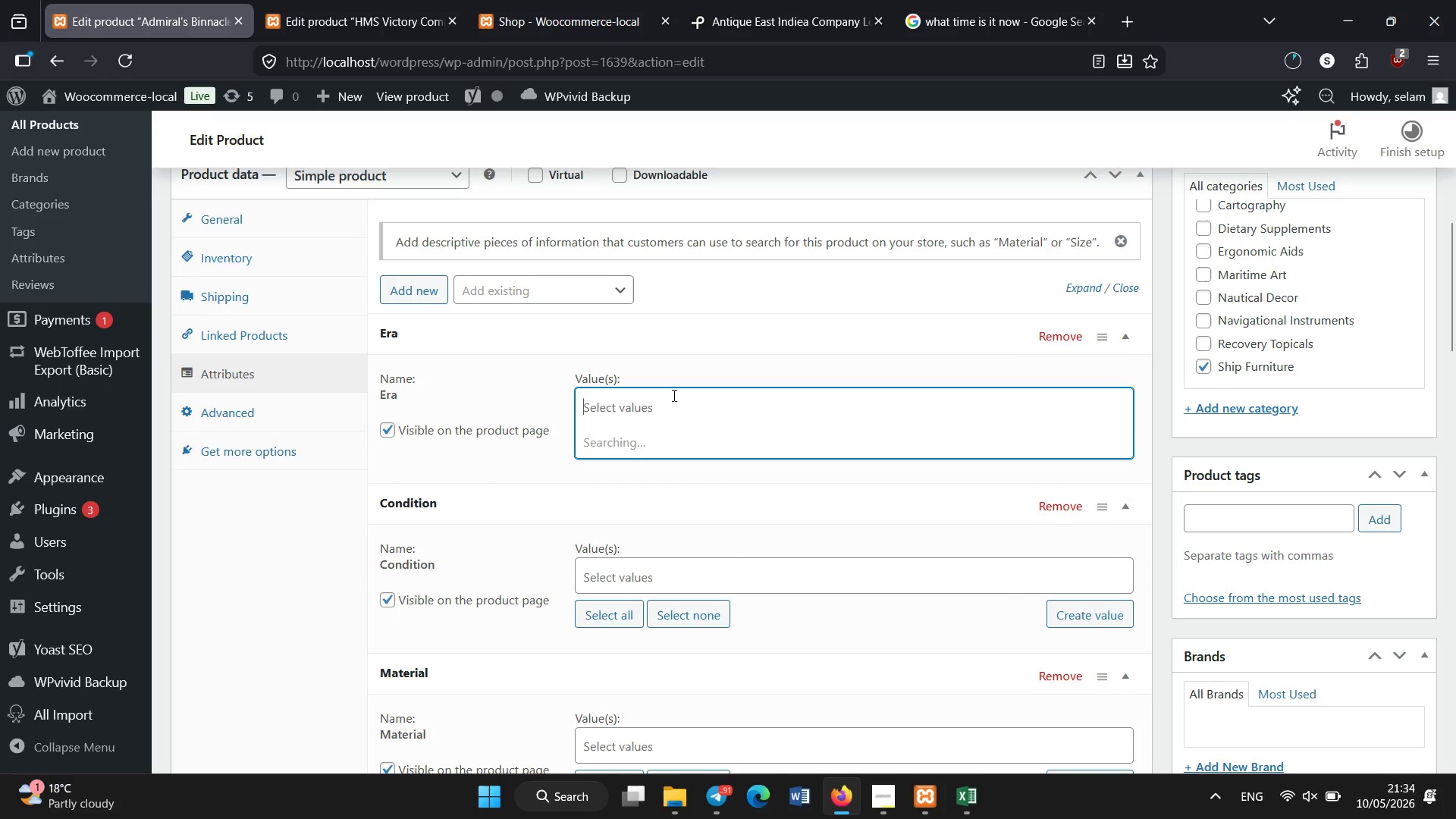 
left_click([650, 594])
 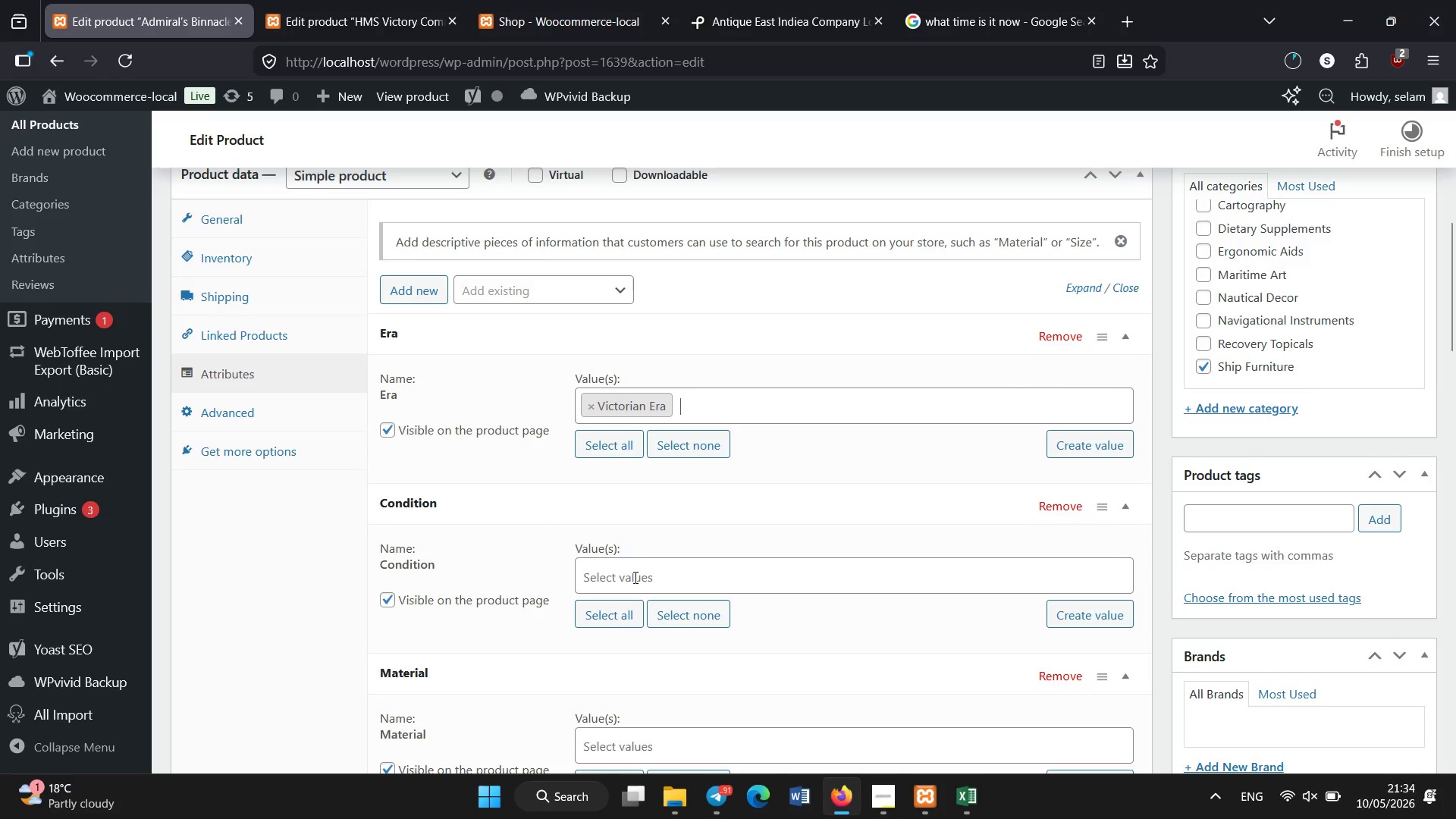 
left_click([635, 578])
 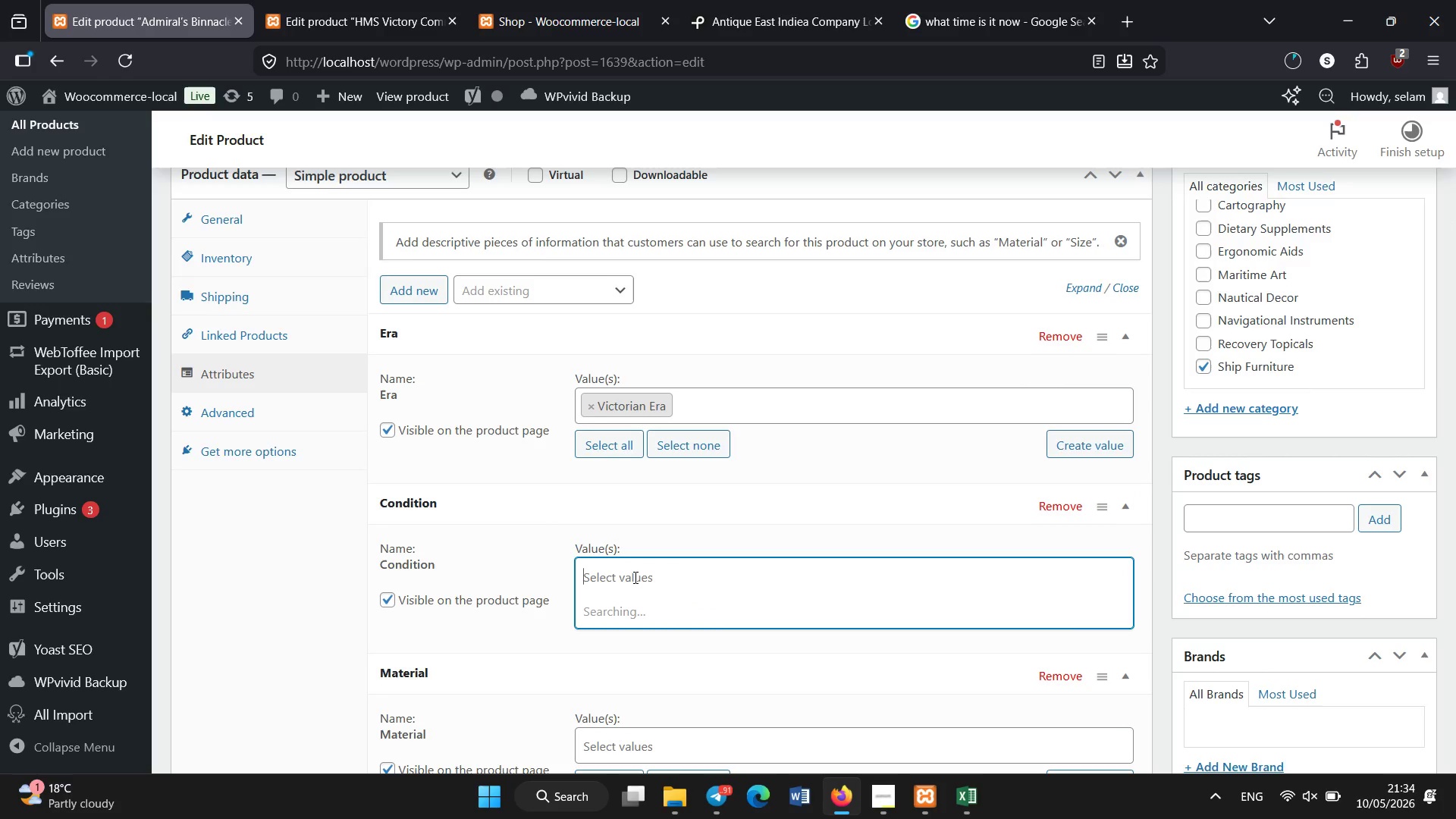 
wait(8.51)
 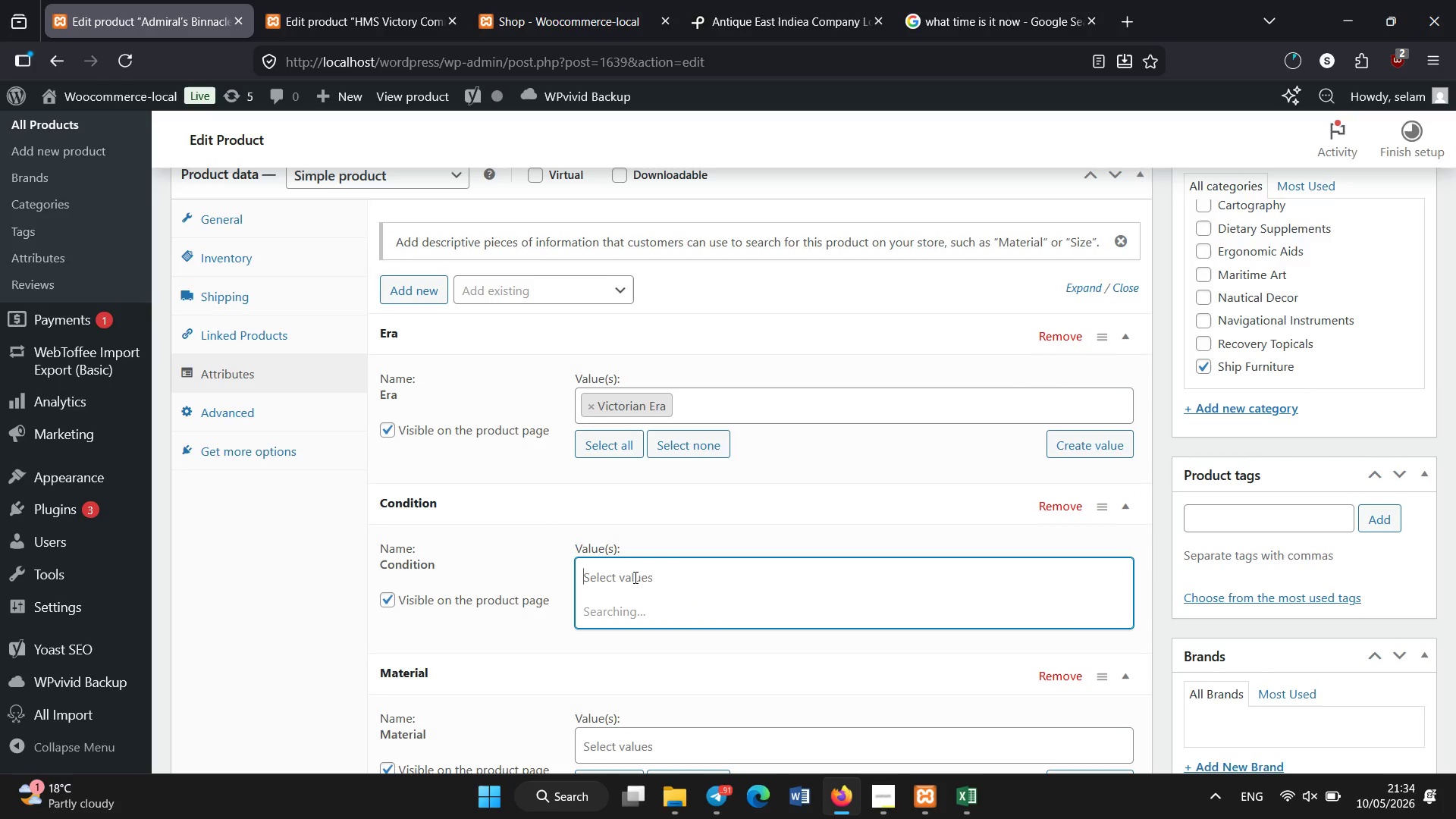 
left_click([637, 491])
 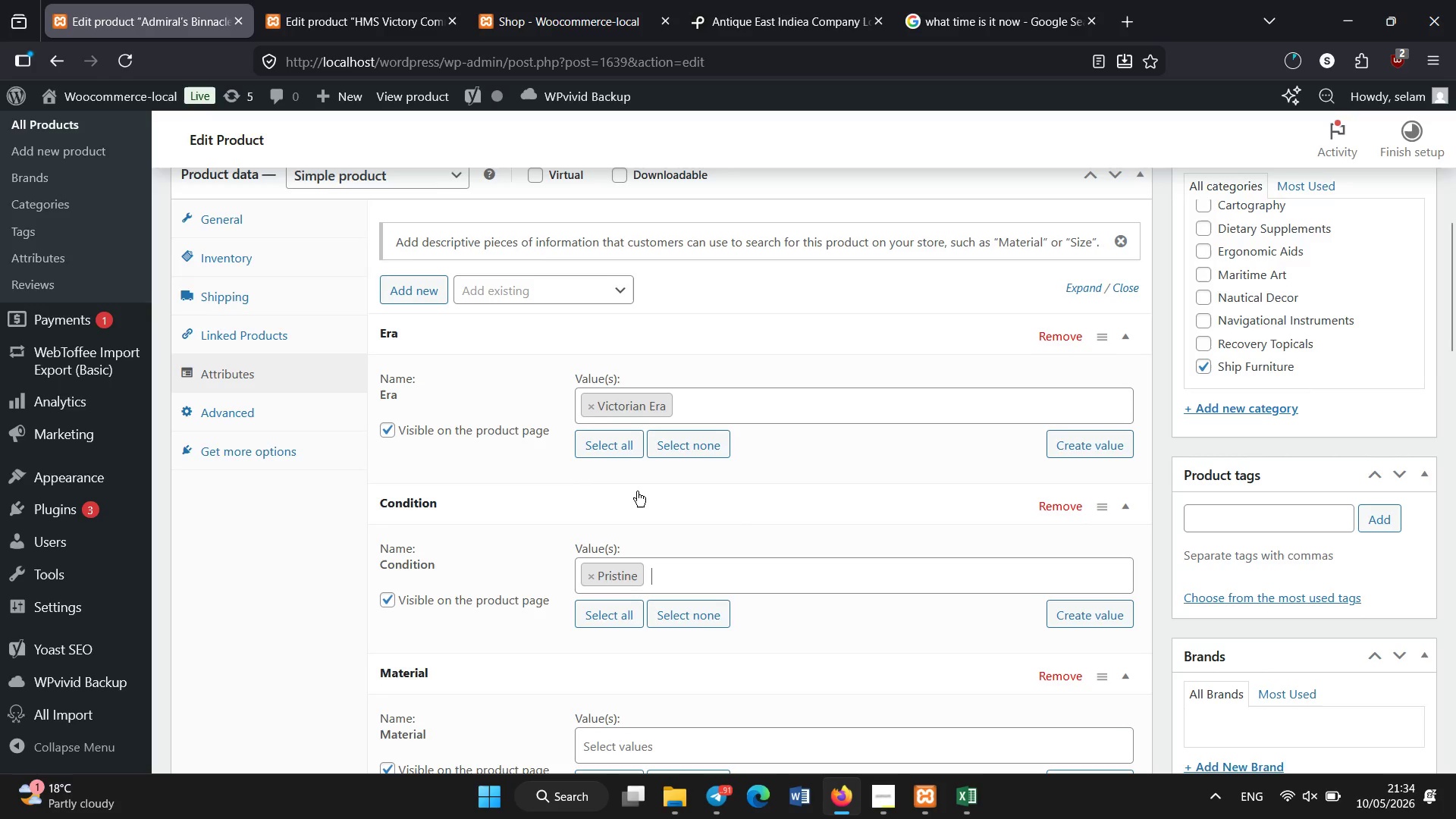 
scroll: coordinate [637, 491], scroll_direction: down, amount: 3.0
 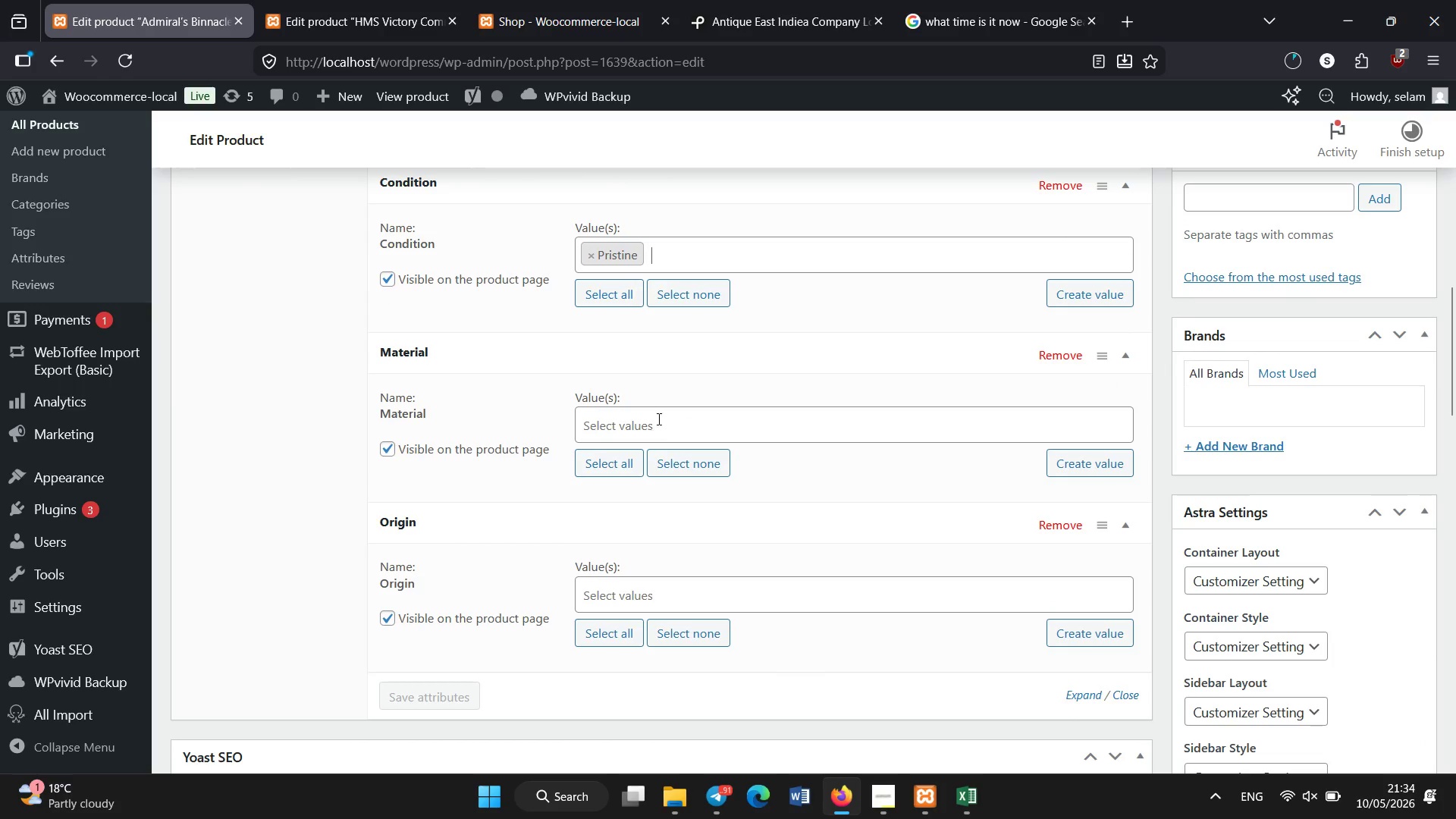 
left_click([661, 414])
 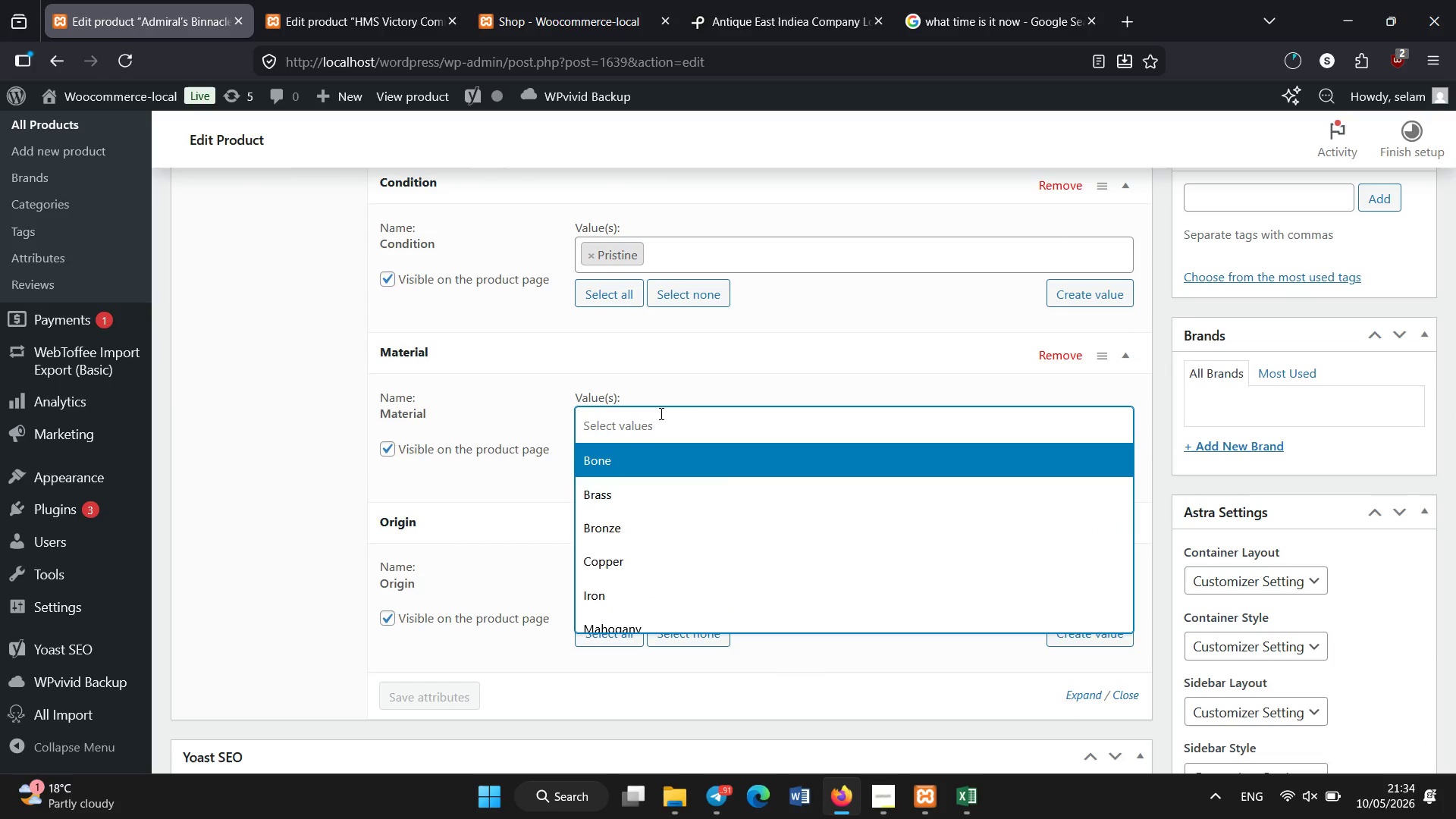 
scroll: coordinate [664, 617], scroll_direction: down, amount: 3.0
 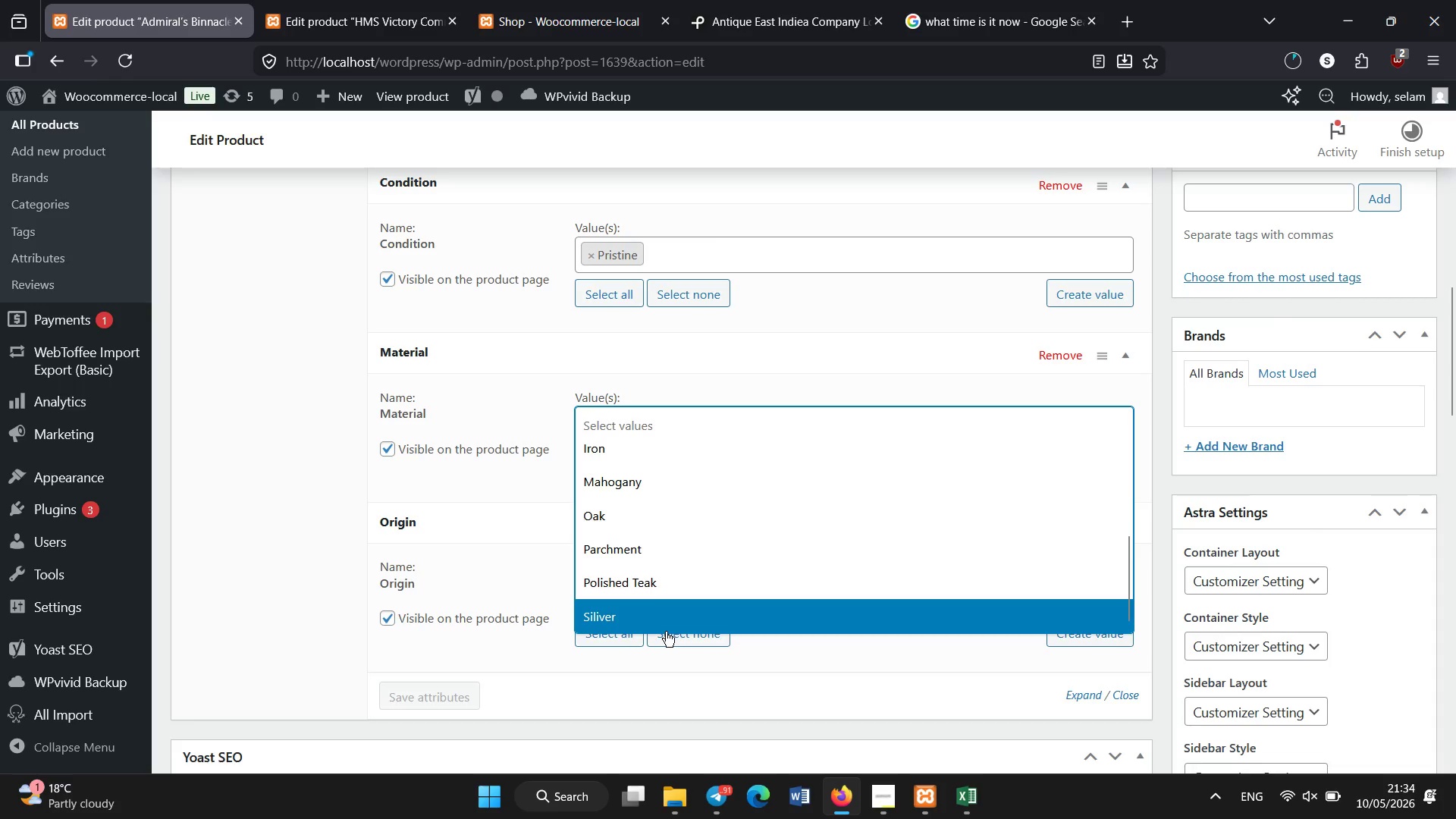 
left_click([664, 617])
 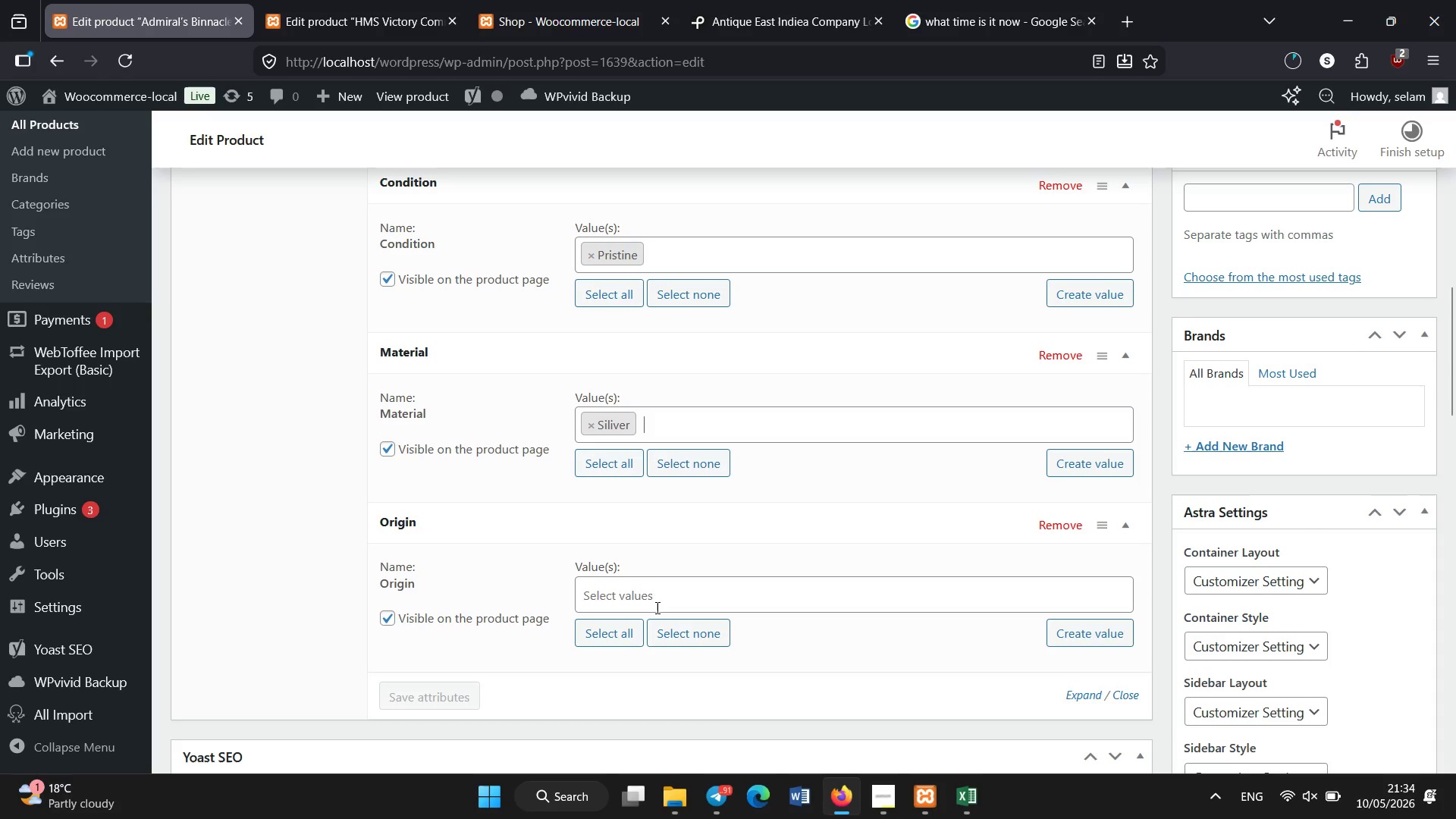 
left_click([657, 608])
 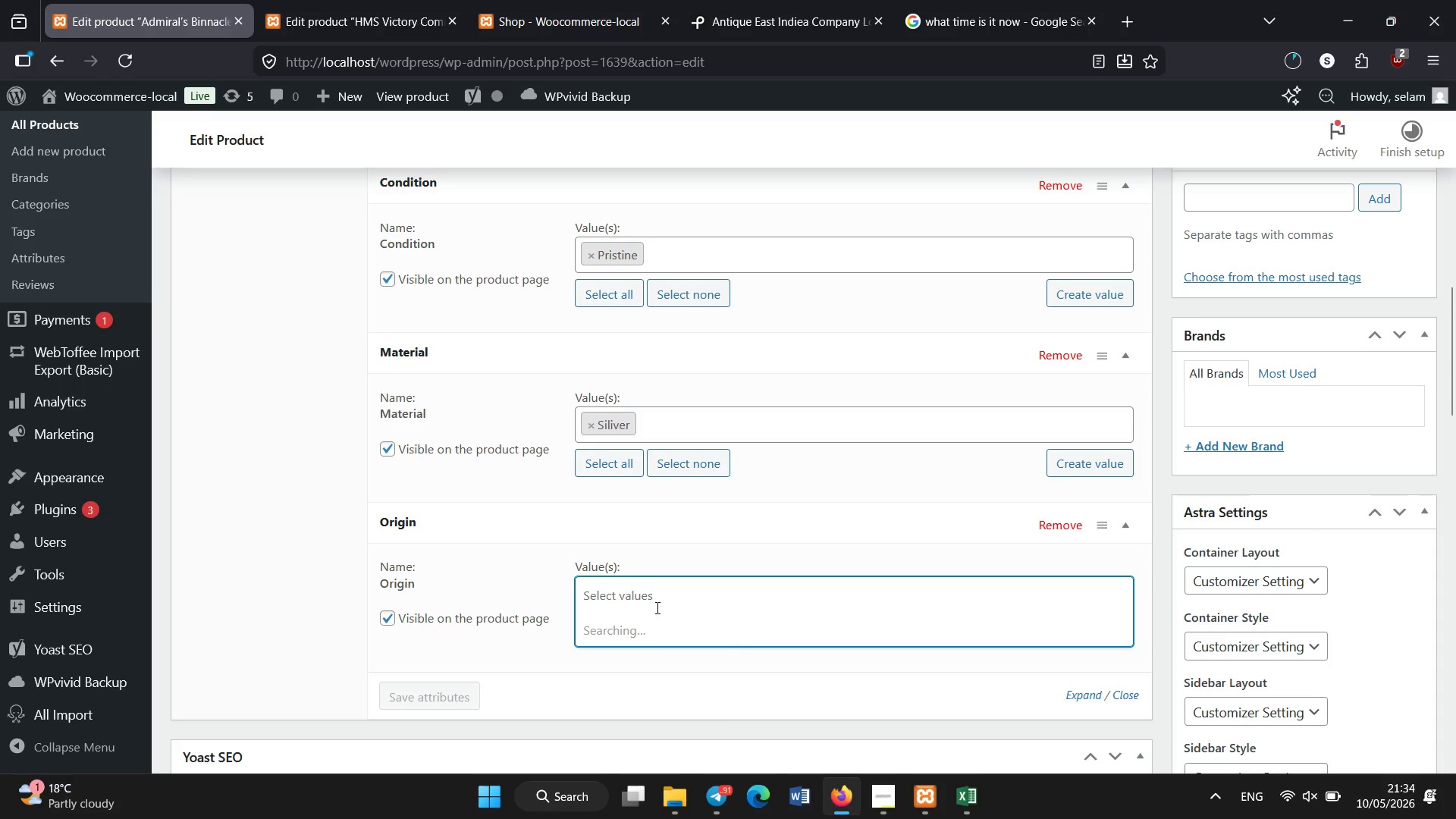 
scroll: coordinate [657, 608], scroll_direction: down, amount: 1.0
 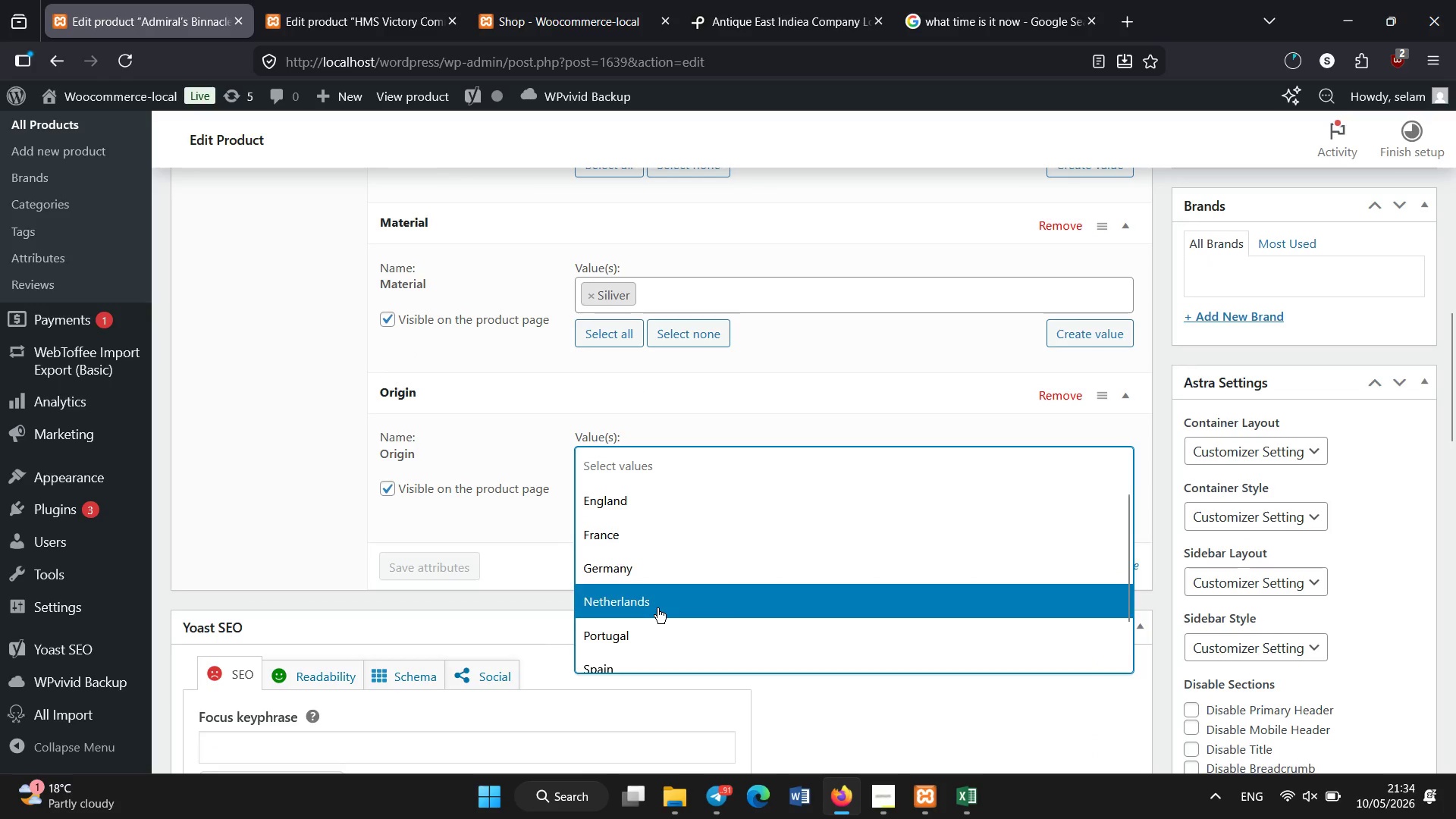 
left_click([664, 589])
 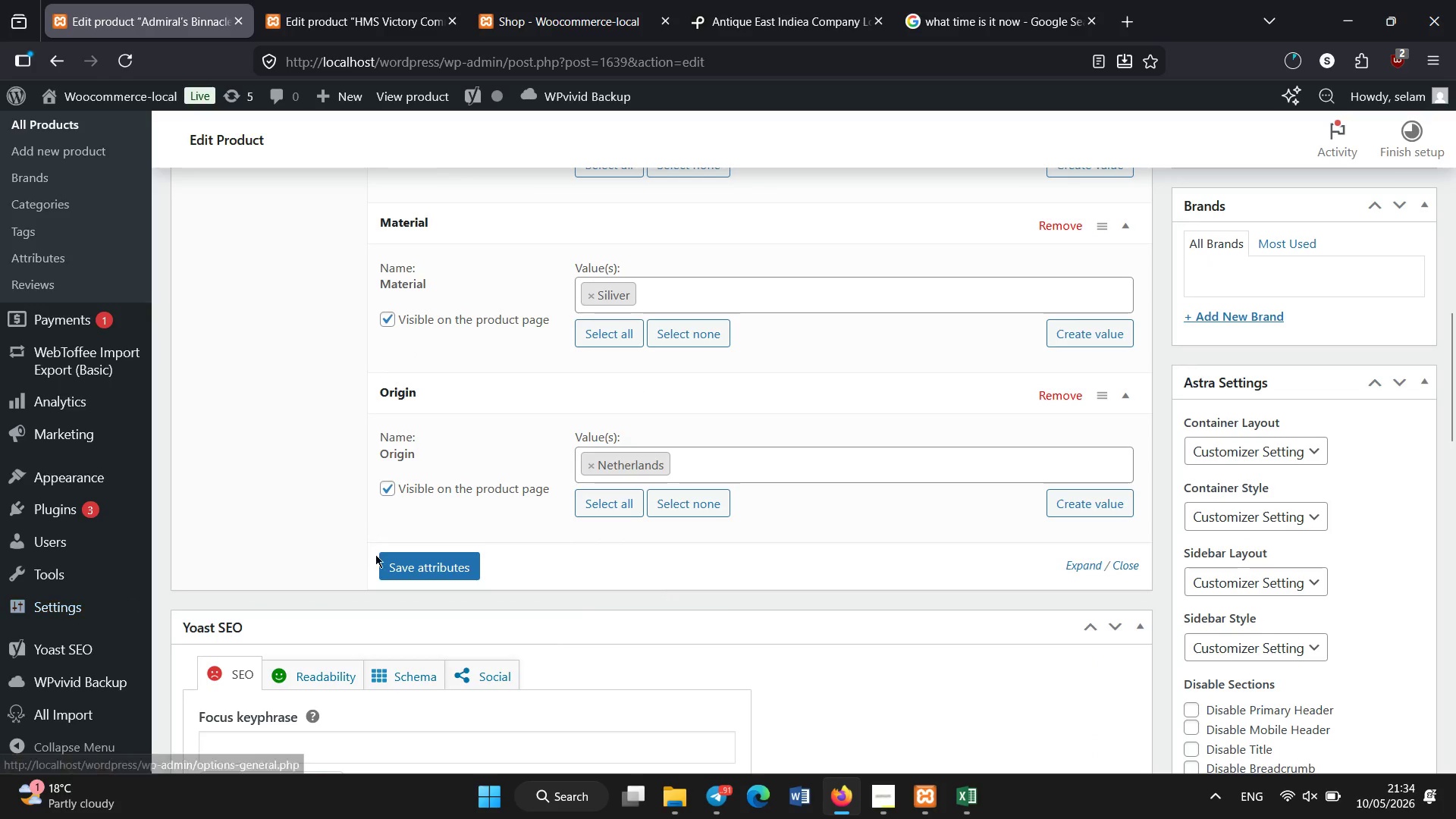 
left_click([394, 558])
 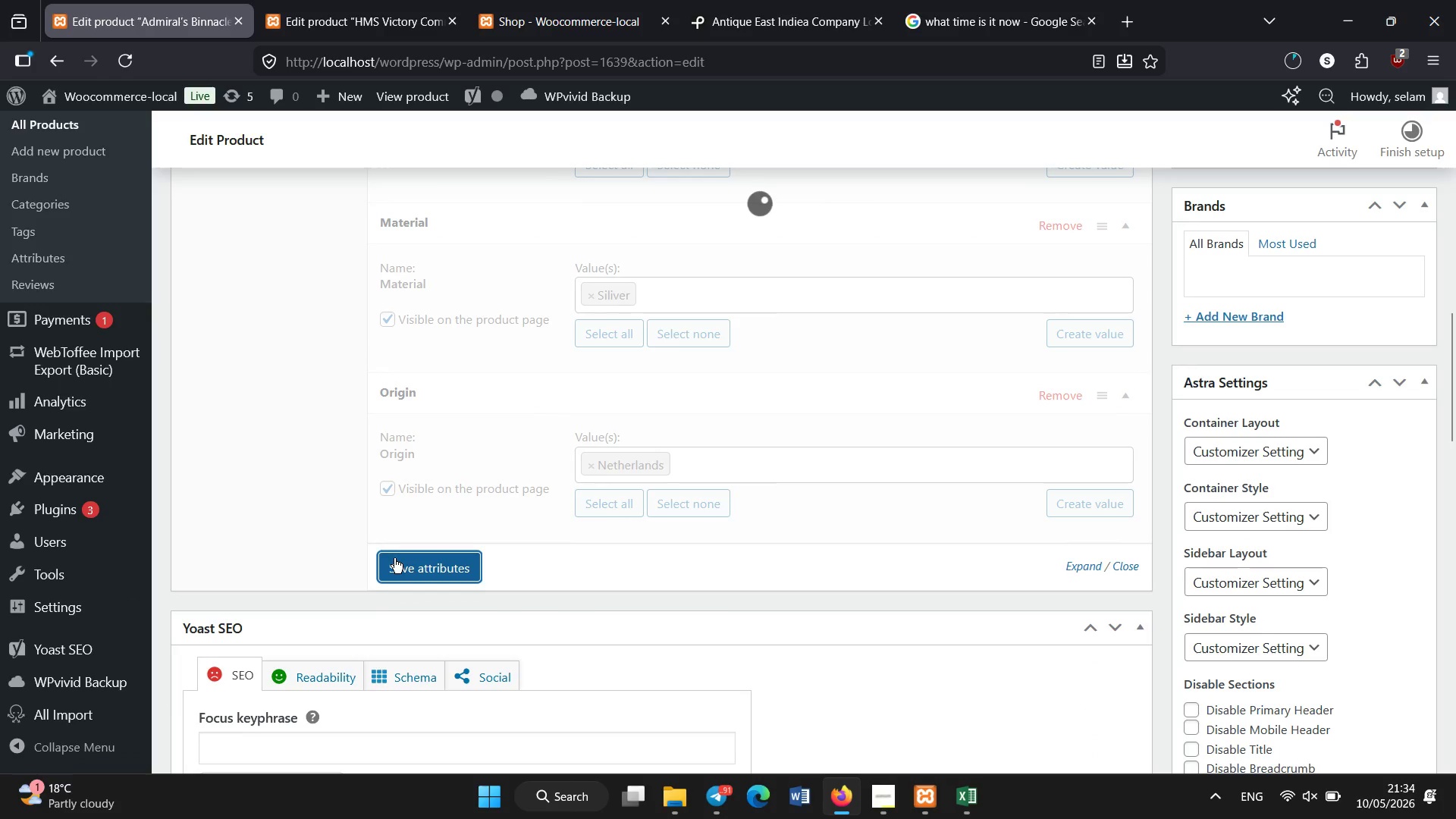 
scroll: coordinate [394, 558], scroll_direction: down, amount: 10.0
 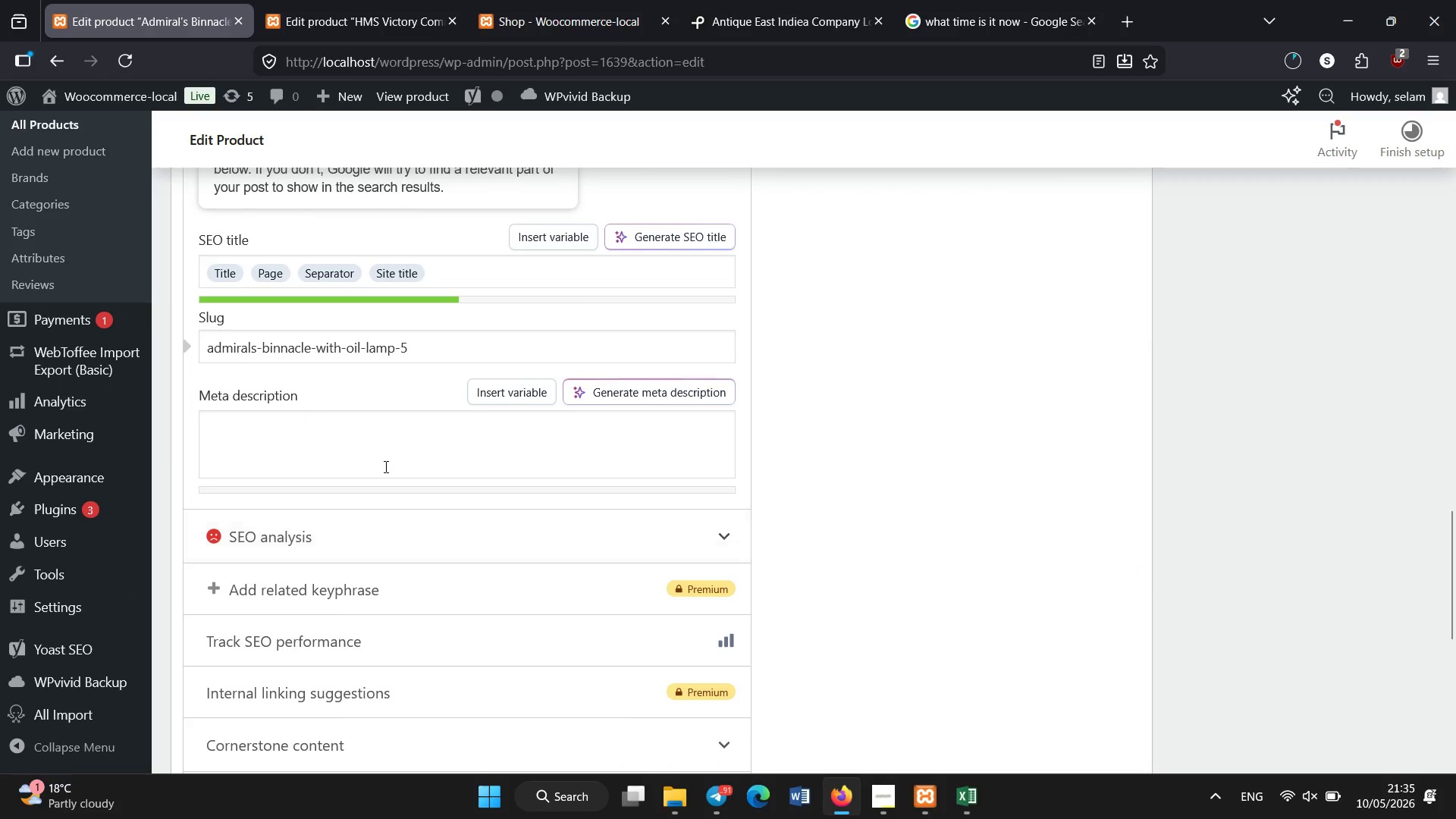 
left_click([386, 467])
 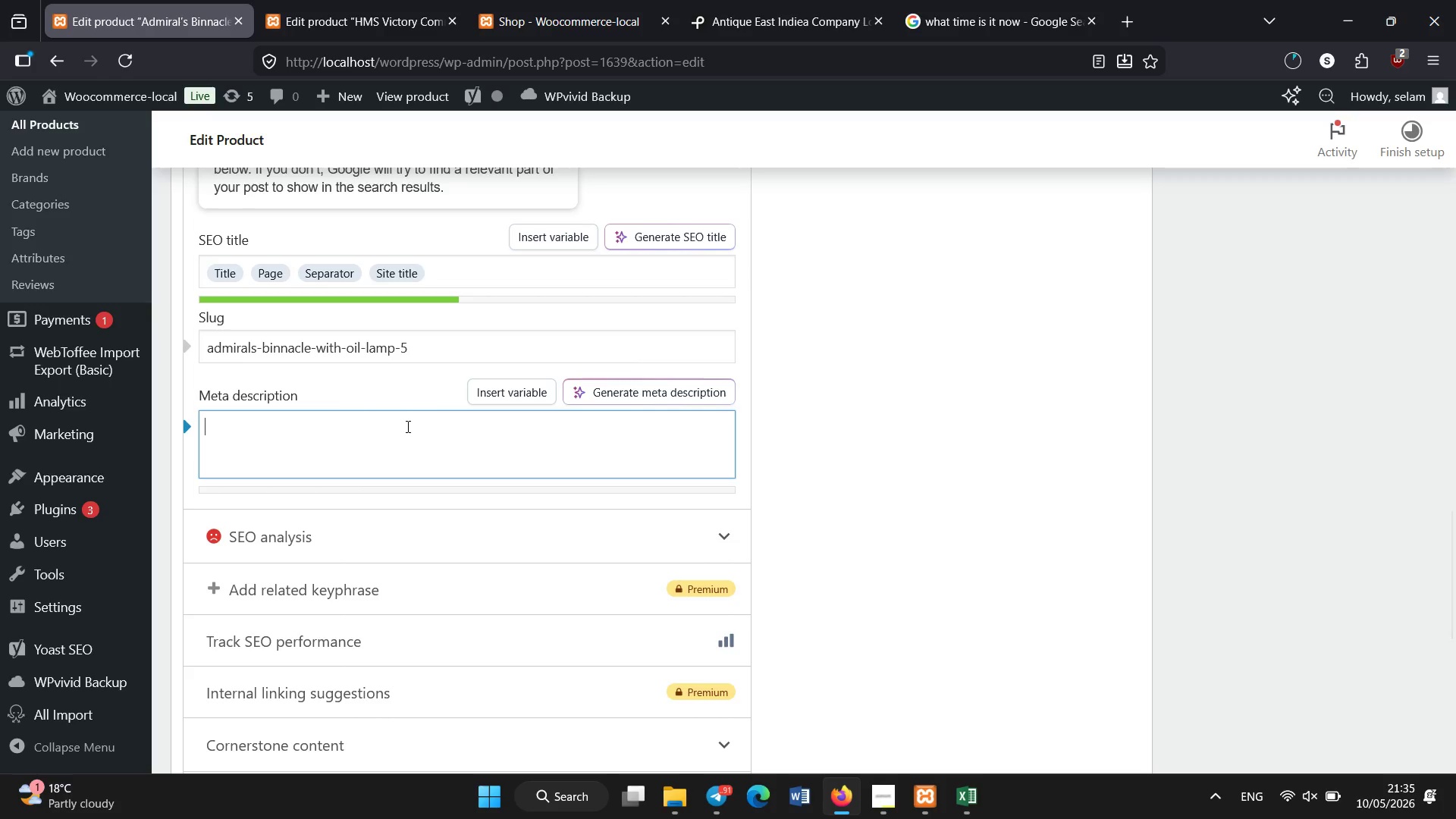 
wait(5.17)
 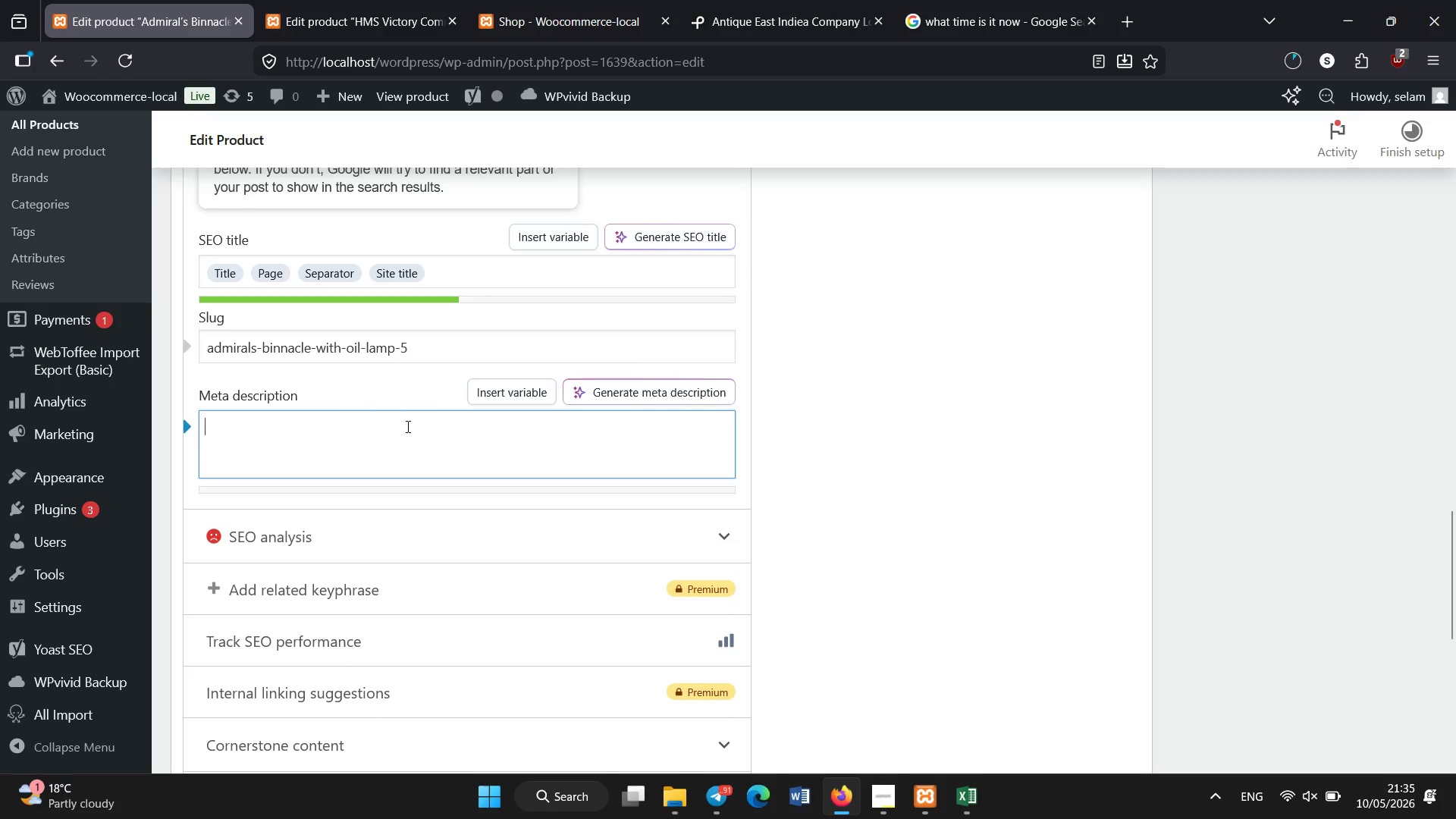 
type(Pristine admiral`s binnacle with oil lamp from Victorial maritime era.)
 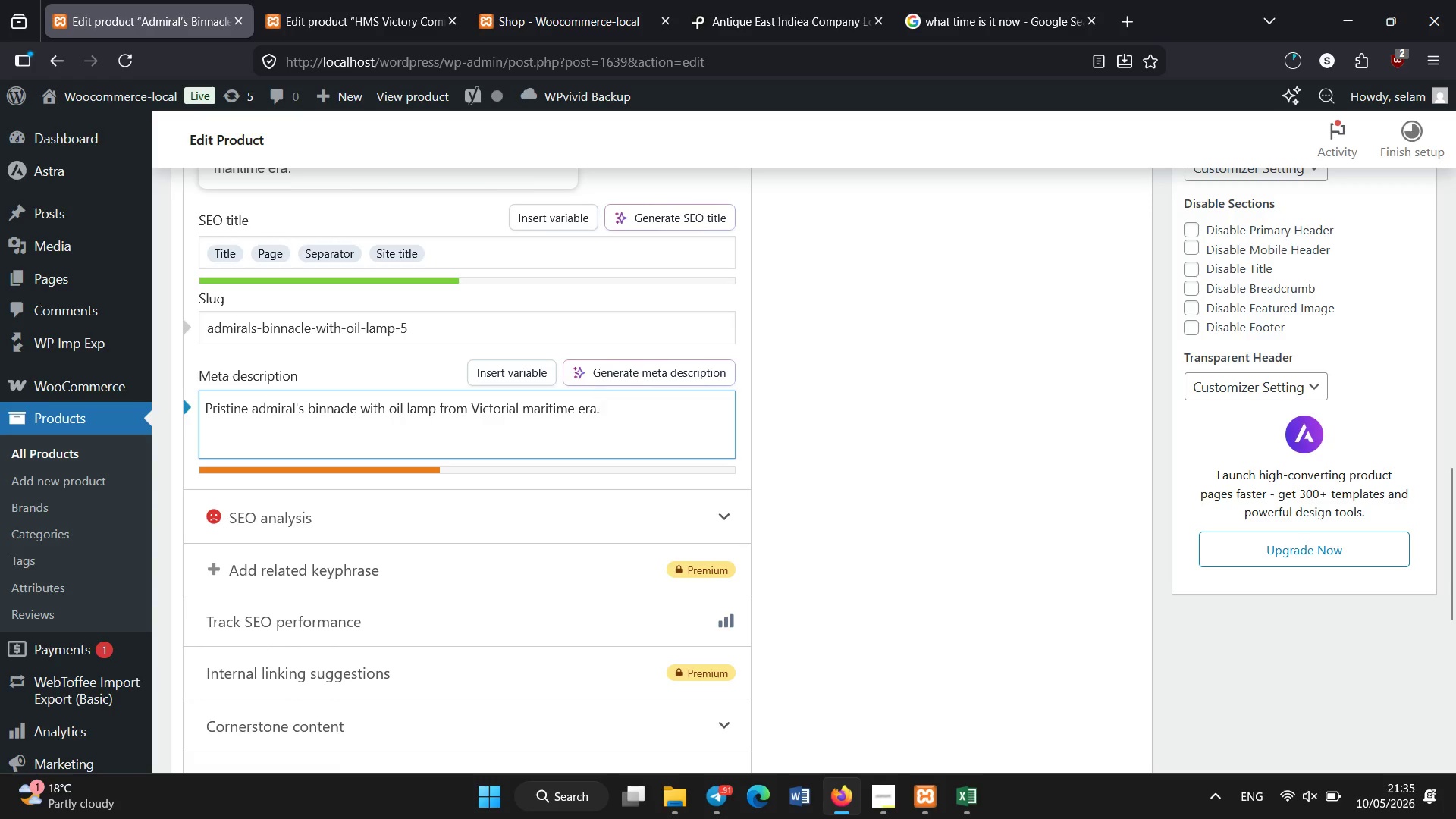 
scroll: coordinate [430, 478], scroll_direction: up, amount: 23.0
 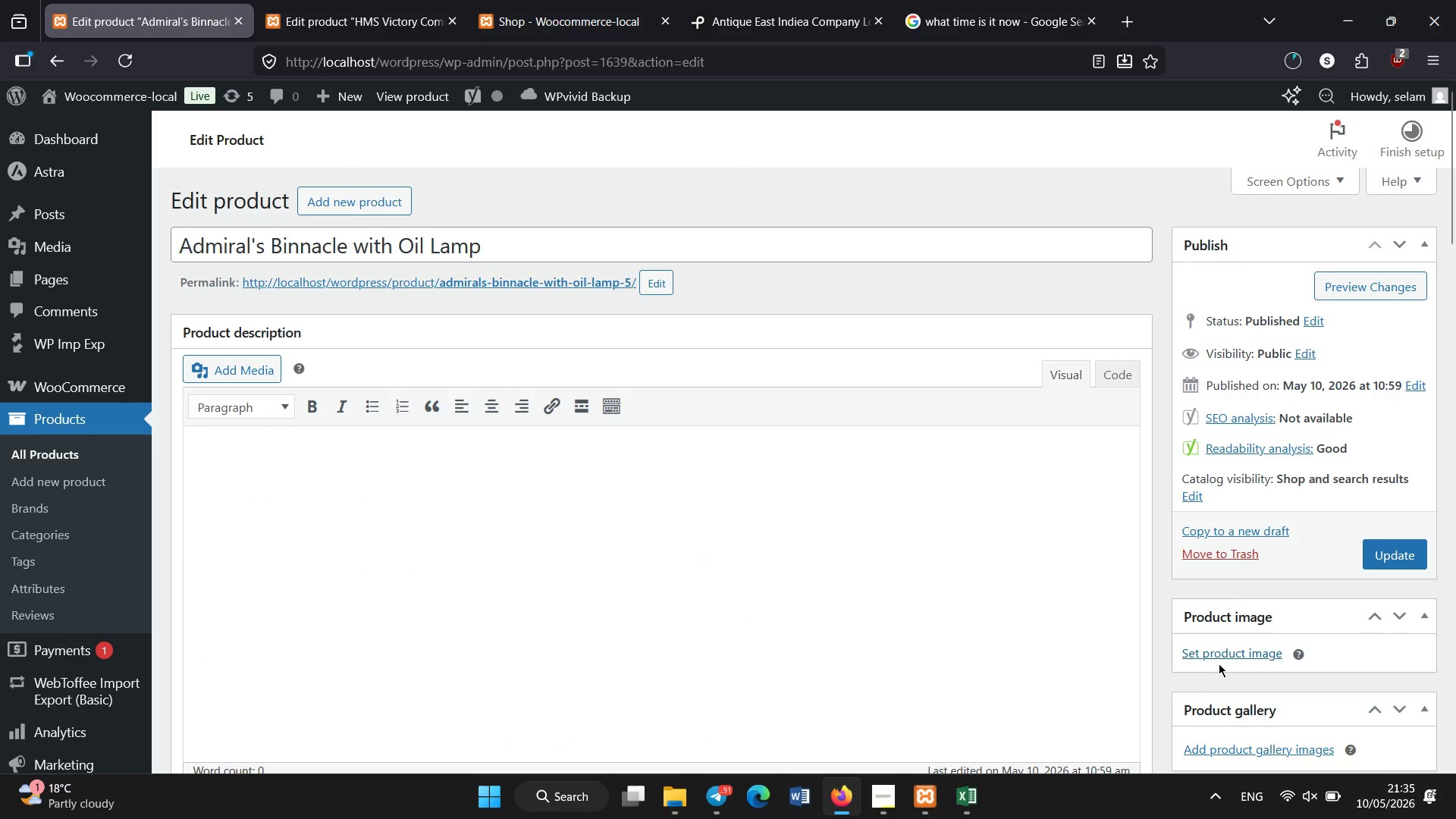 
left_click([1219, 664])
 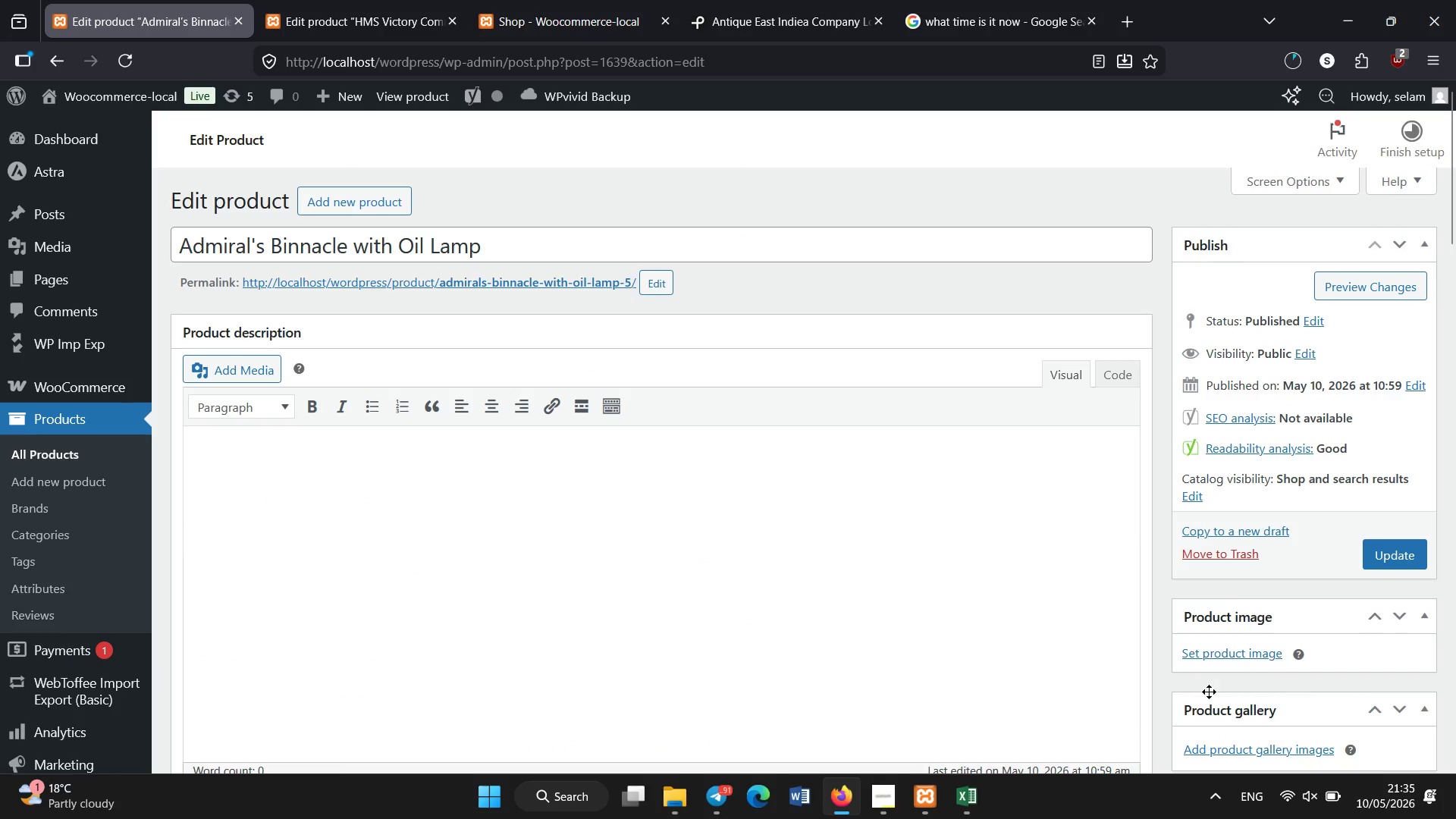 
left_click([1223, 650])
 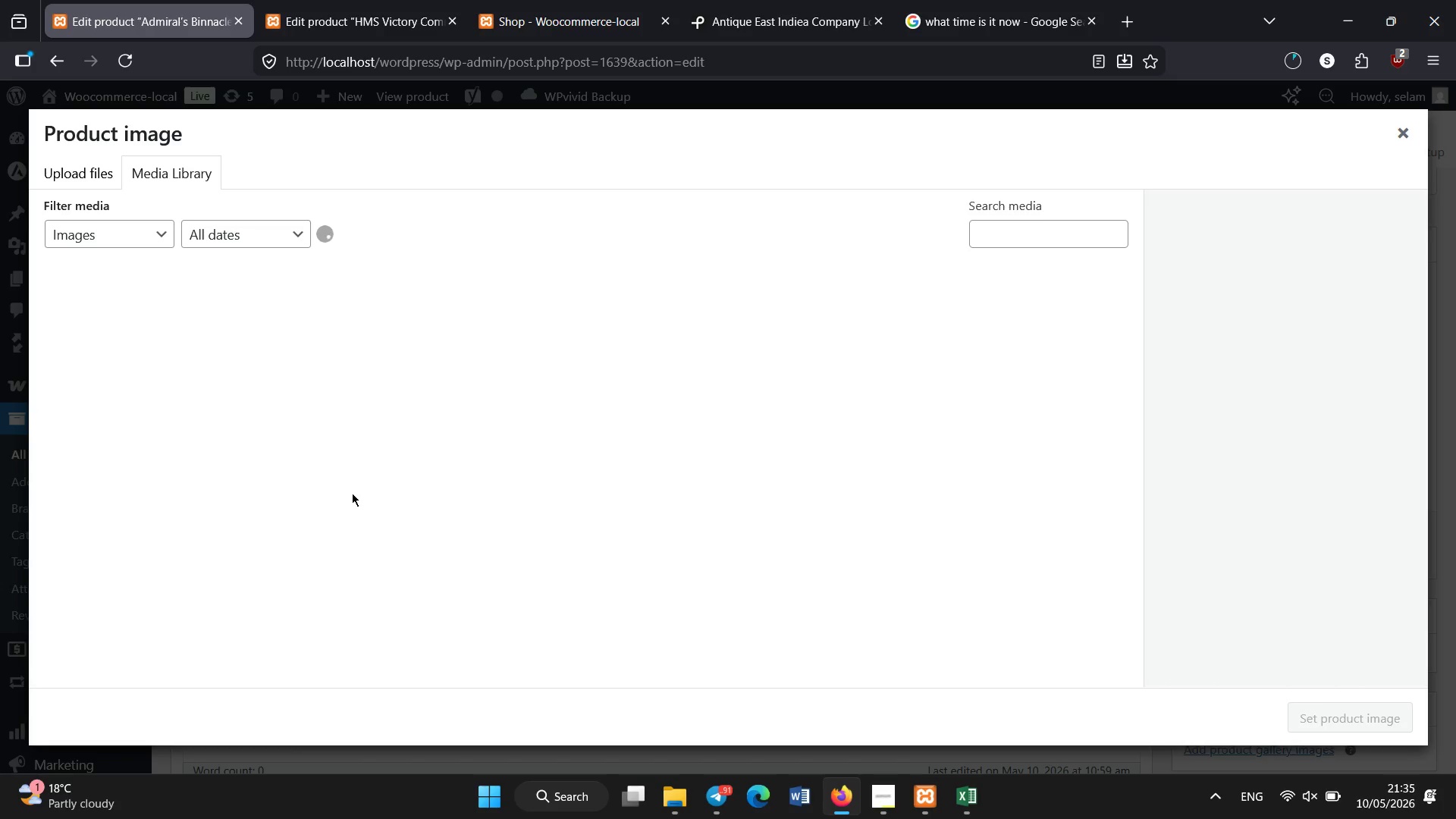 
wait(8.08)
 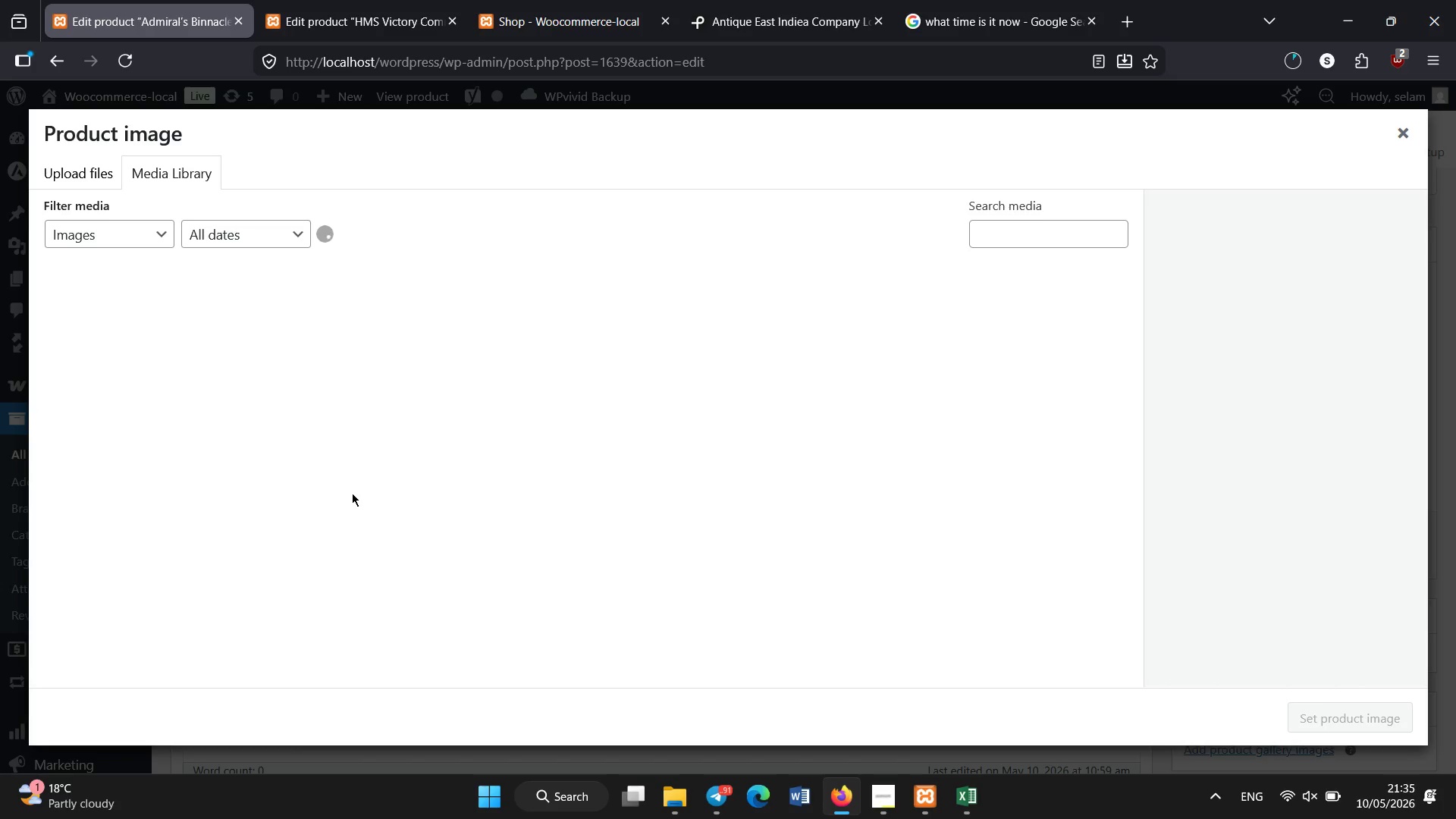 
left_click([559, 478])
 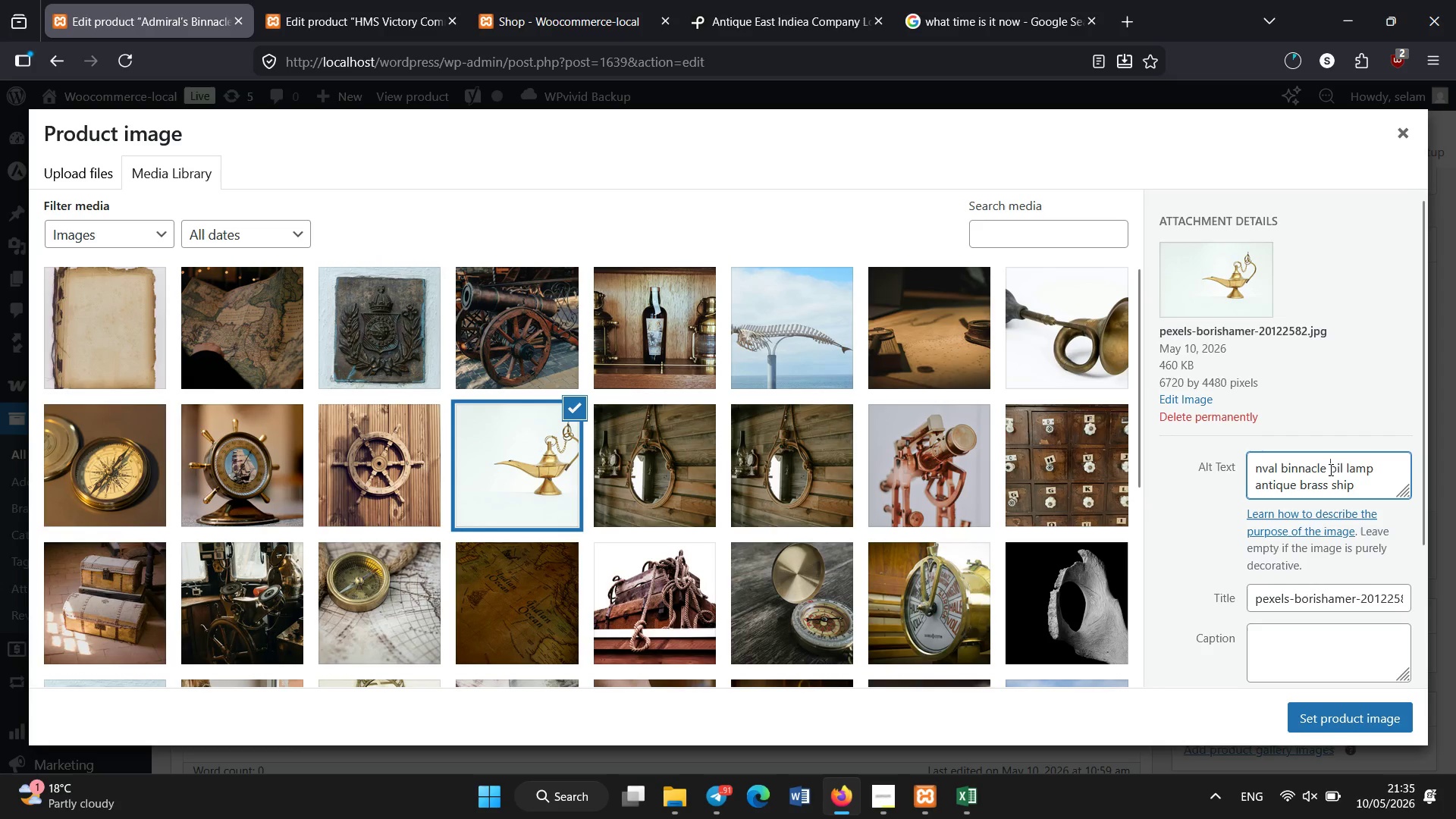 
key(Control+A)
 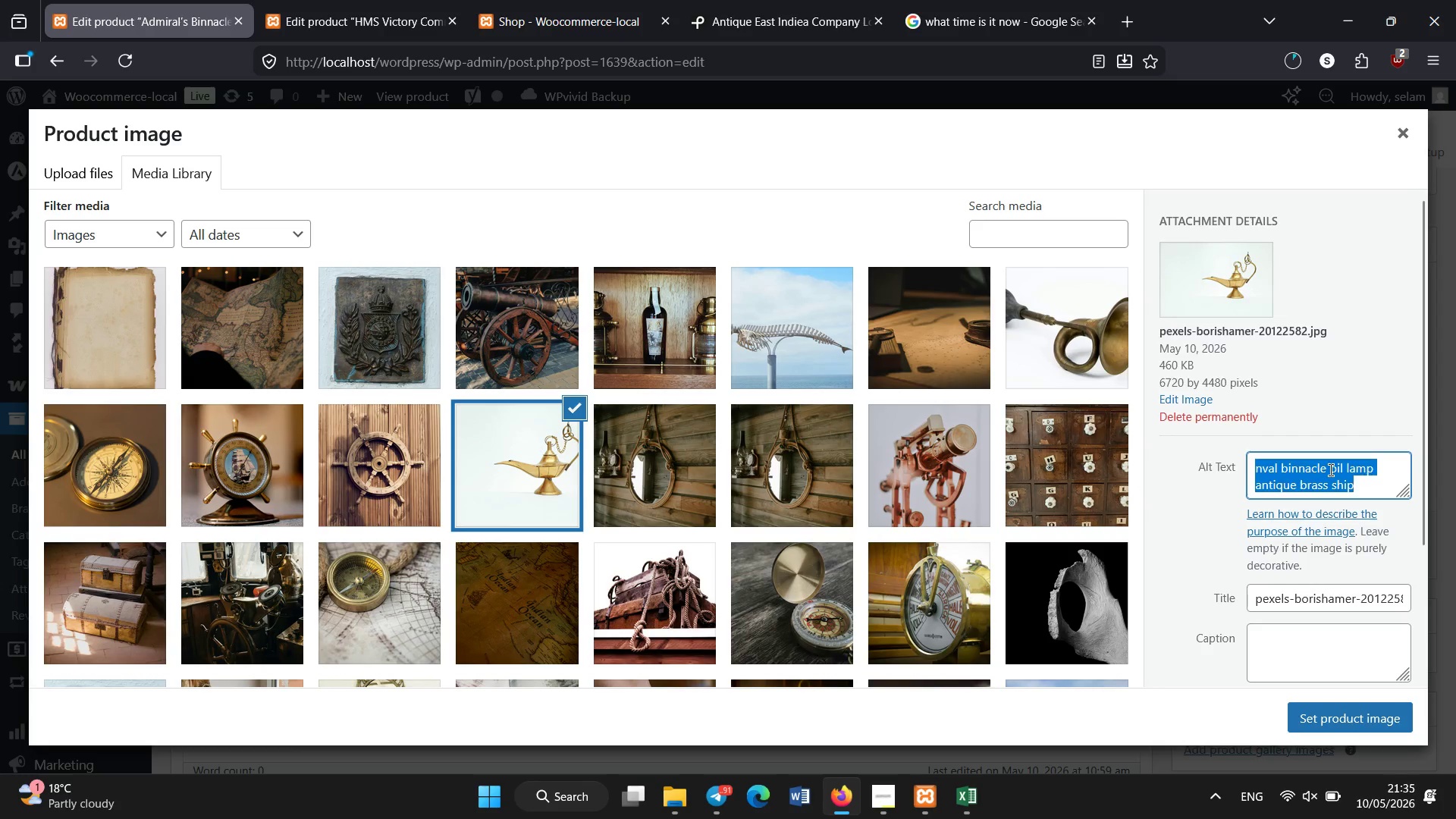 
key(Backspace)
type(pristine admiral binnacle with oil lamp vicotrian maritime navigation insturment)
 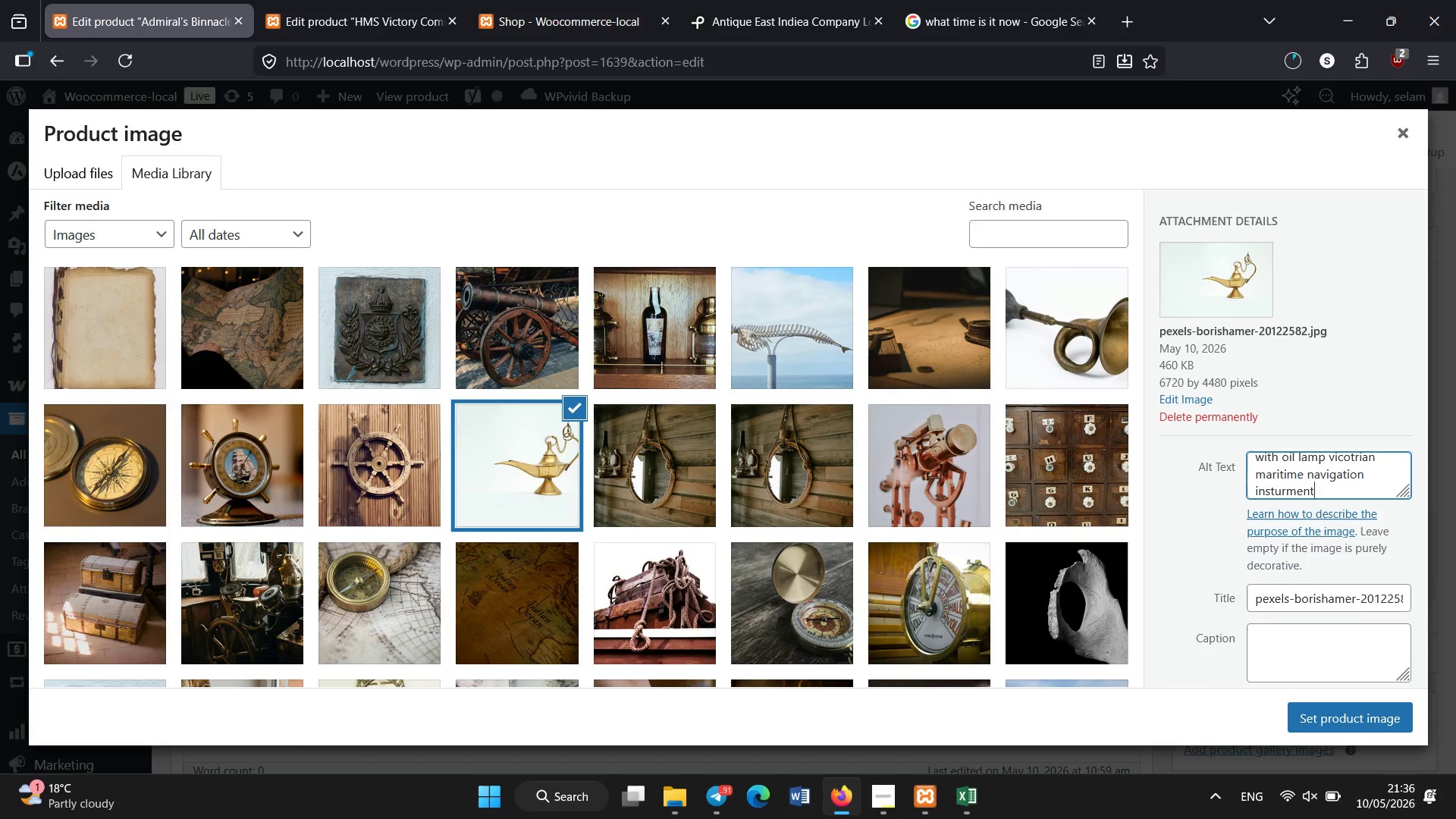 
key(Control+A)
 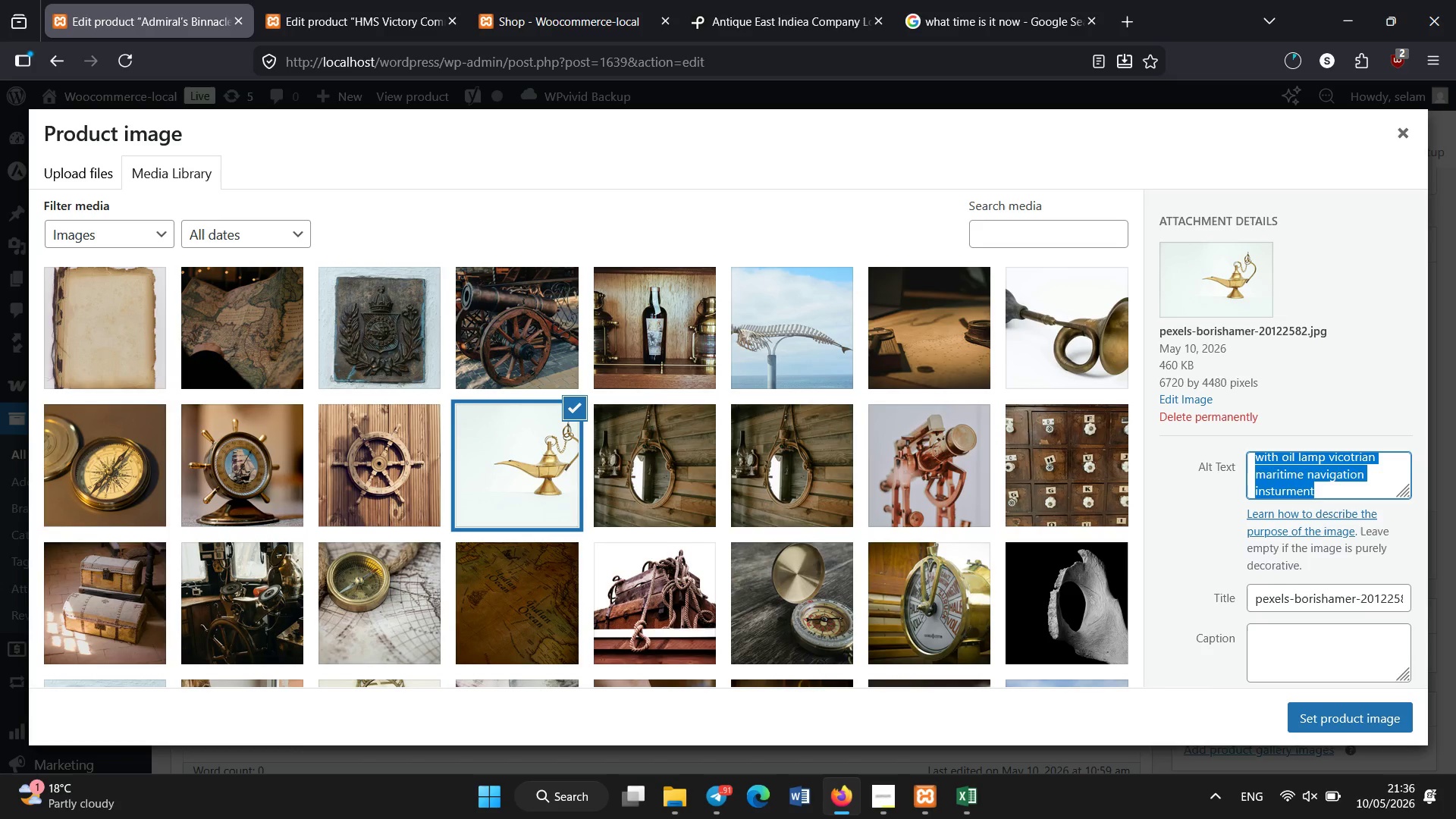 
key(Control+C)
 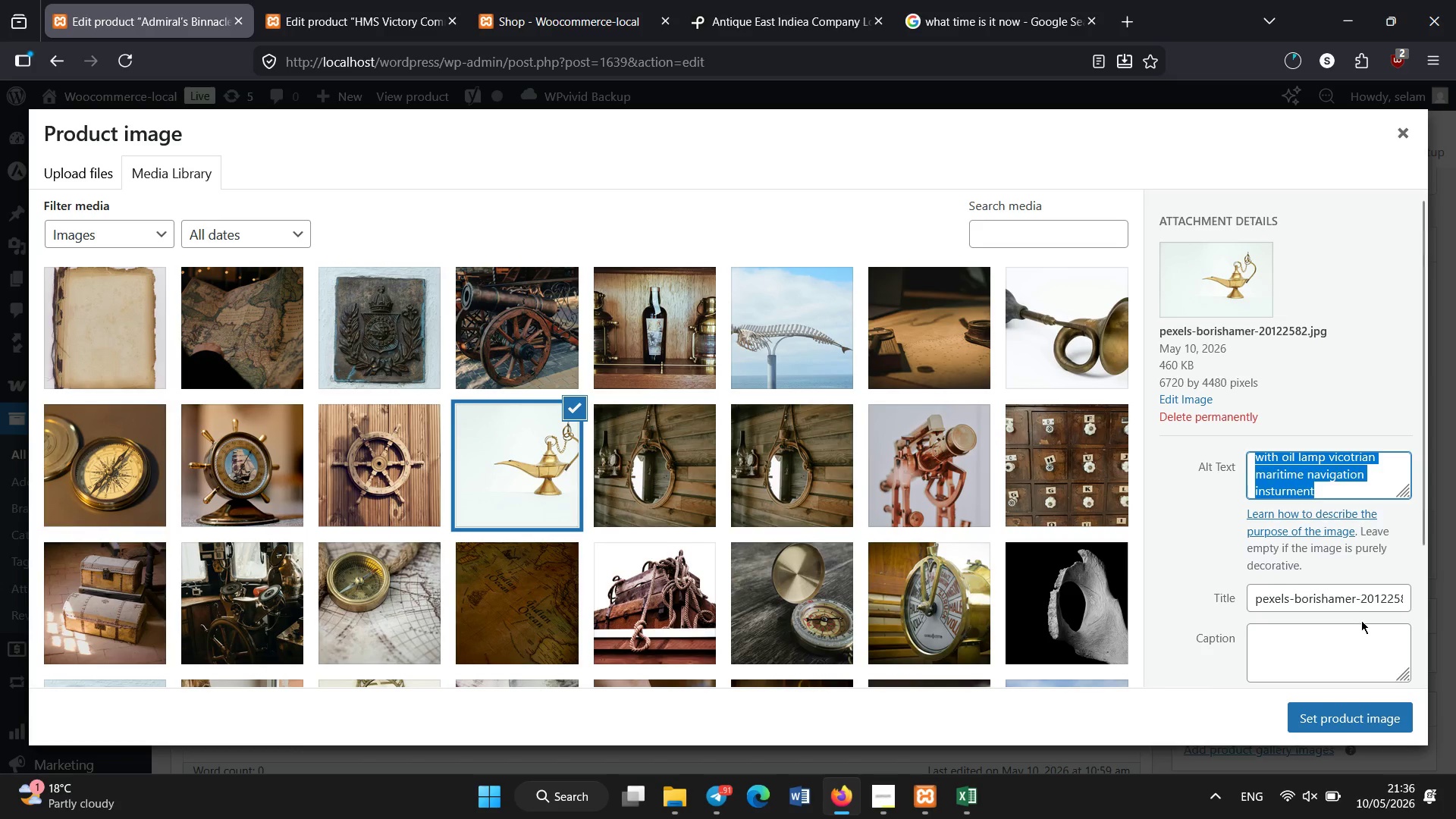 
left_click([1353, 604])
 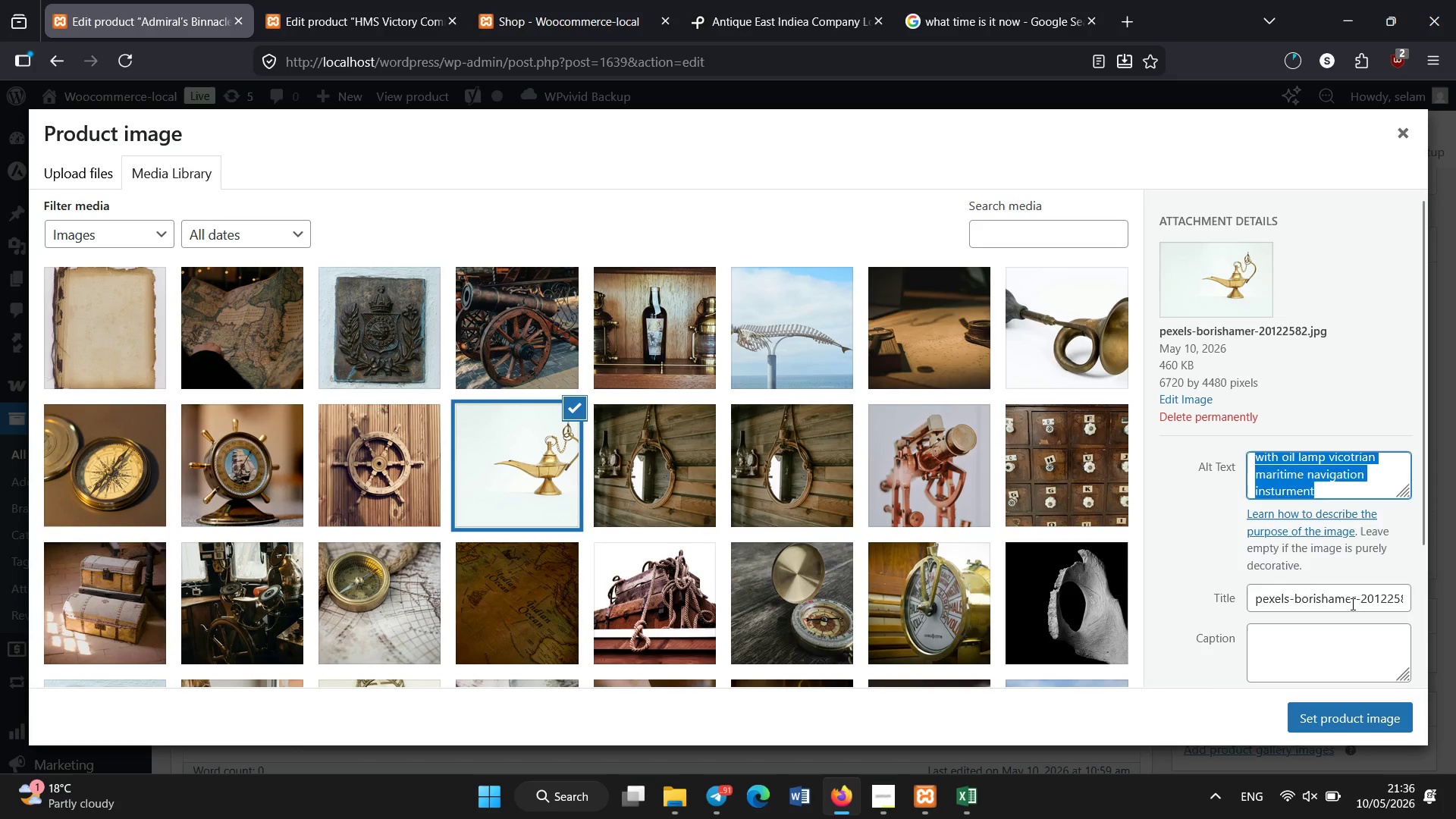 
key(Control+A)
 